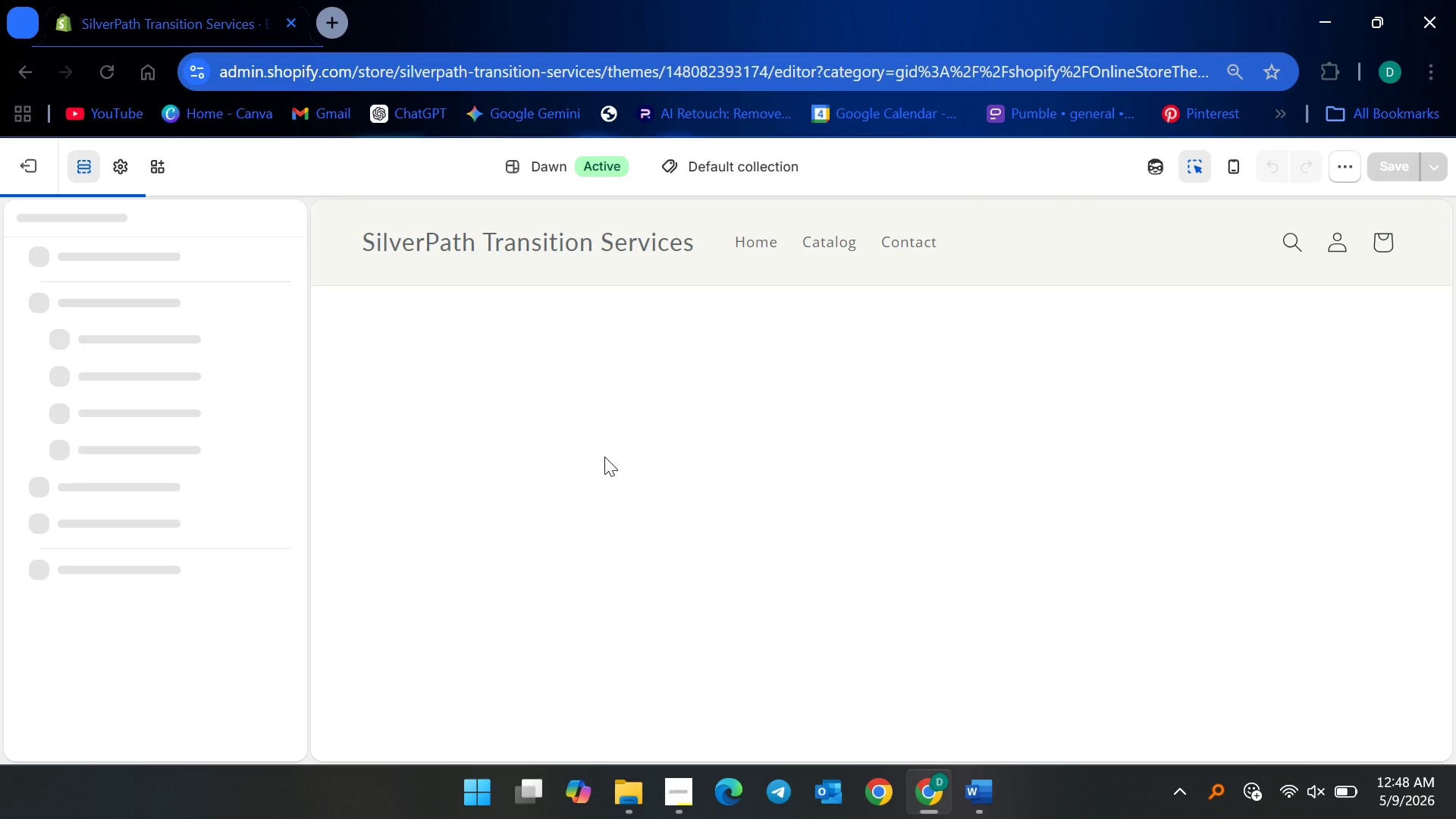 
left_click([635, 443])
 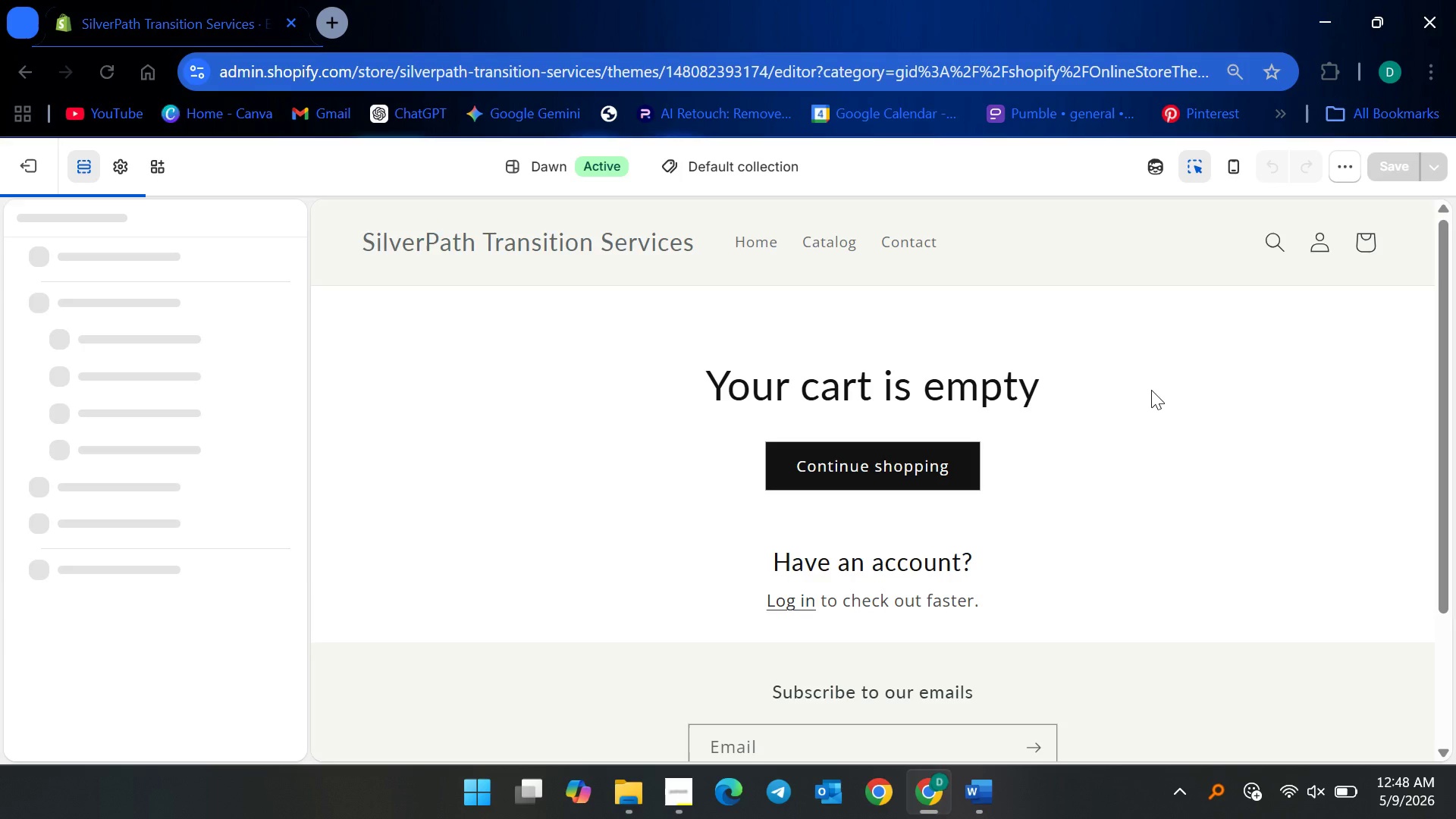 
left_click([1174, 390])
 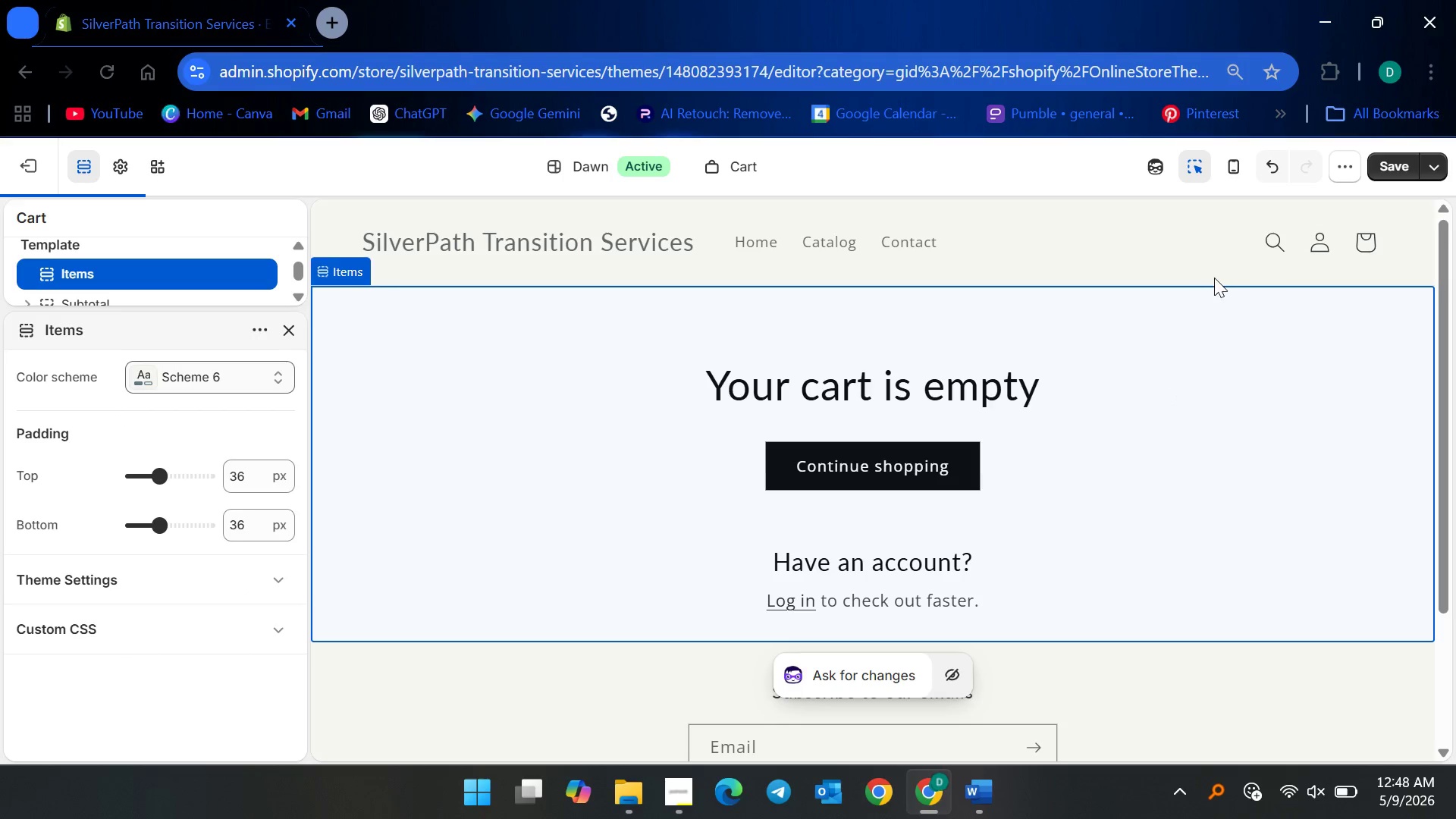 
wait(5.59)
 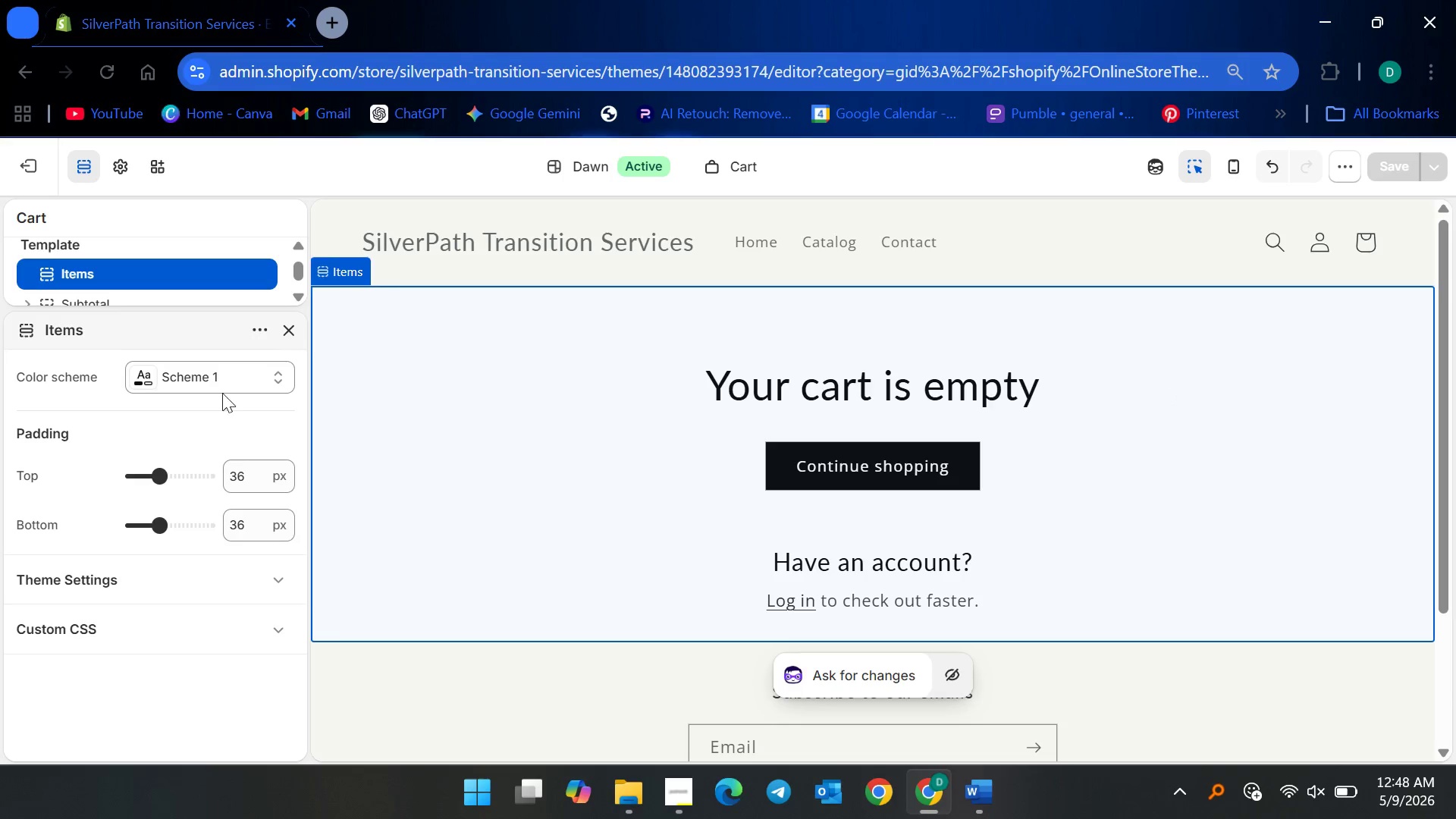 
left_click([1395, 164])
 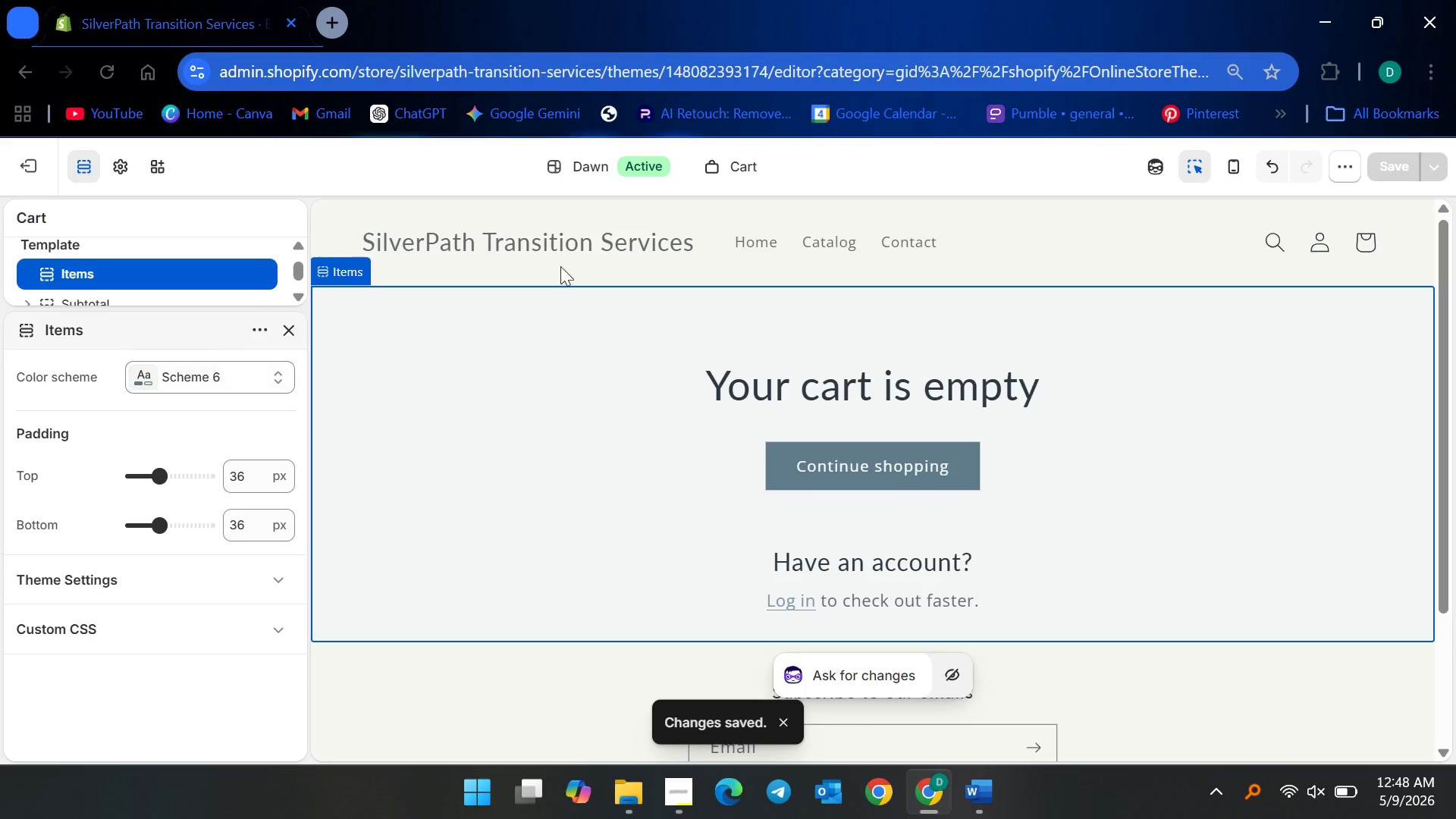 
wait(6.34)
 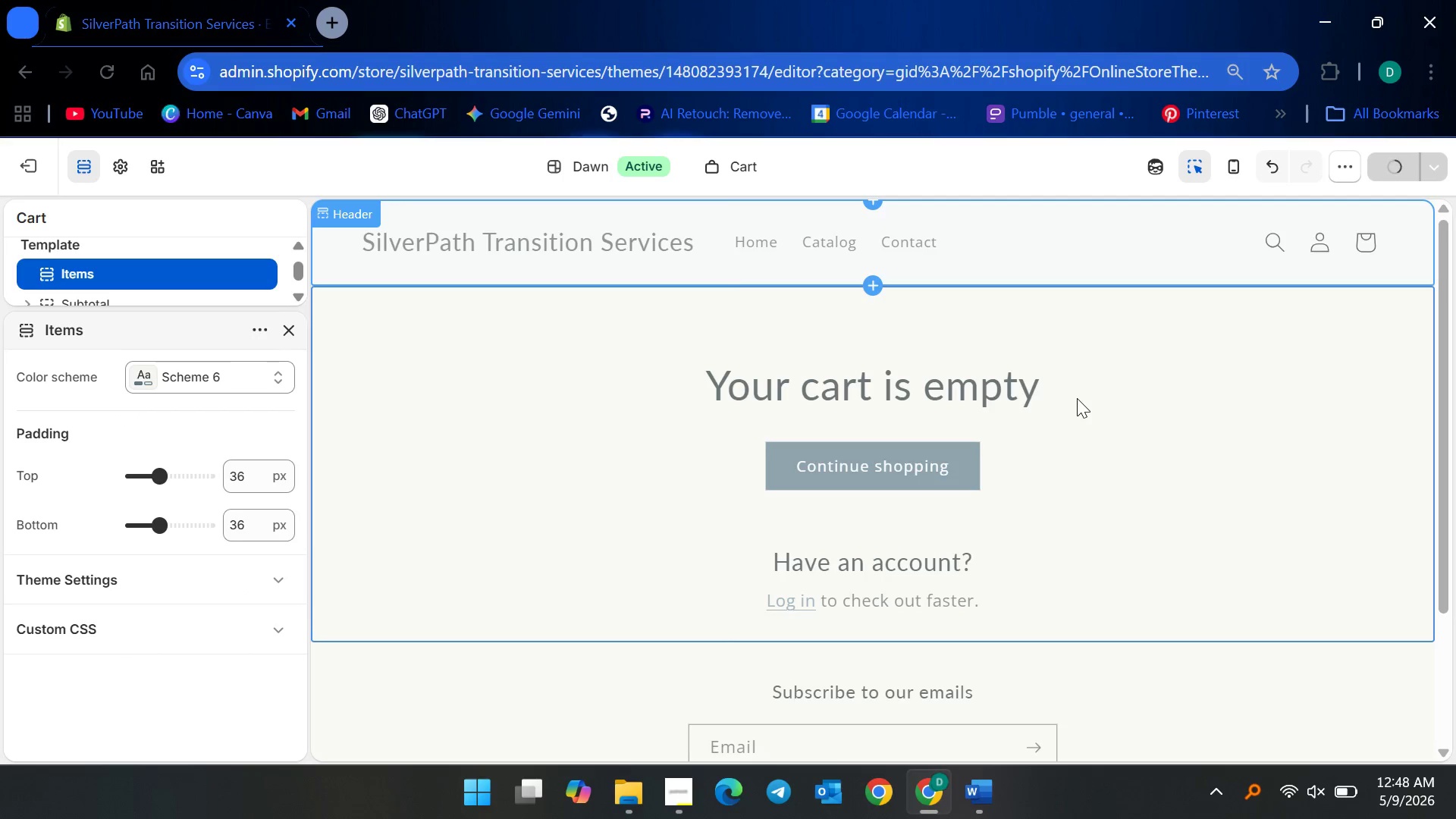 
left_click([749, 156])
 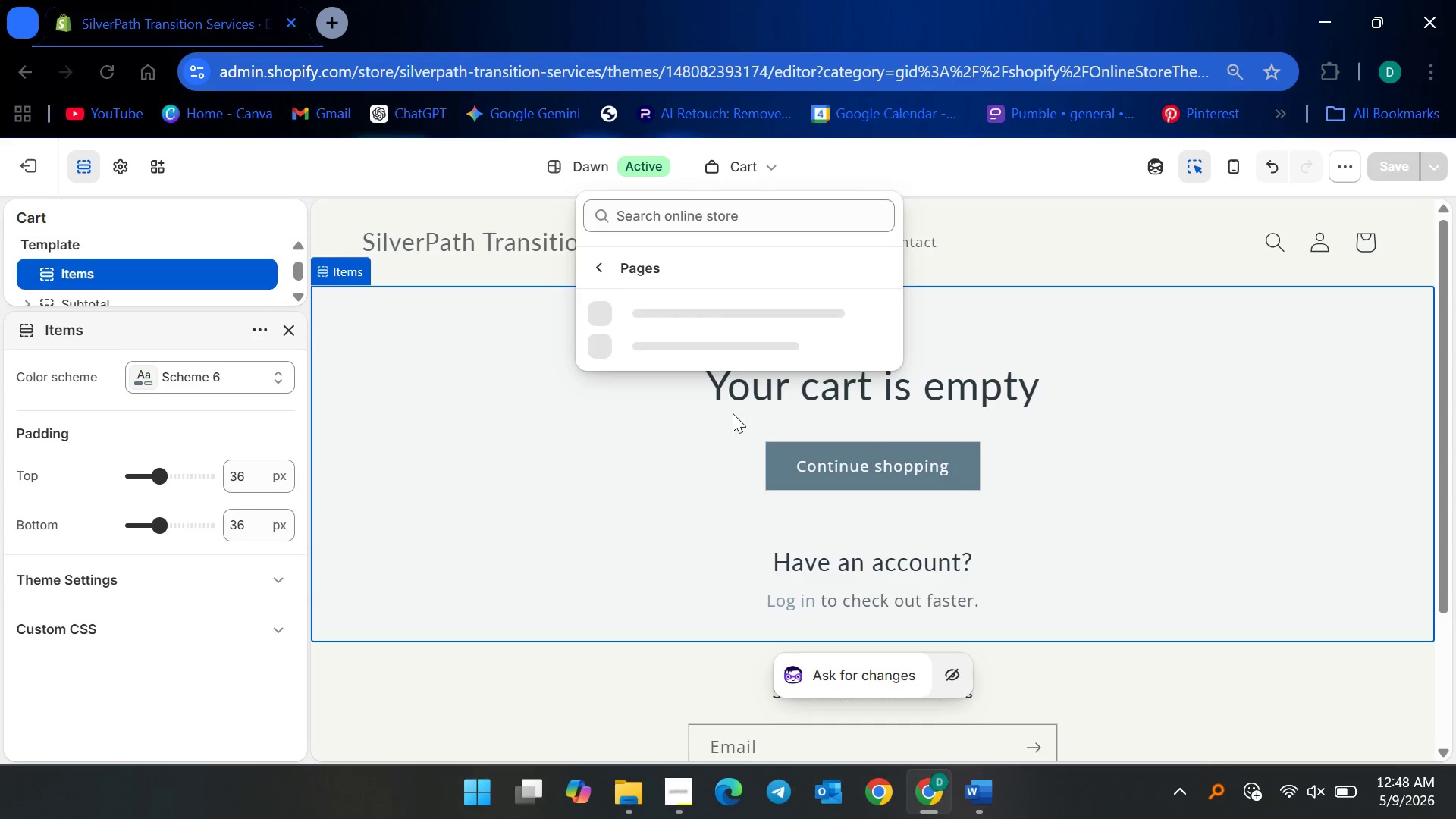 
left_click([713, 307])
 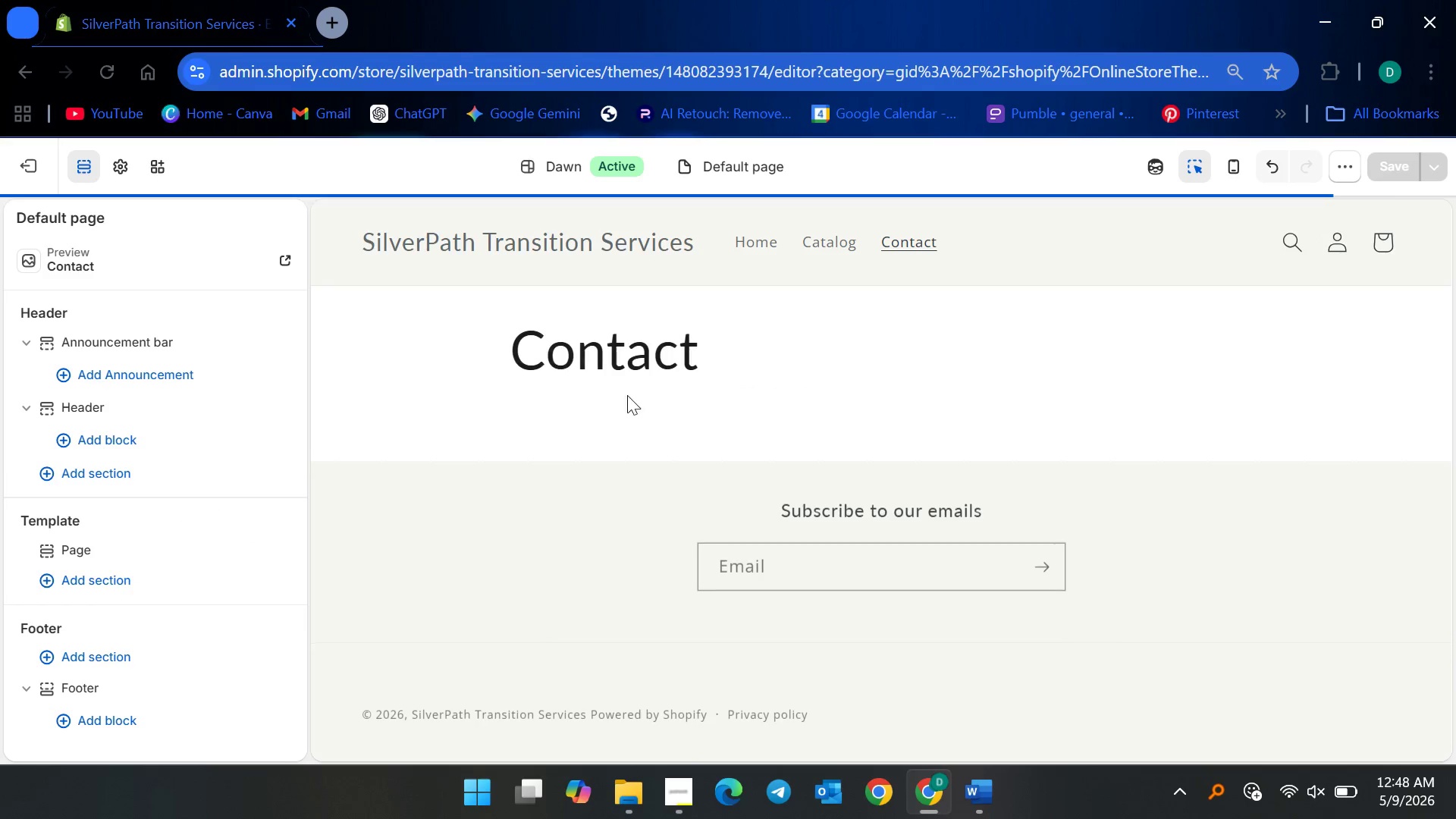 
left_click([553, 374])
 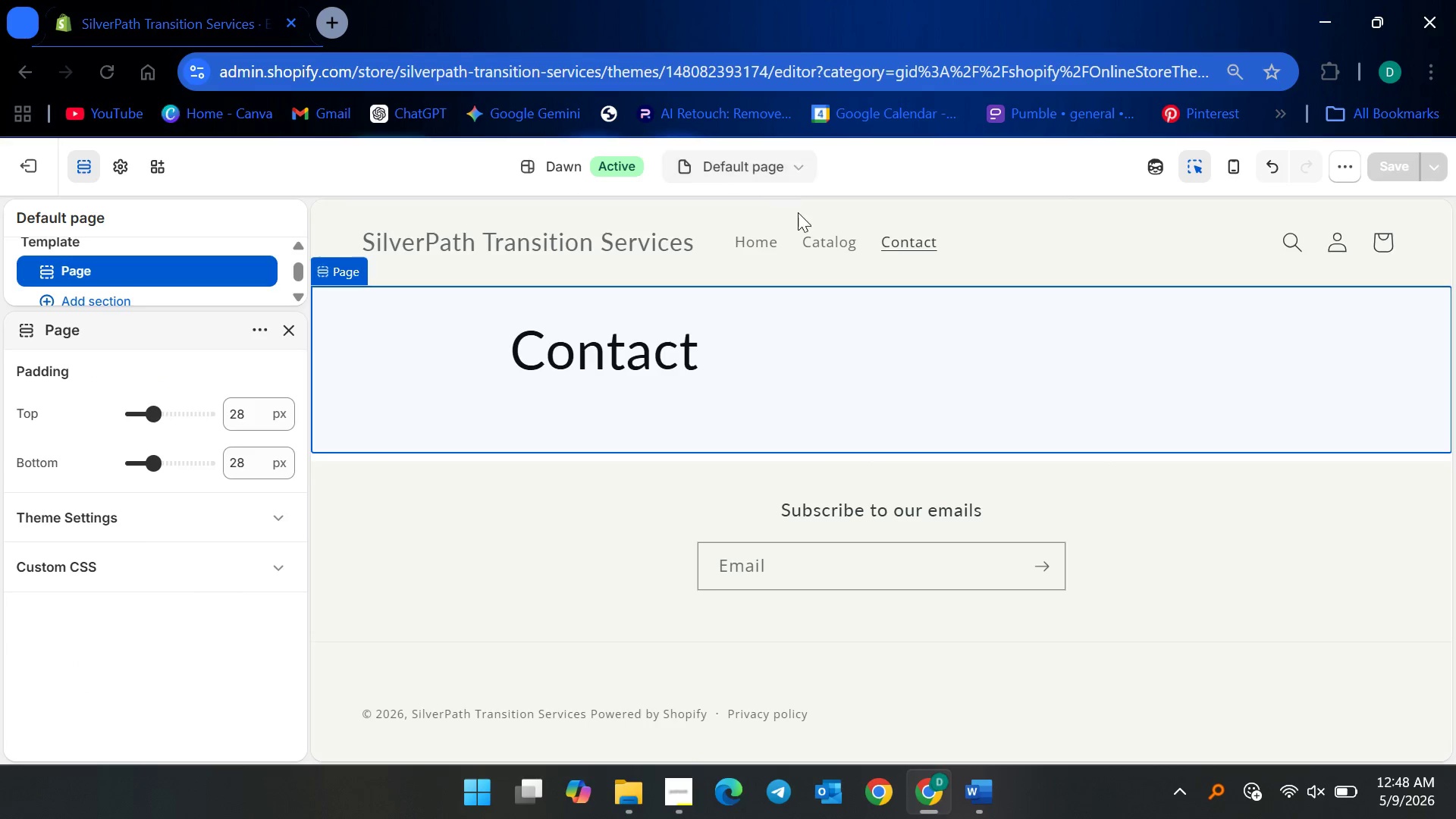 
left_click([748, 182])
 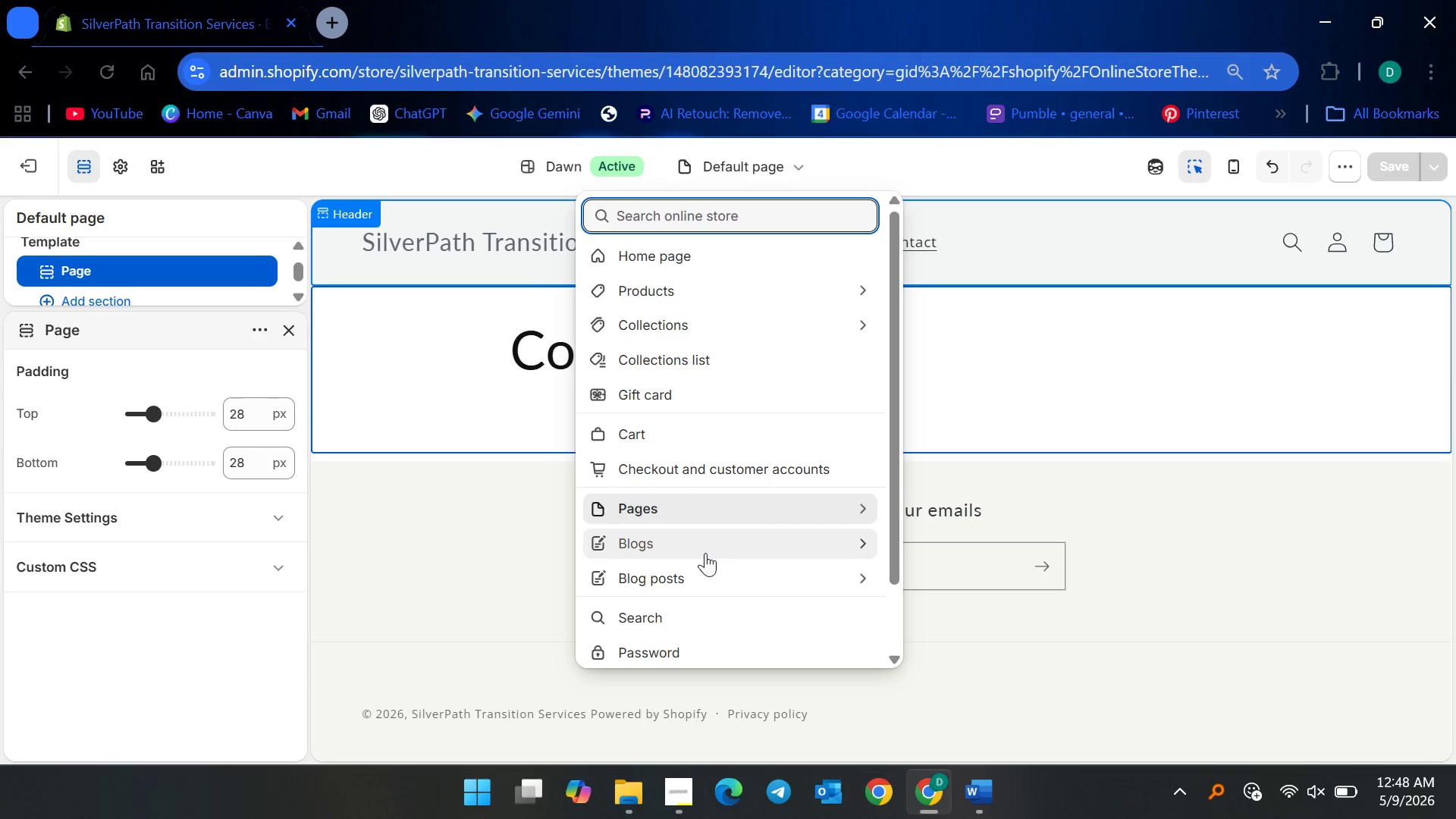 
left_click([726, 508])
 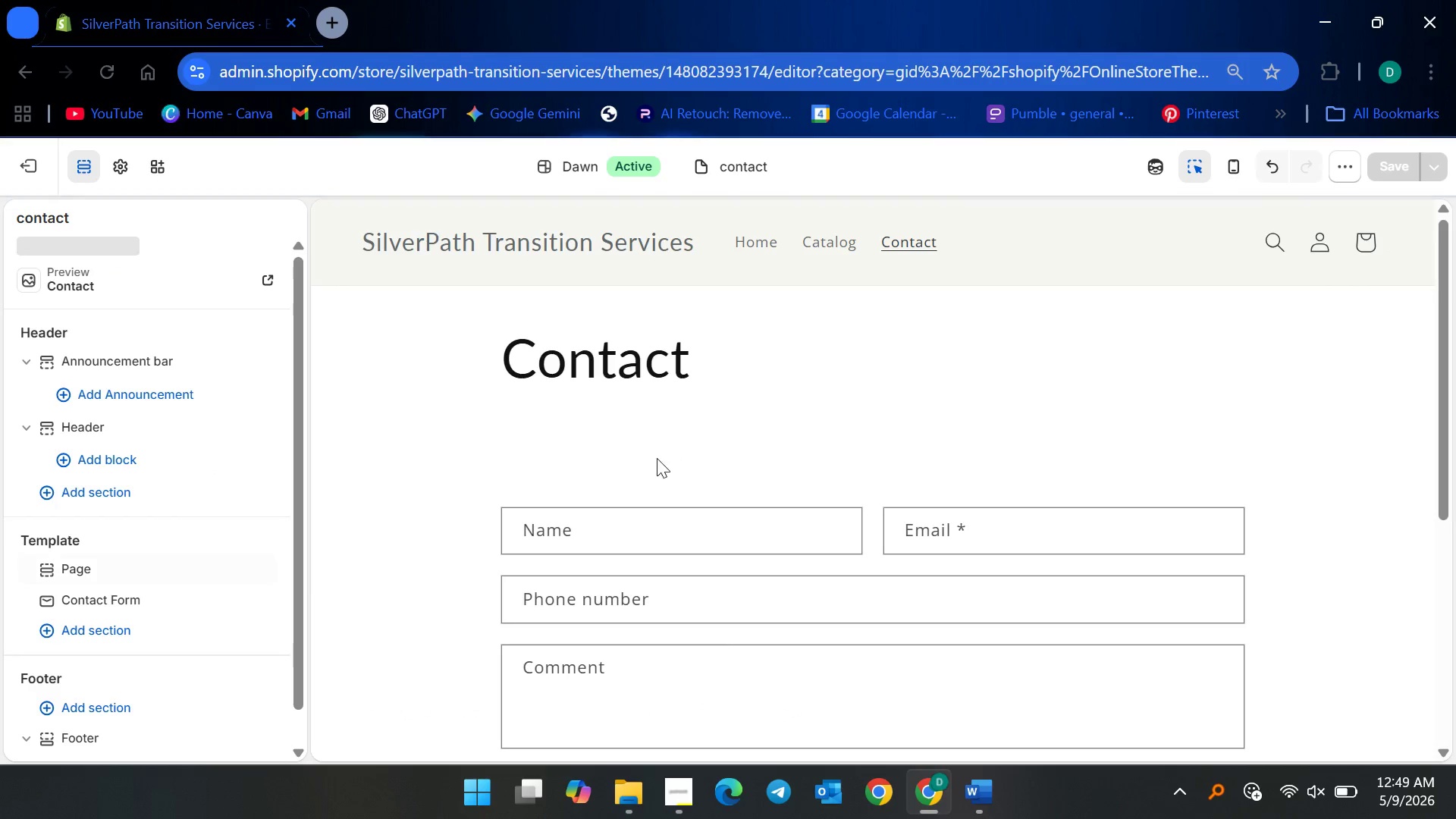 
wait(6.12)
 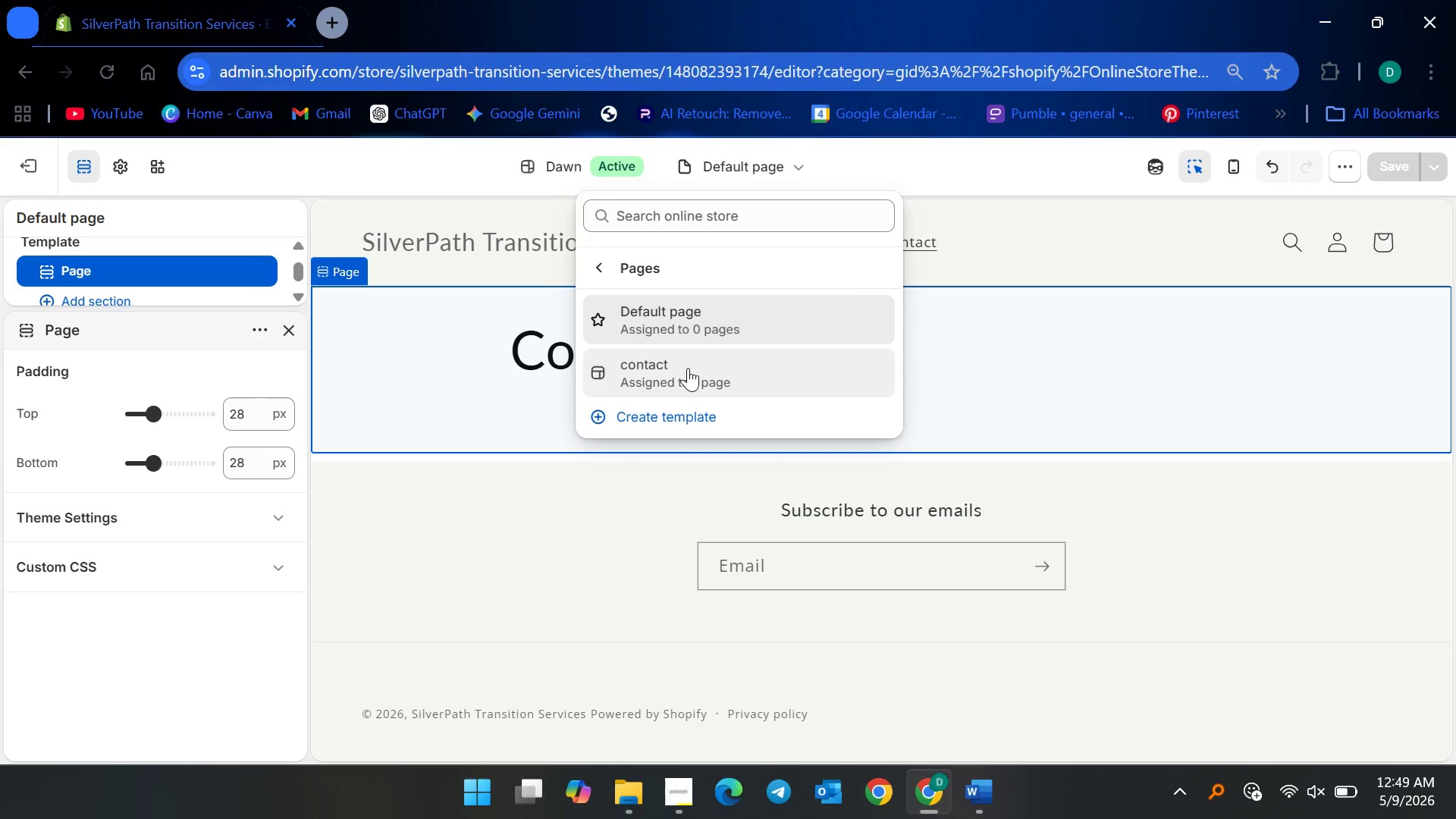 
left_click([478, 534])
 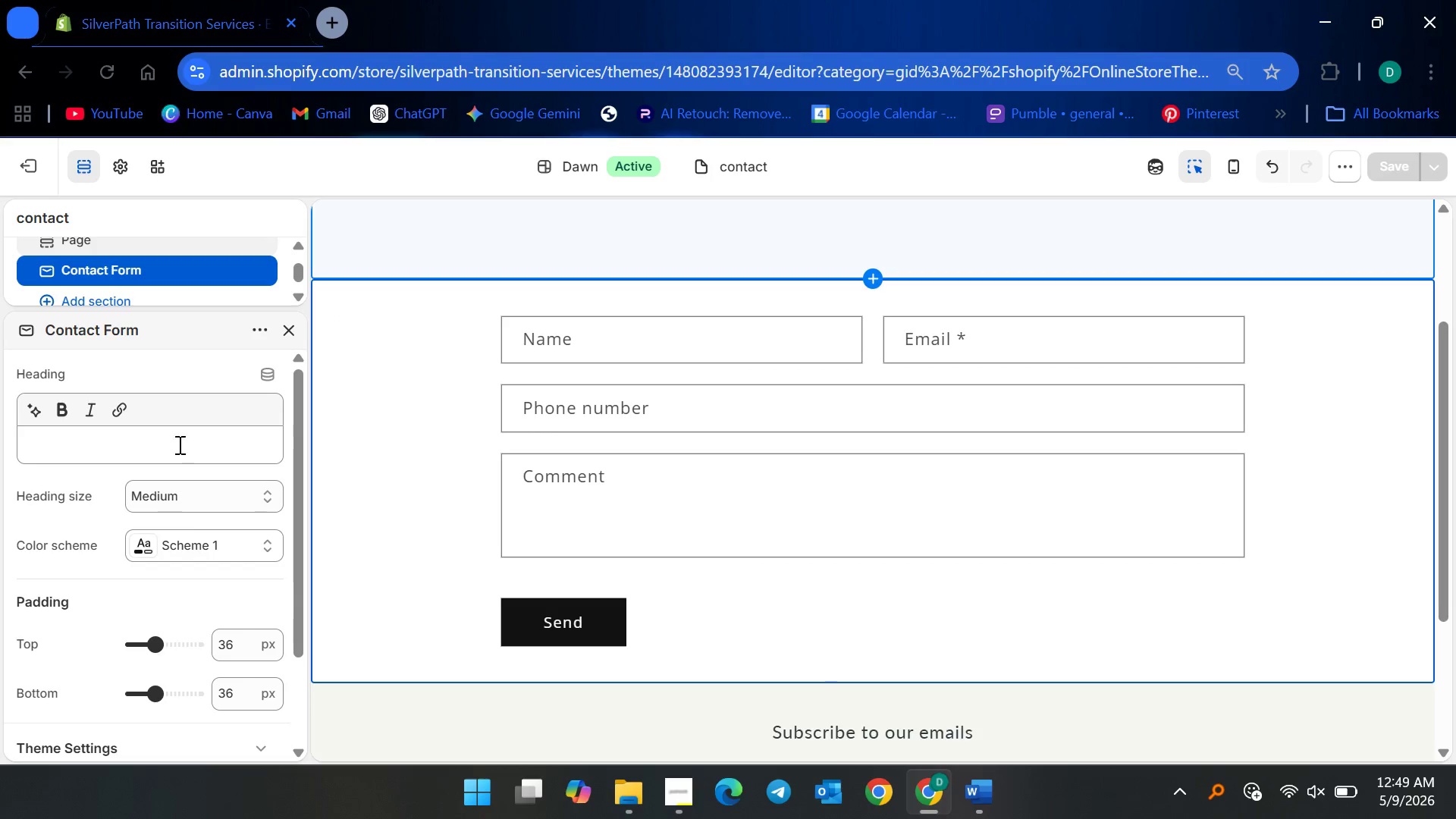 
left_click([206, 541])
 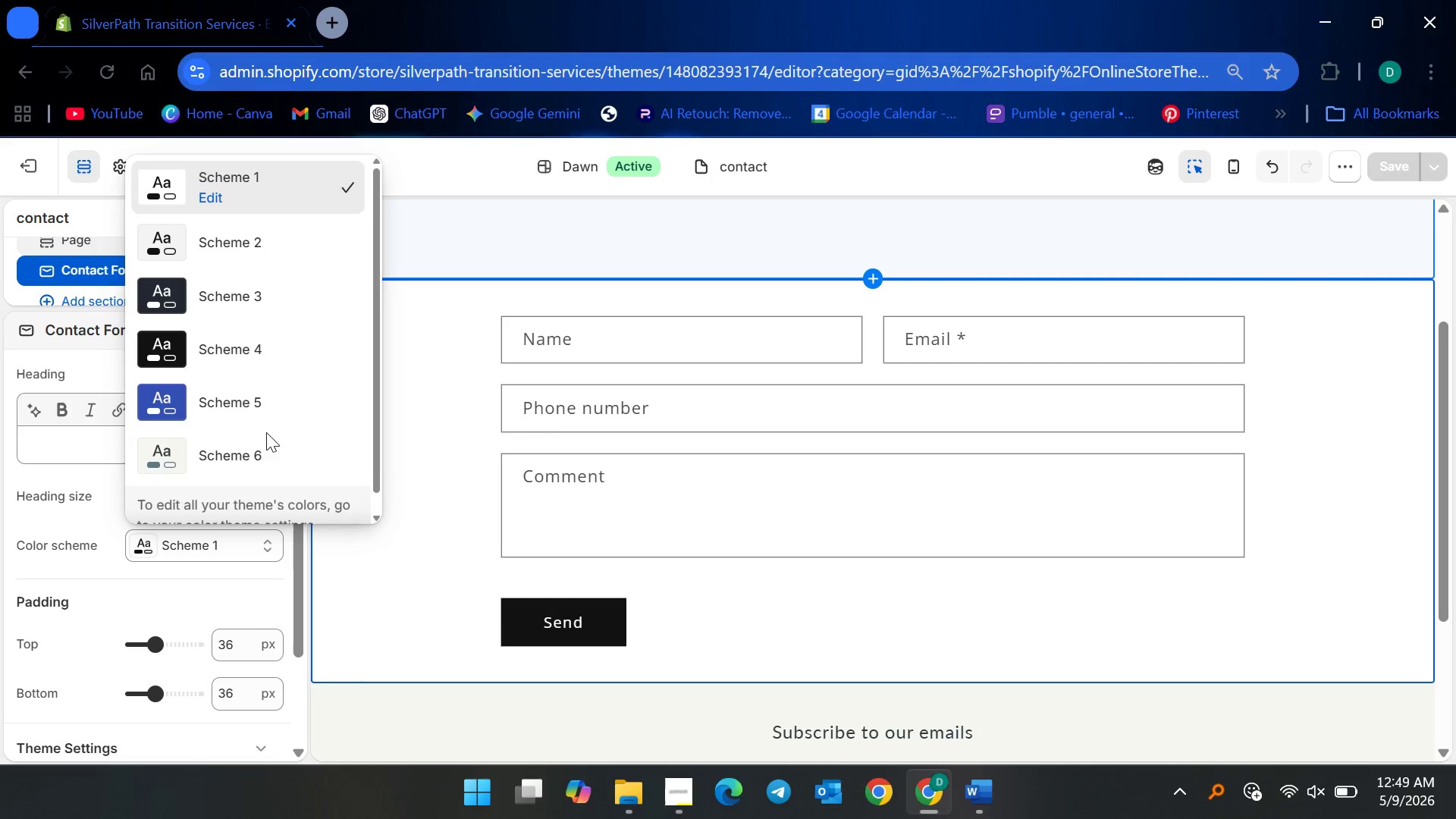 
left_click([260, 447])
 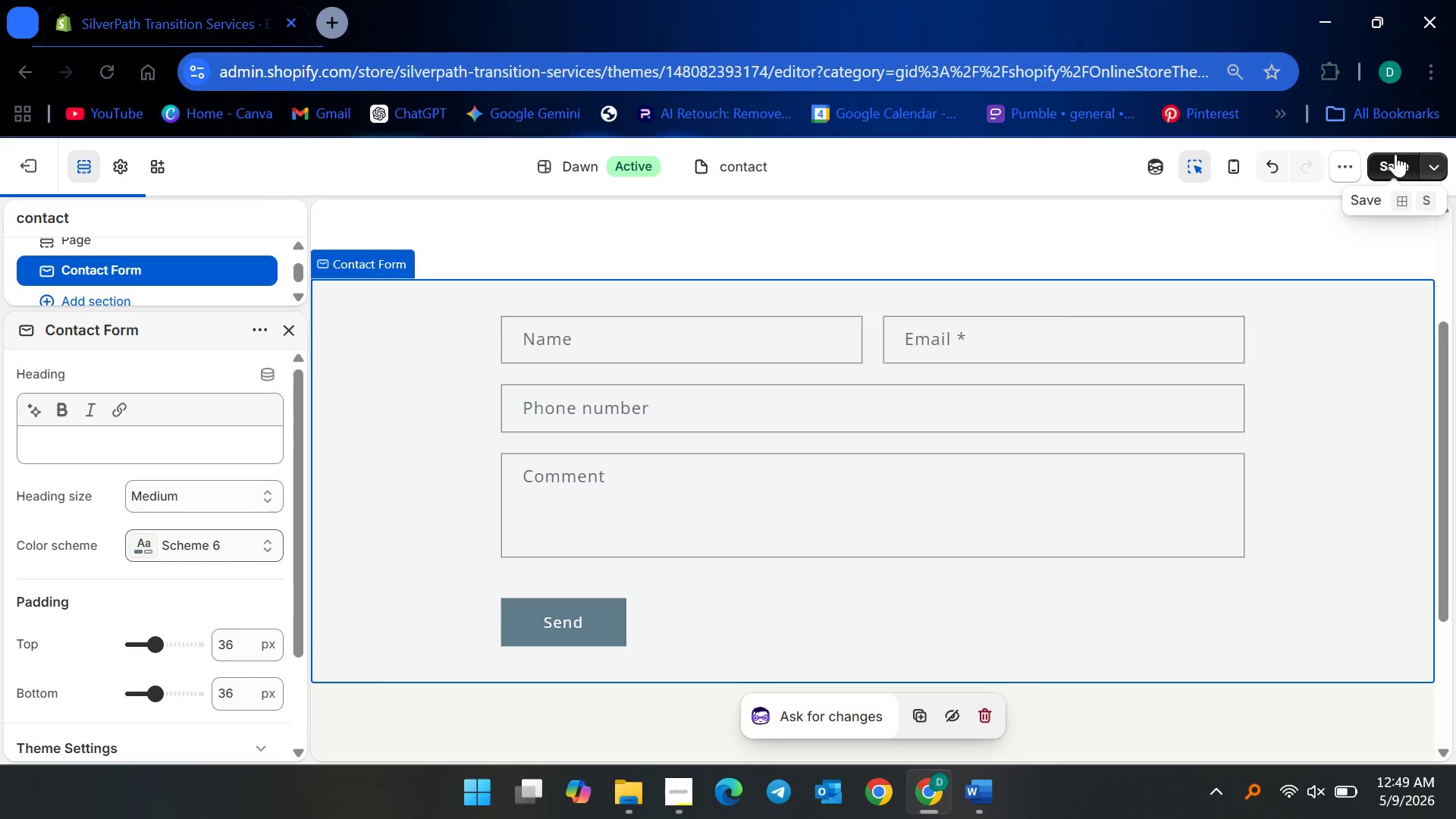 
left_click([1396, 154])
 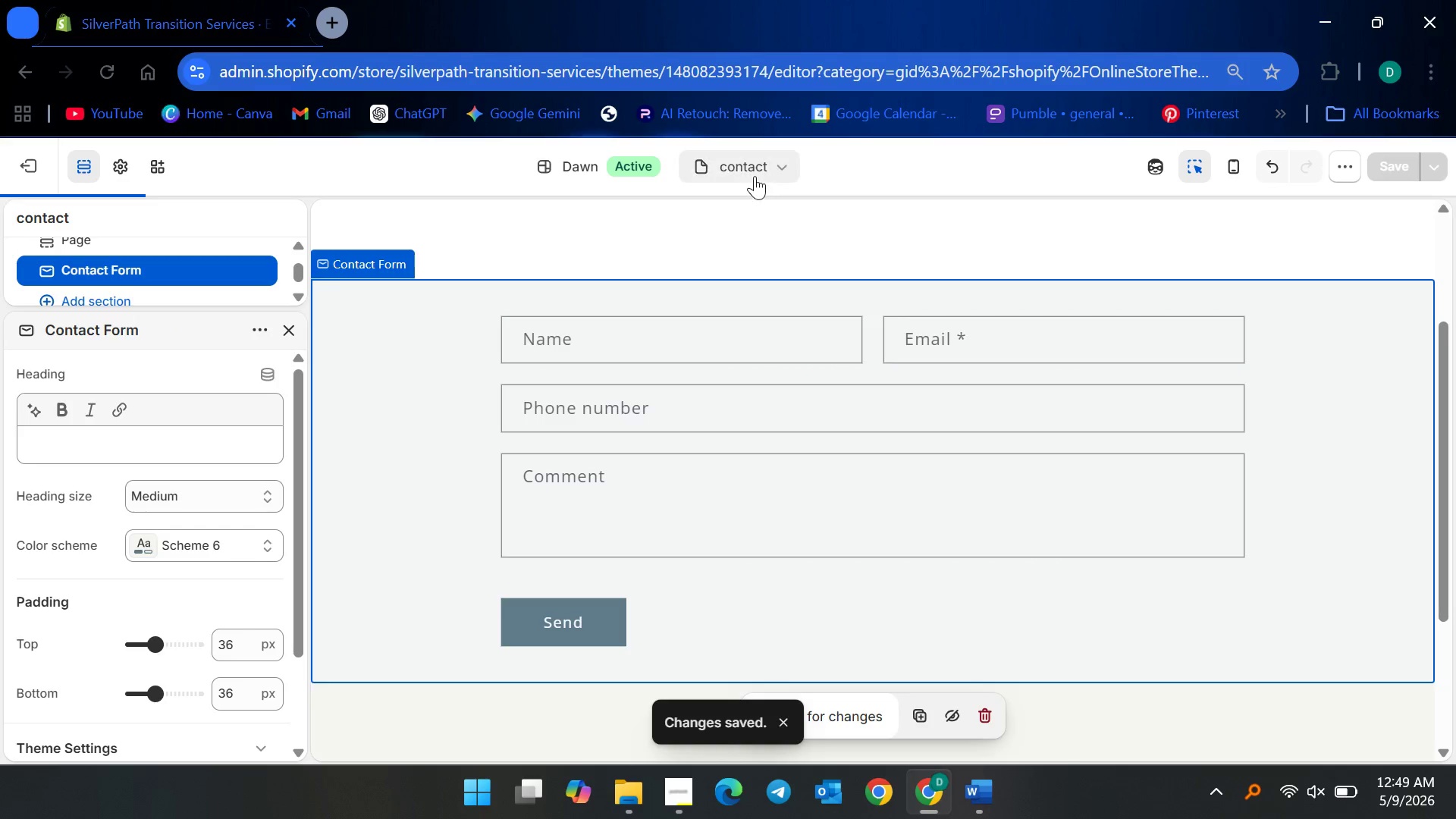 
left_click([755, 176])
 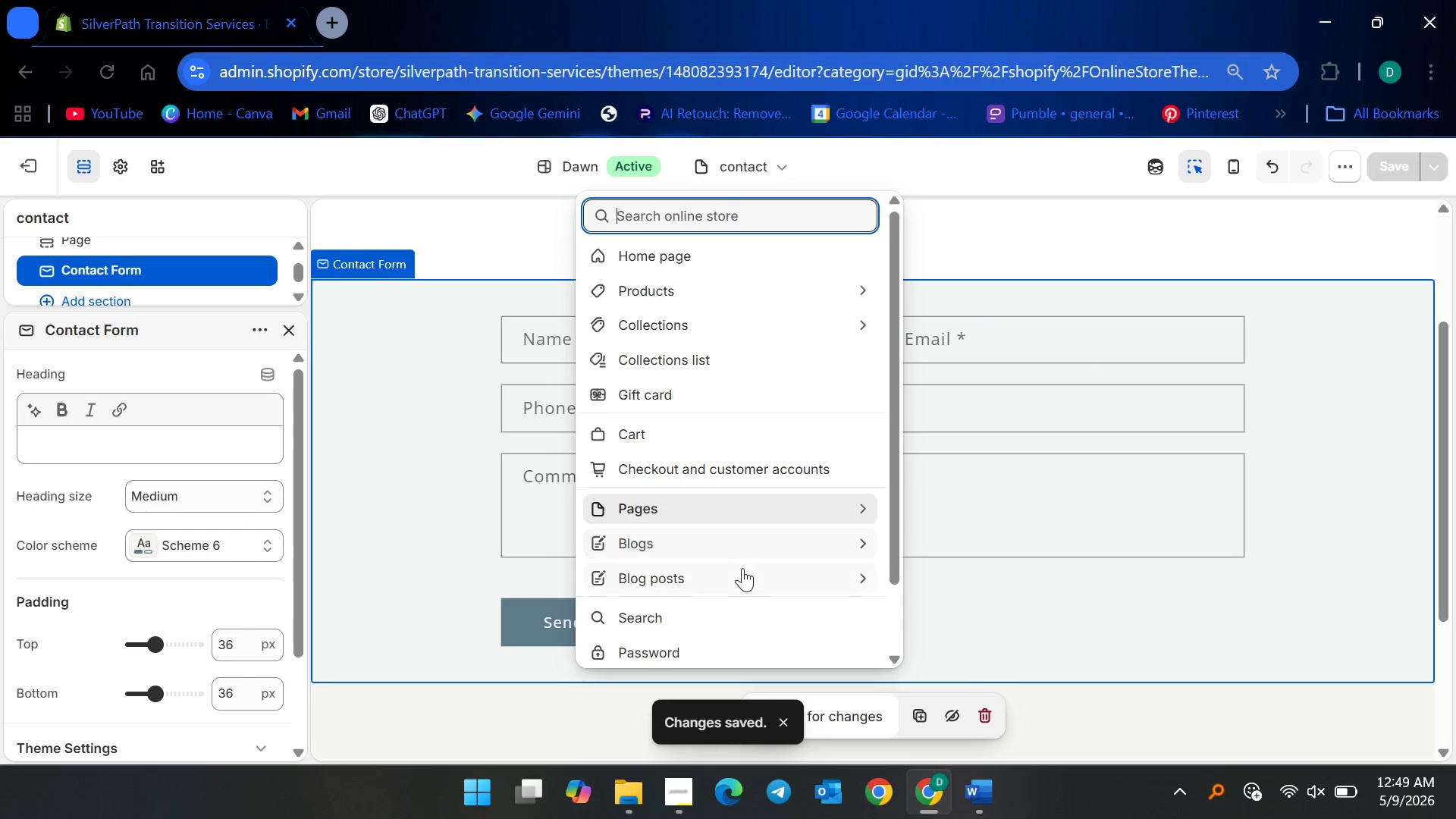 
left_click([1123, 395])
 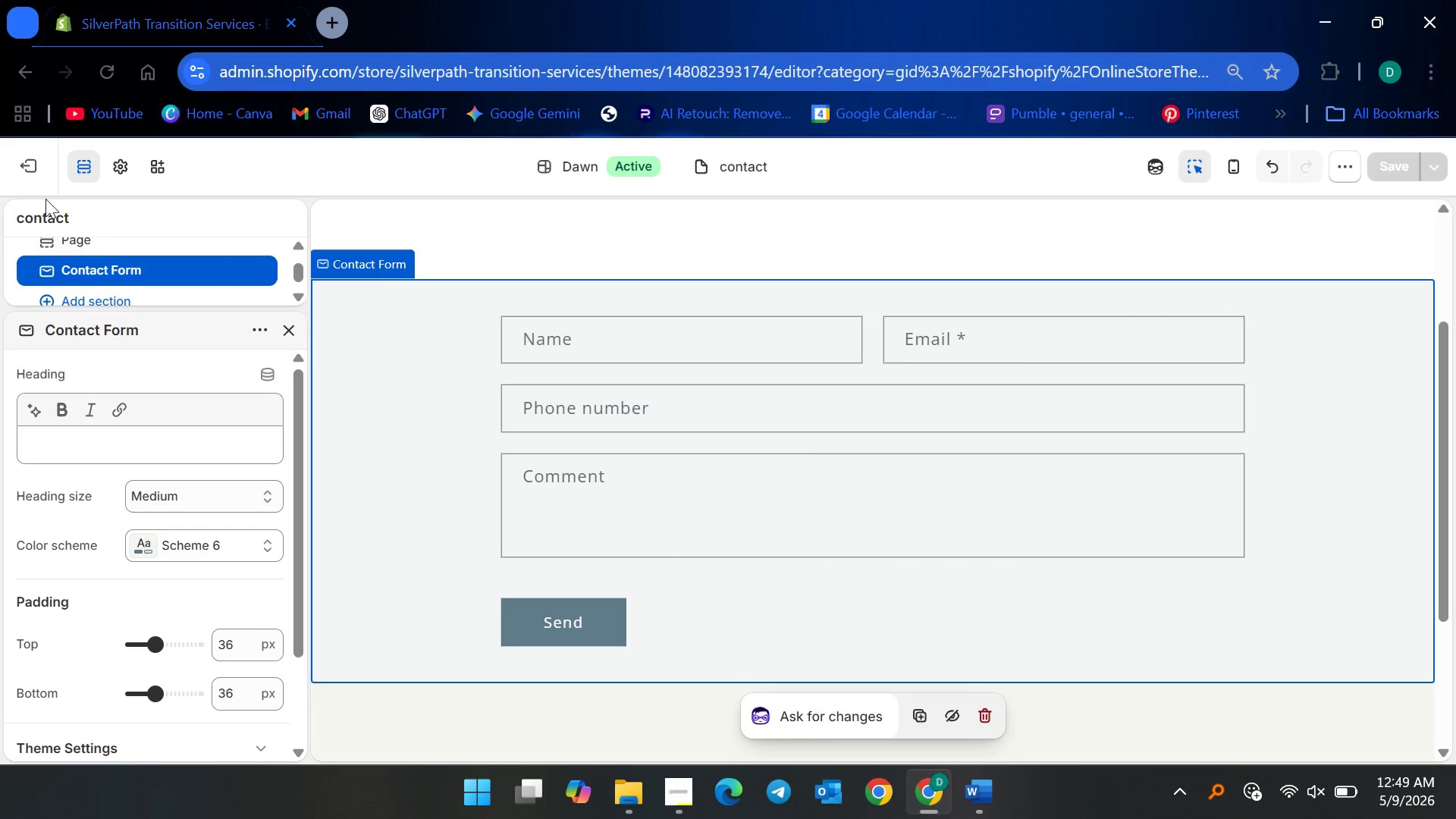 
left_click([25, 173])
 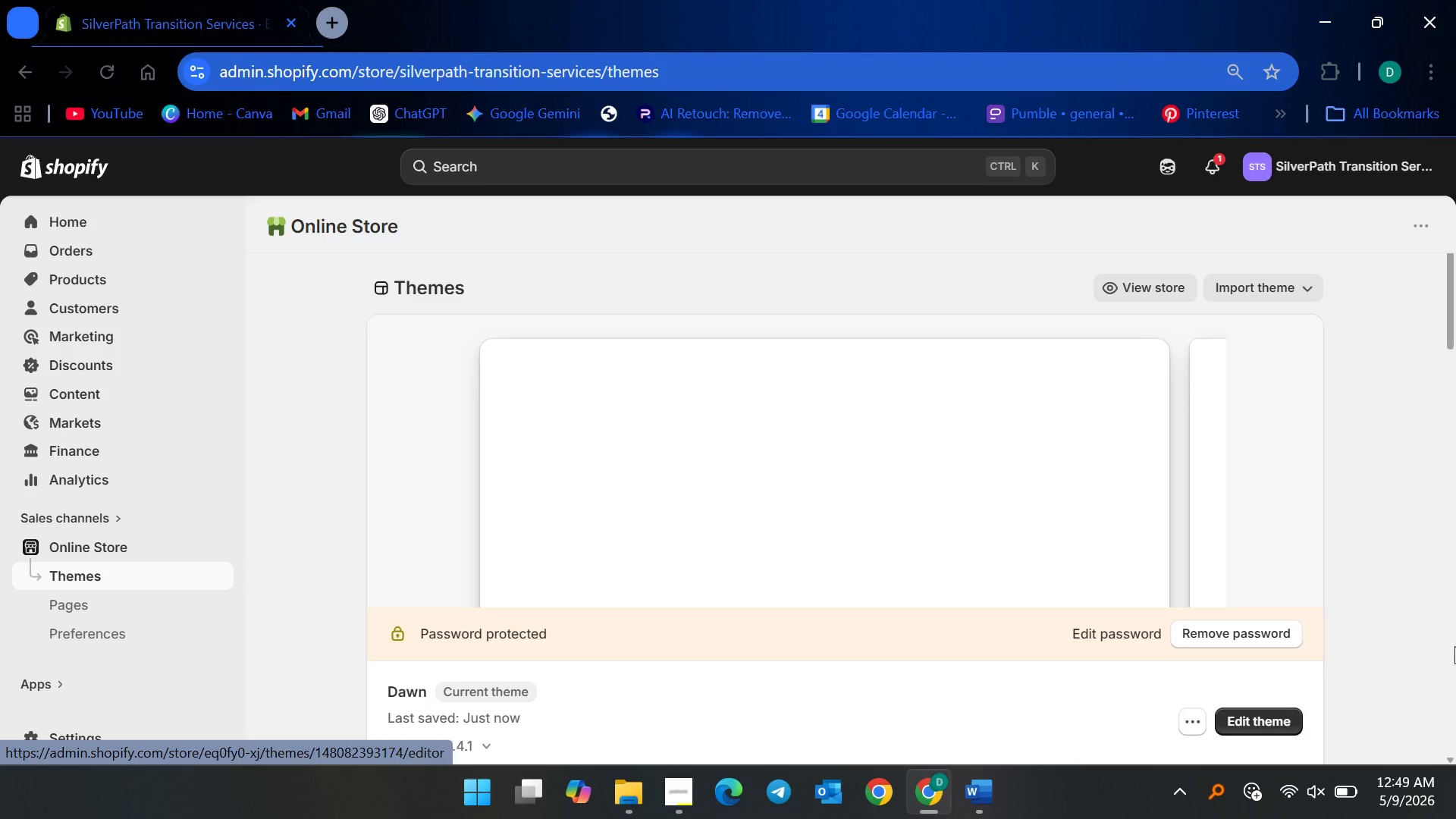 
left_click([1269, 708])
 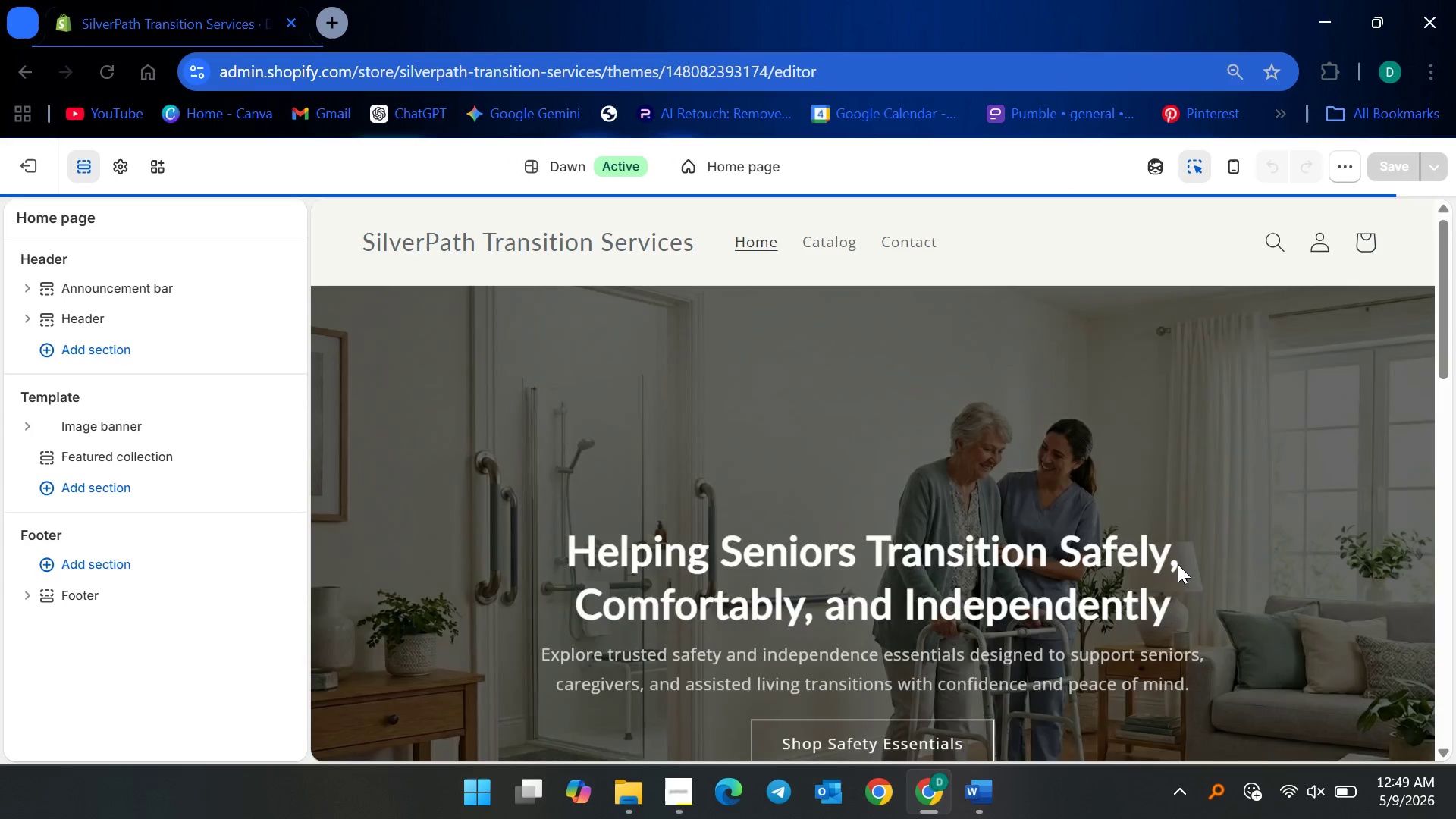 
wait(8.64)
 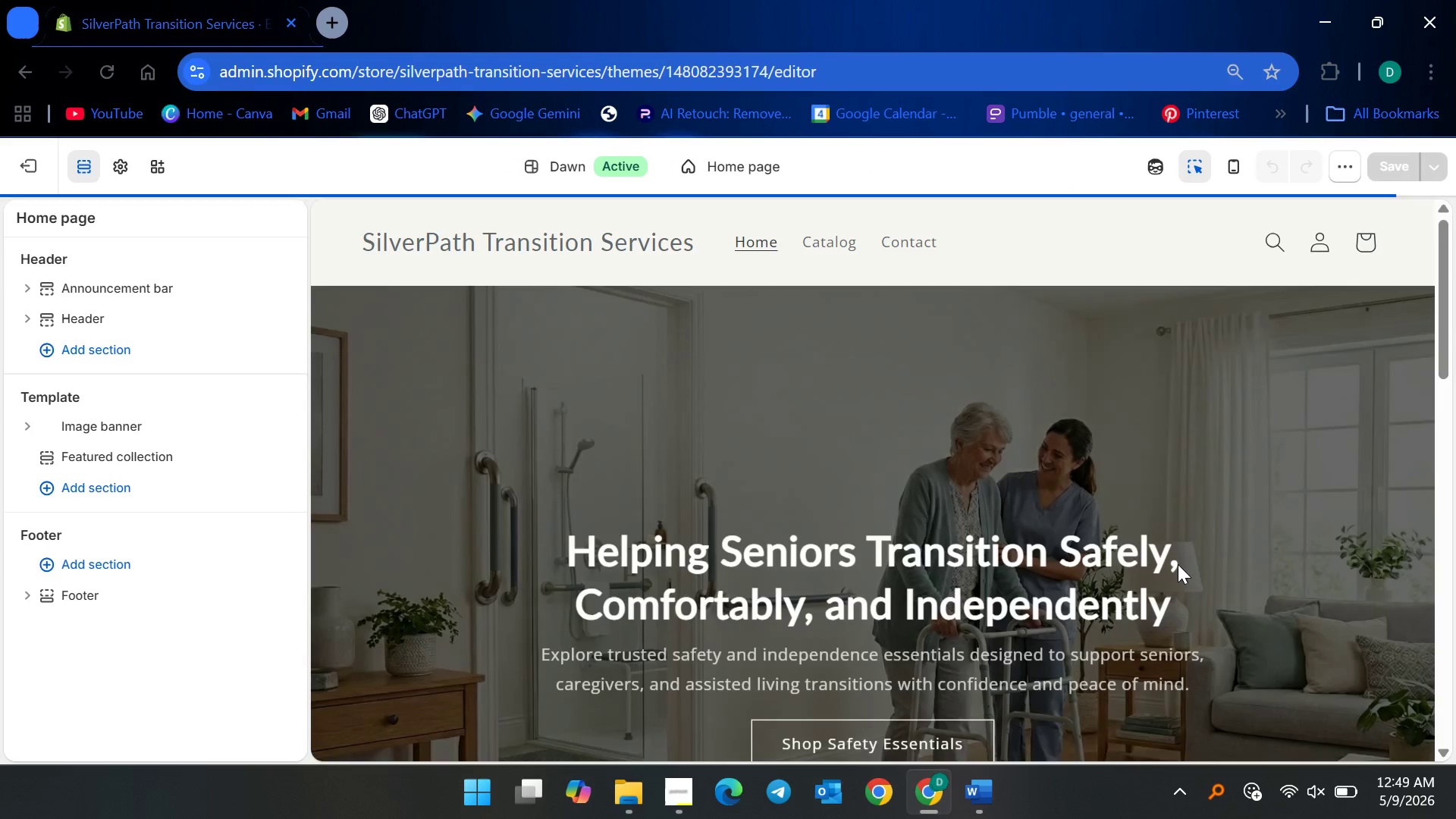 
left_click([911, 443])
 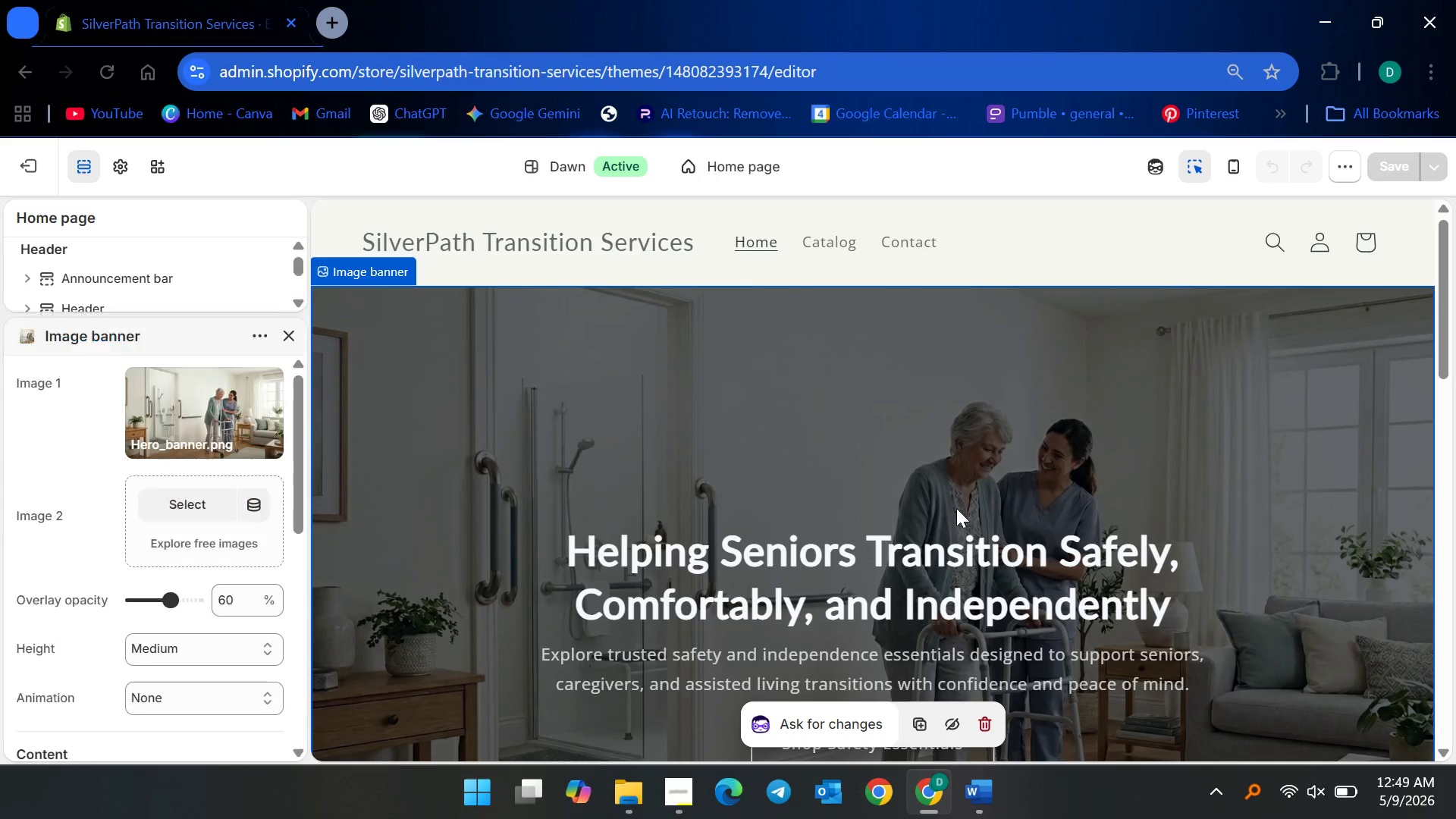 
scroll: coordinate [959, 518], scroll_direction: down, amount: 4.0
 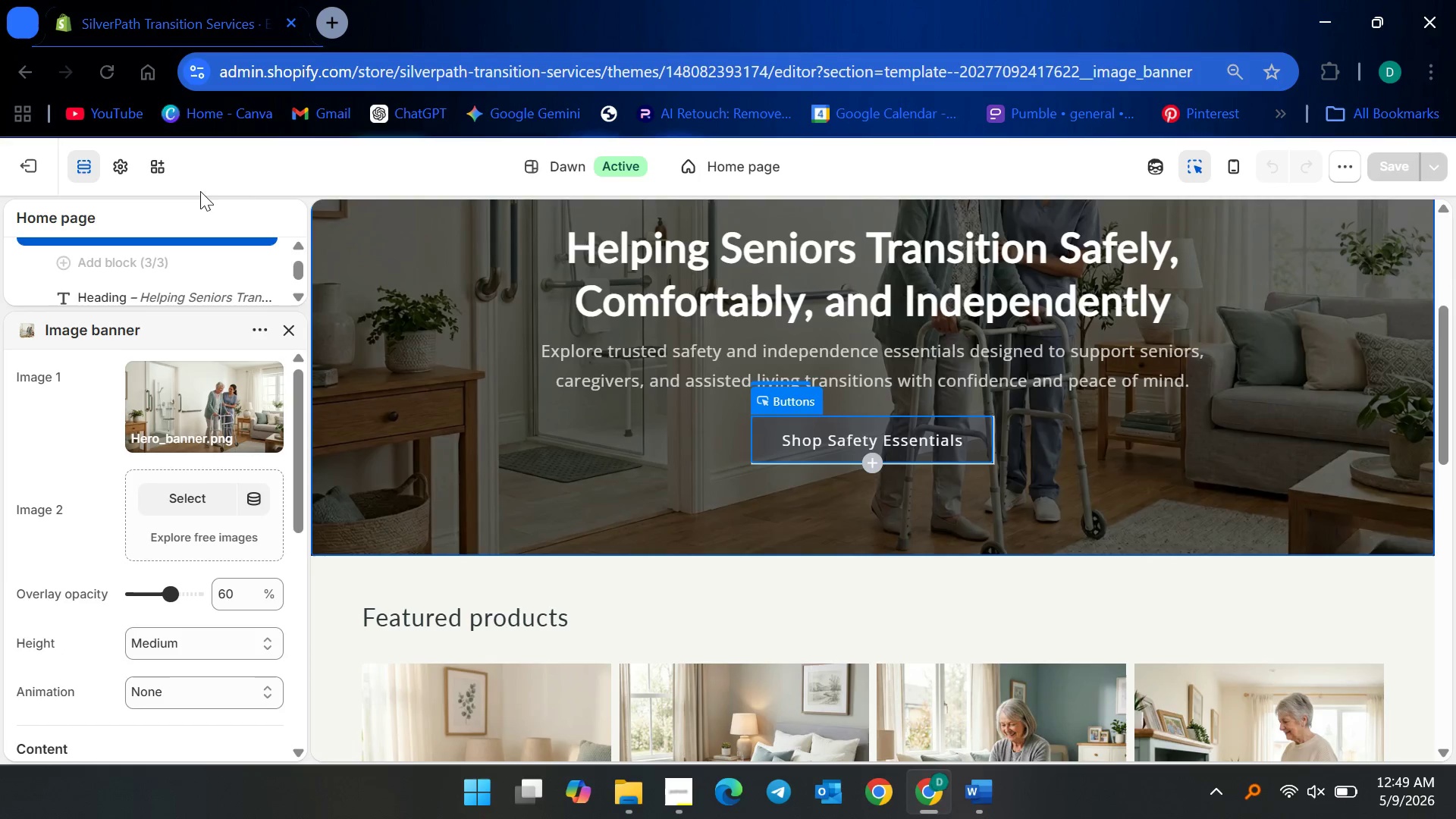 
left_click([130, 170])
 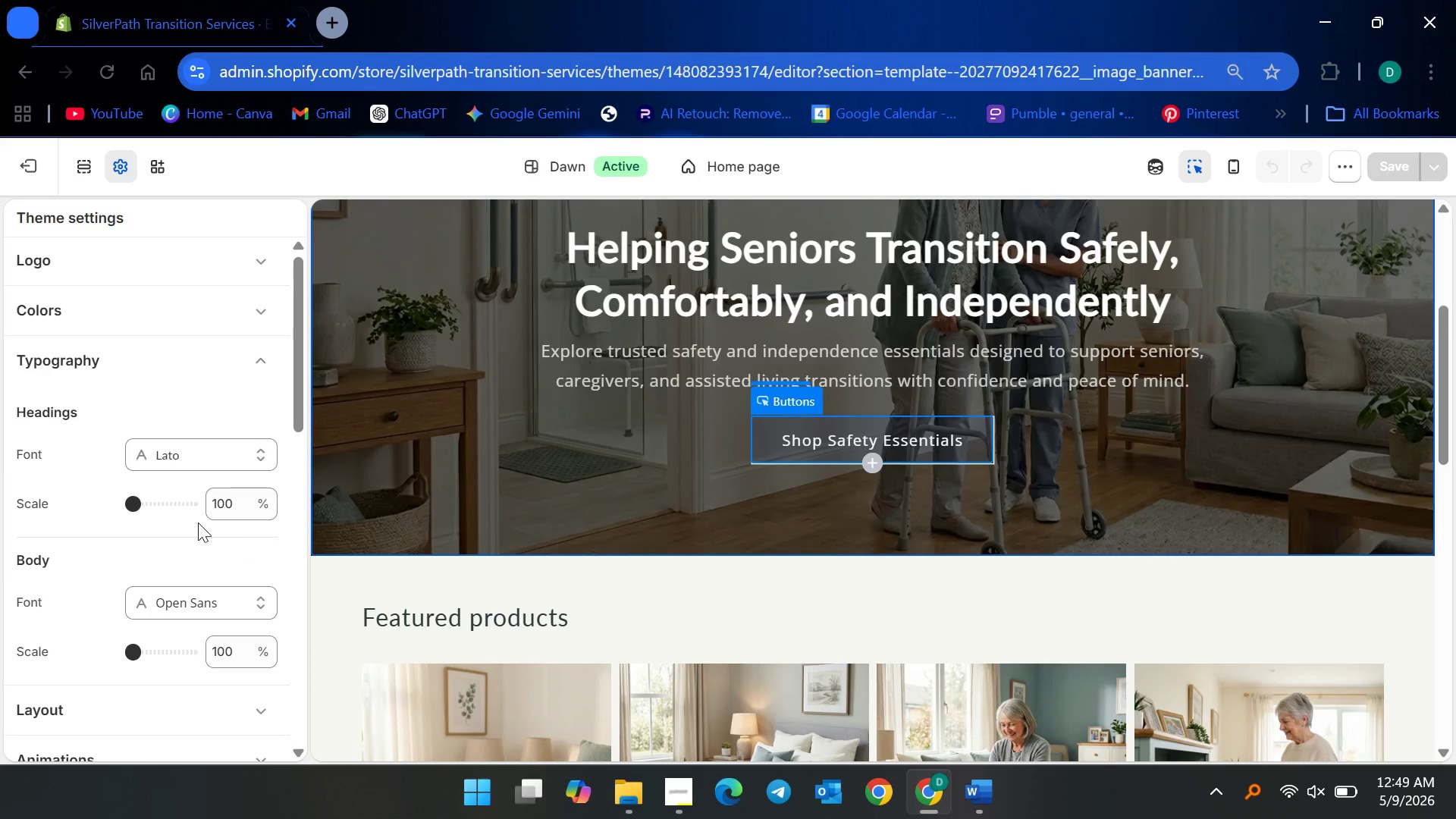 
left_click([193, 352])
 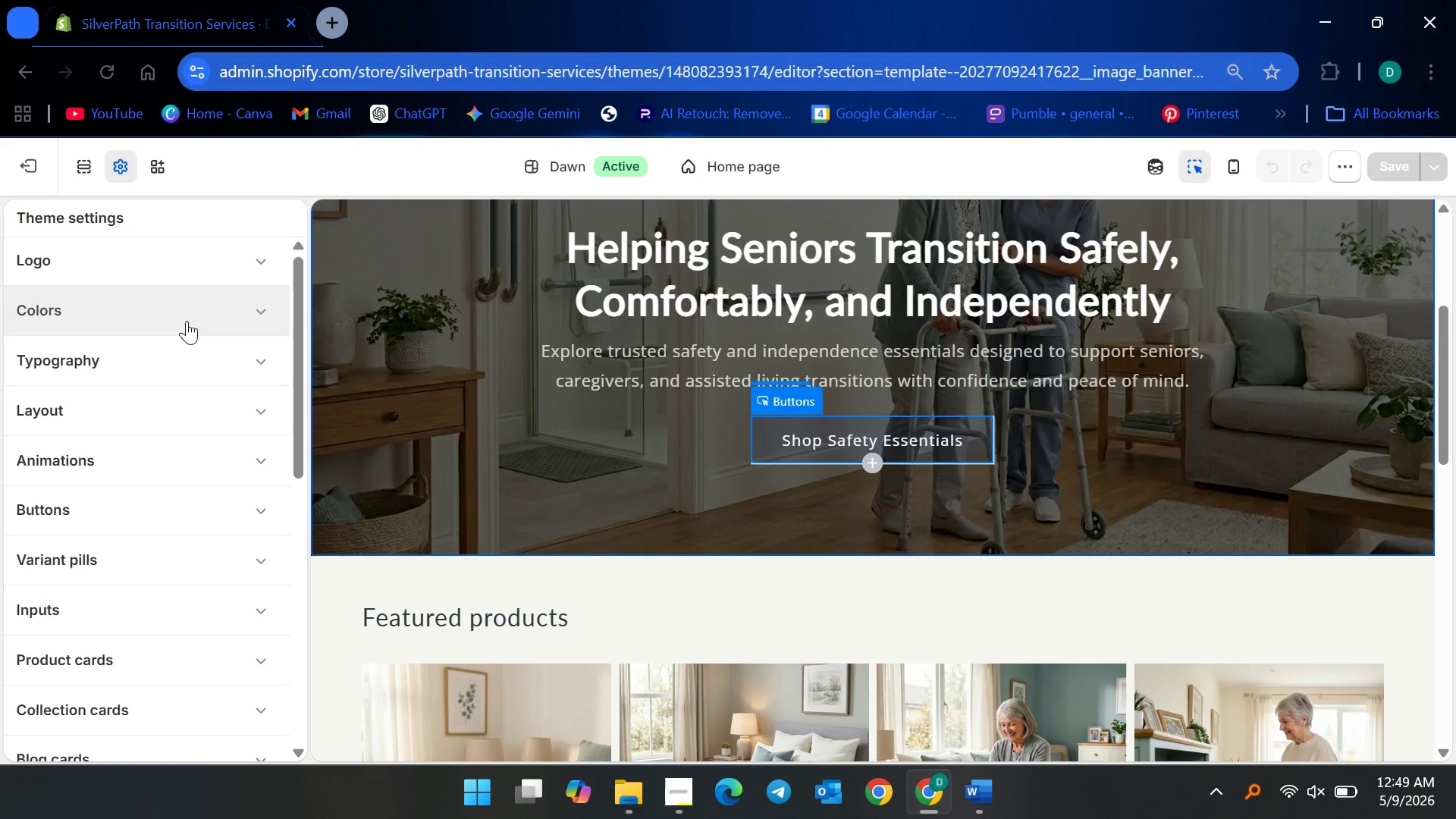 
left_click([186, 316])
 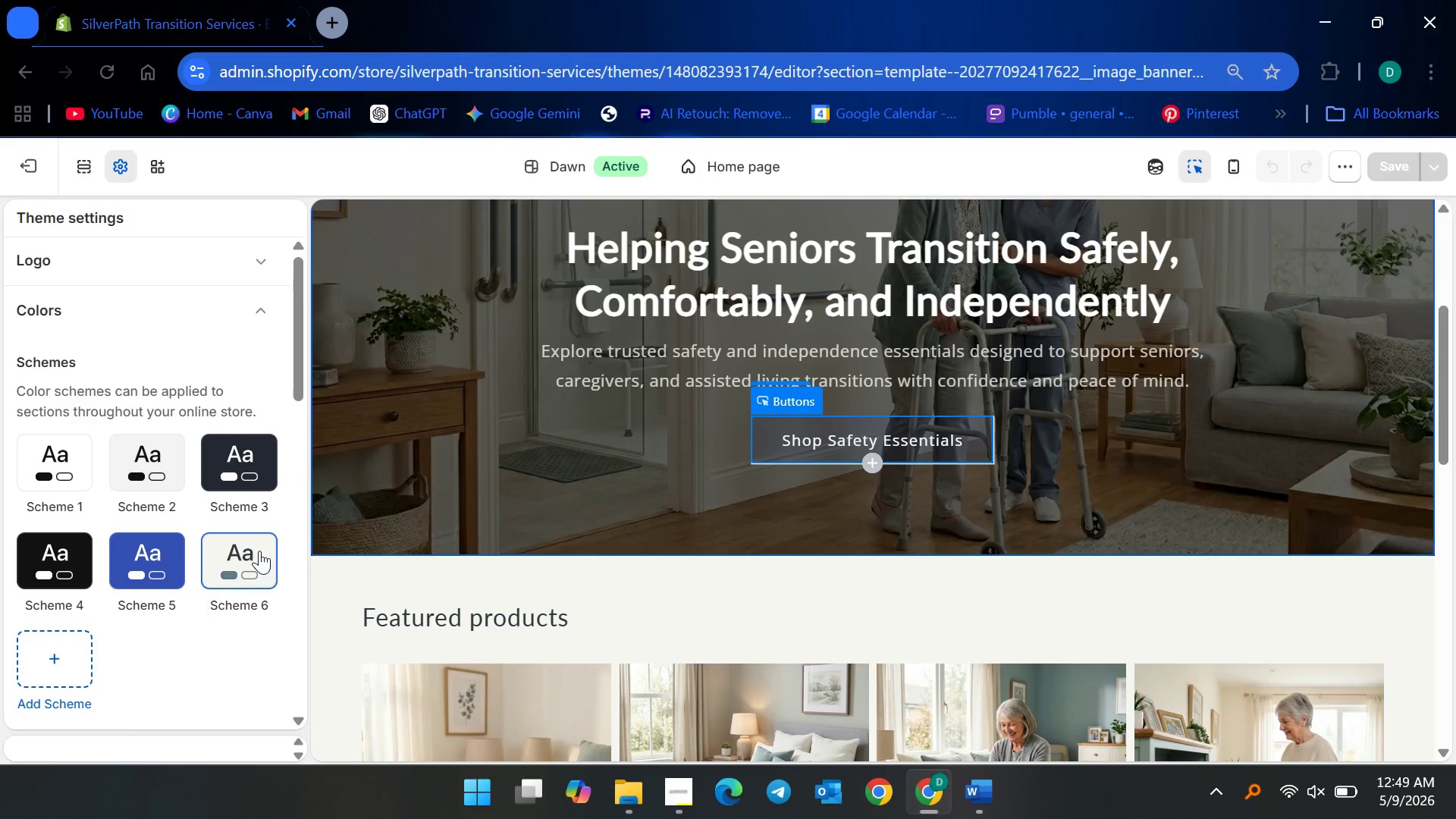 
scroll: coordinate [187, 529], scroll_direction: down, amount: 5.0
 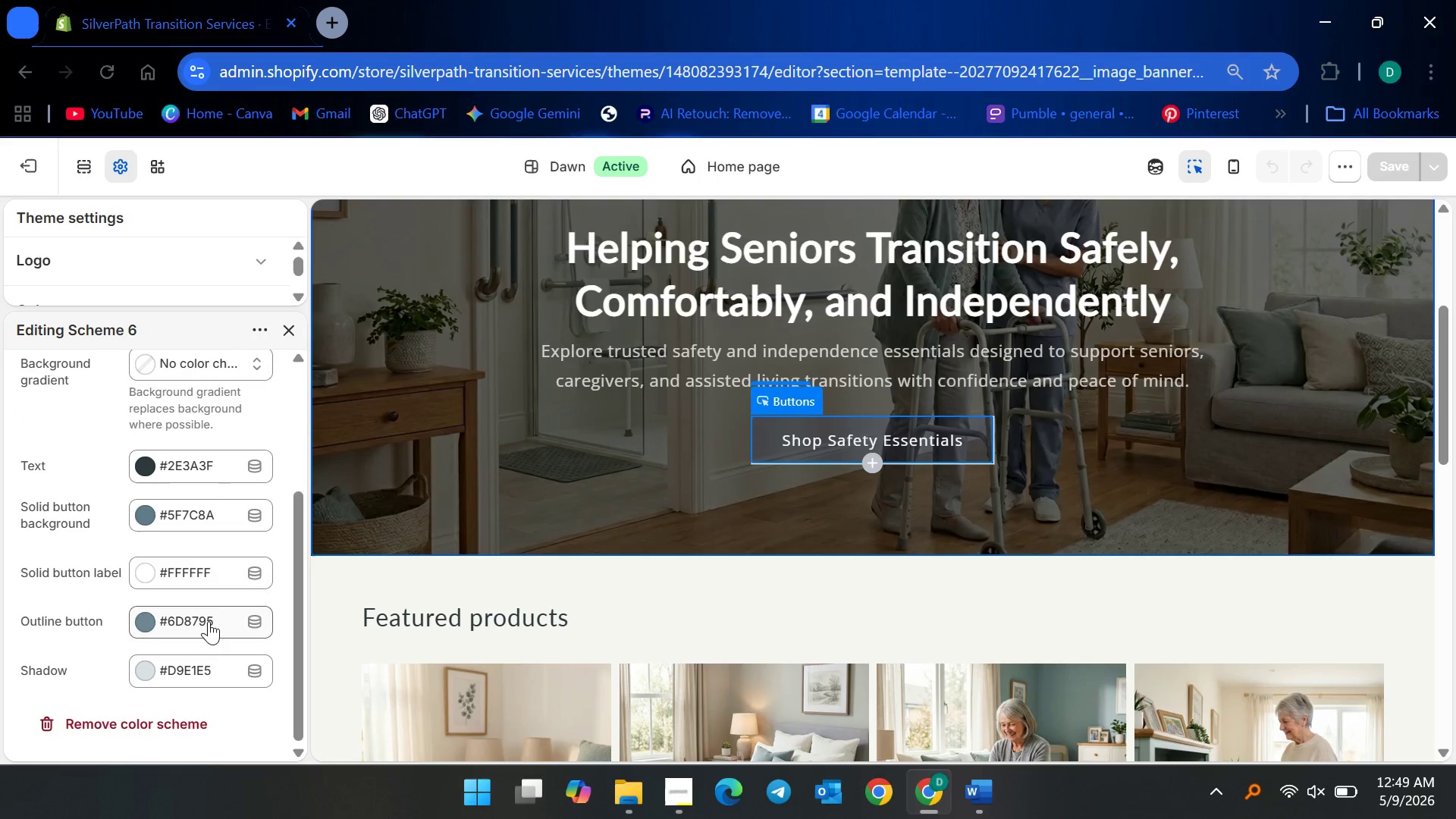 
left_click([209, 620])
 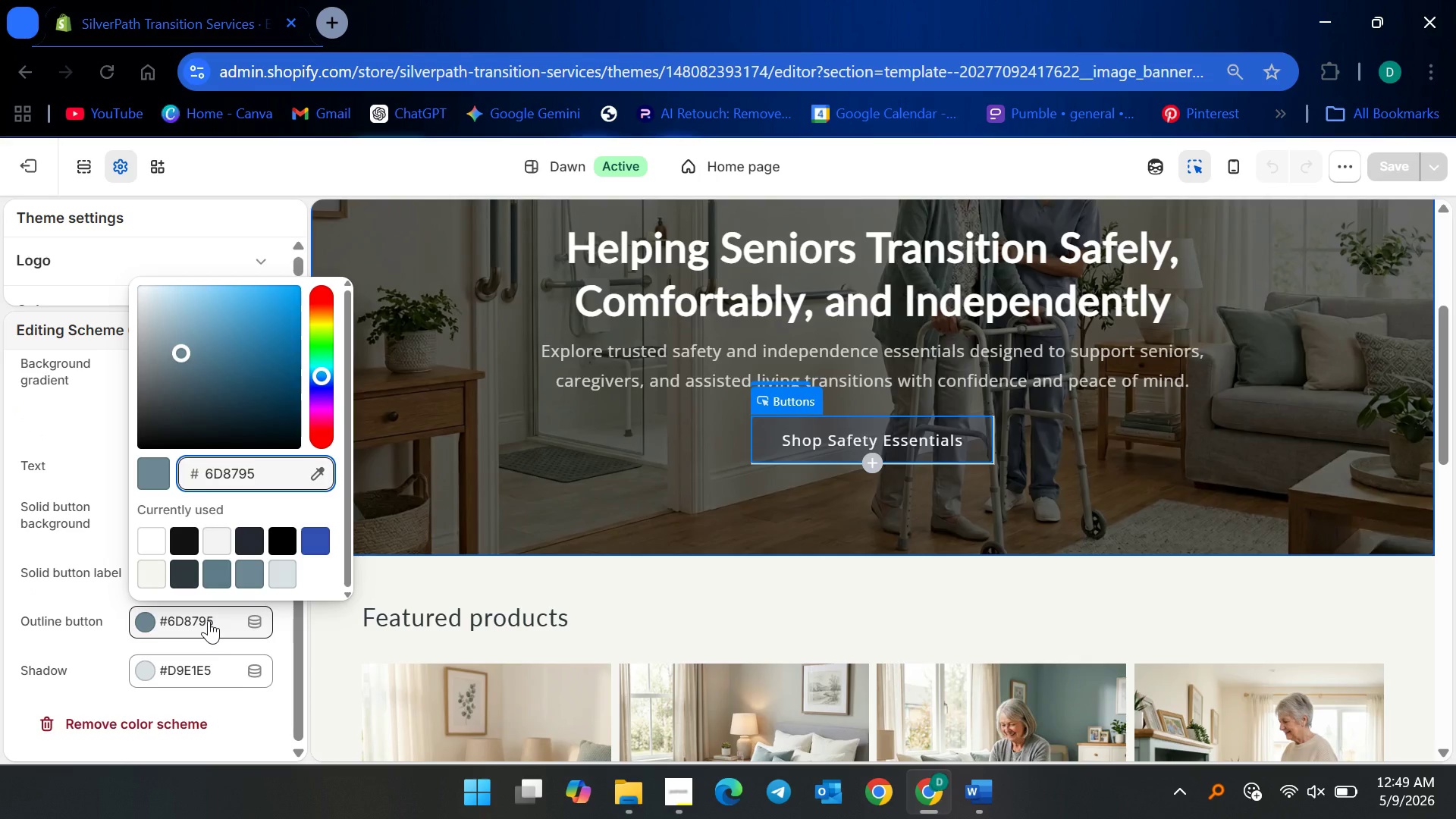 
key(Control+A)
 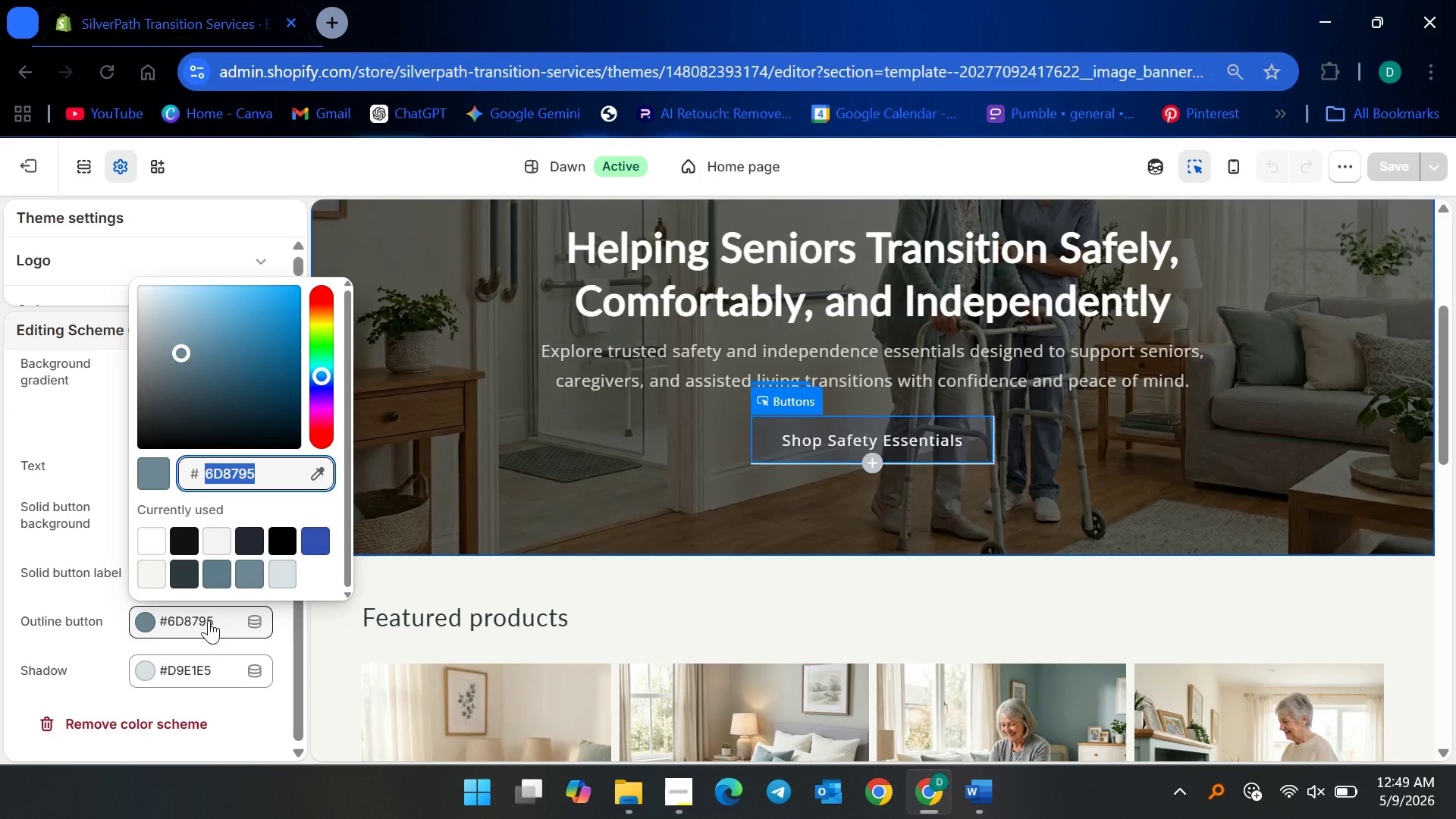 
key(Control+C)
 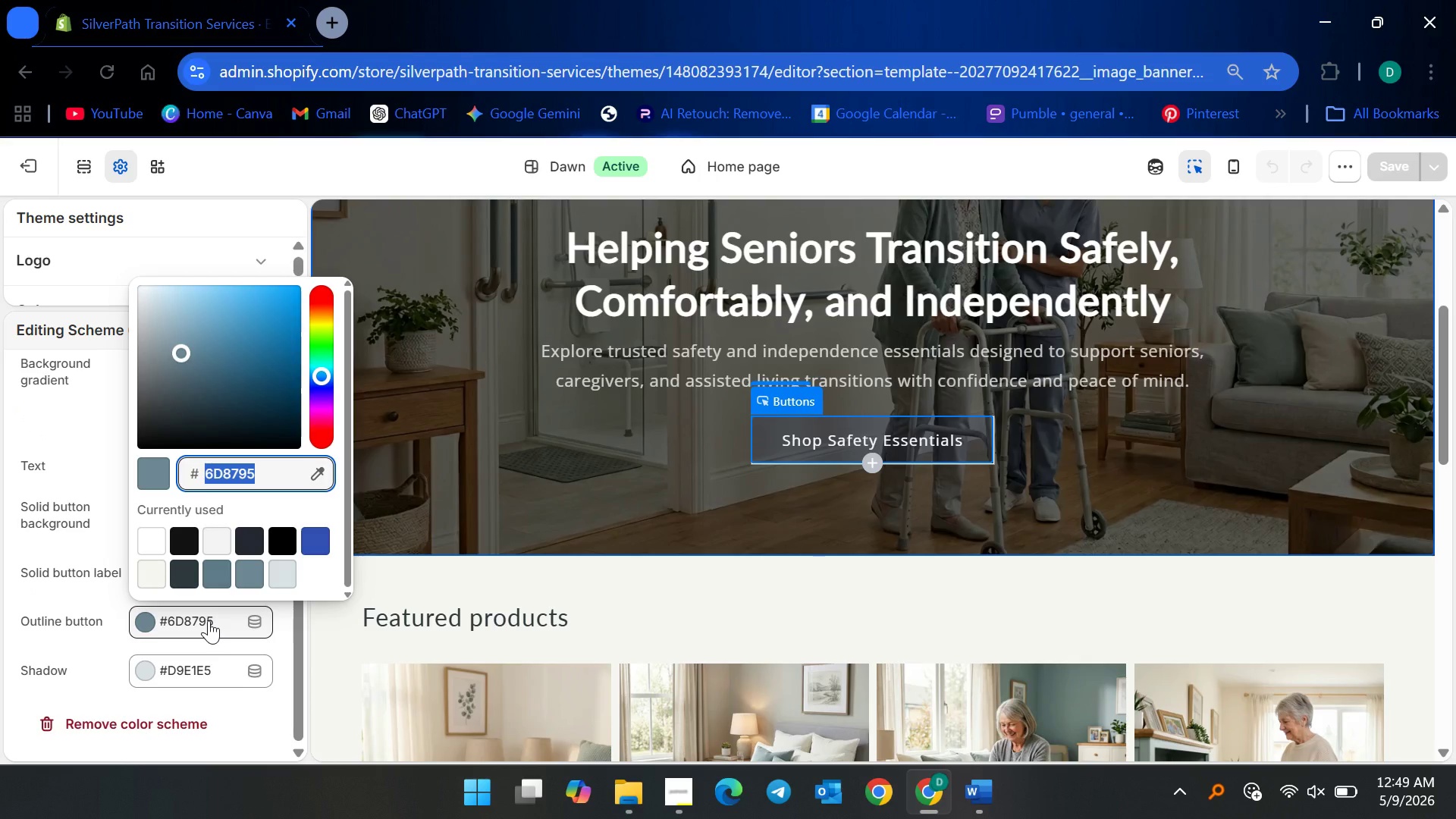 
key(Control+C)
 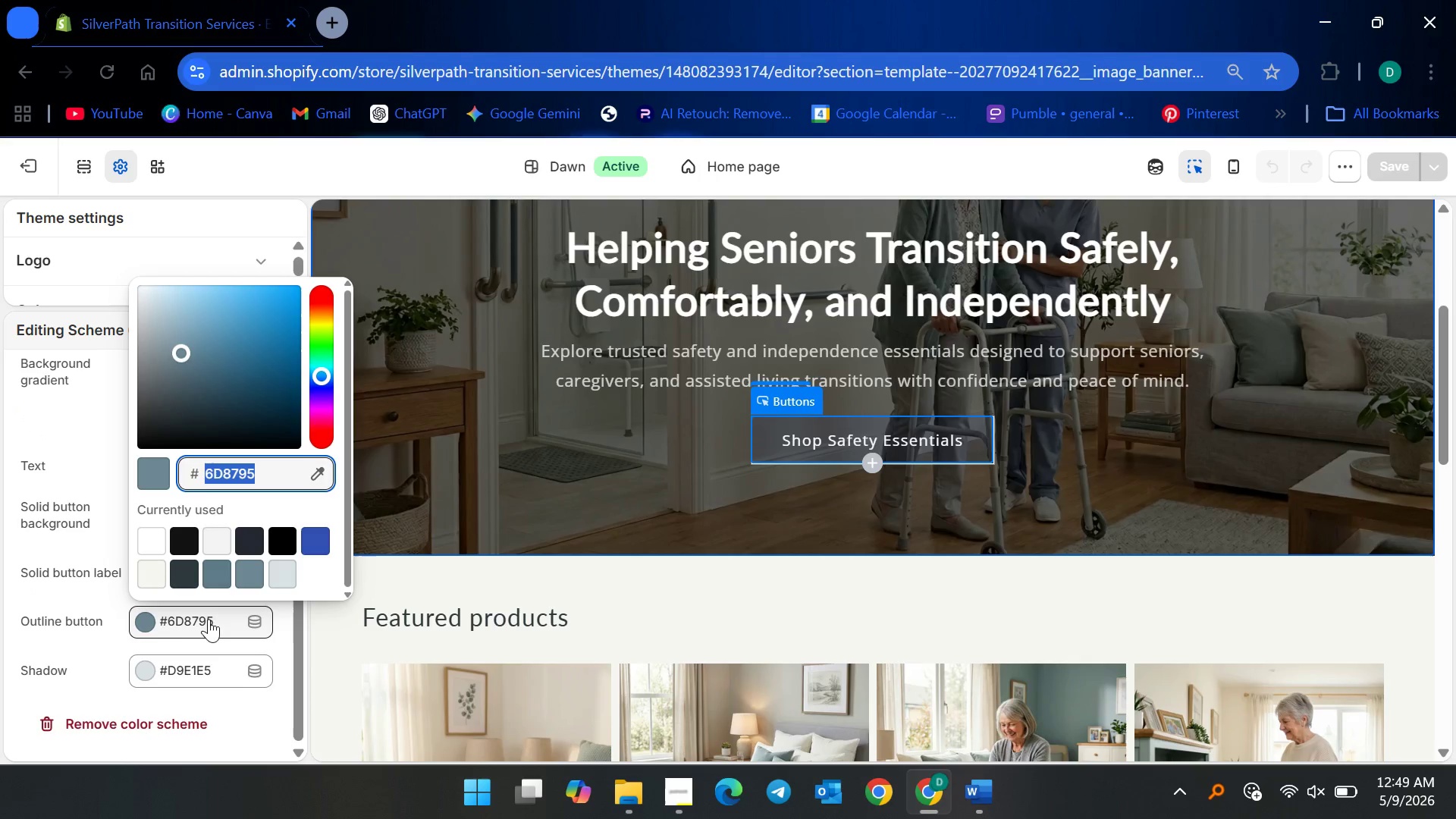 
key(Control+C)
 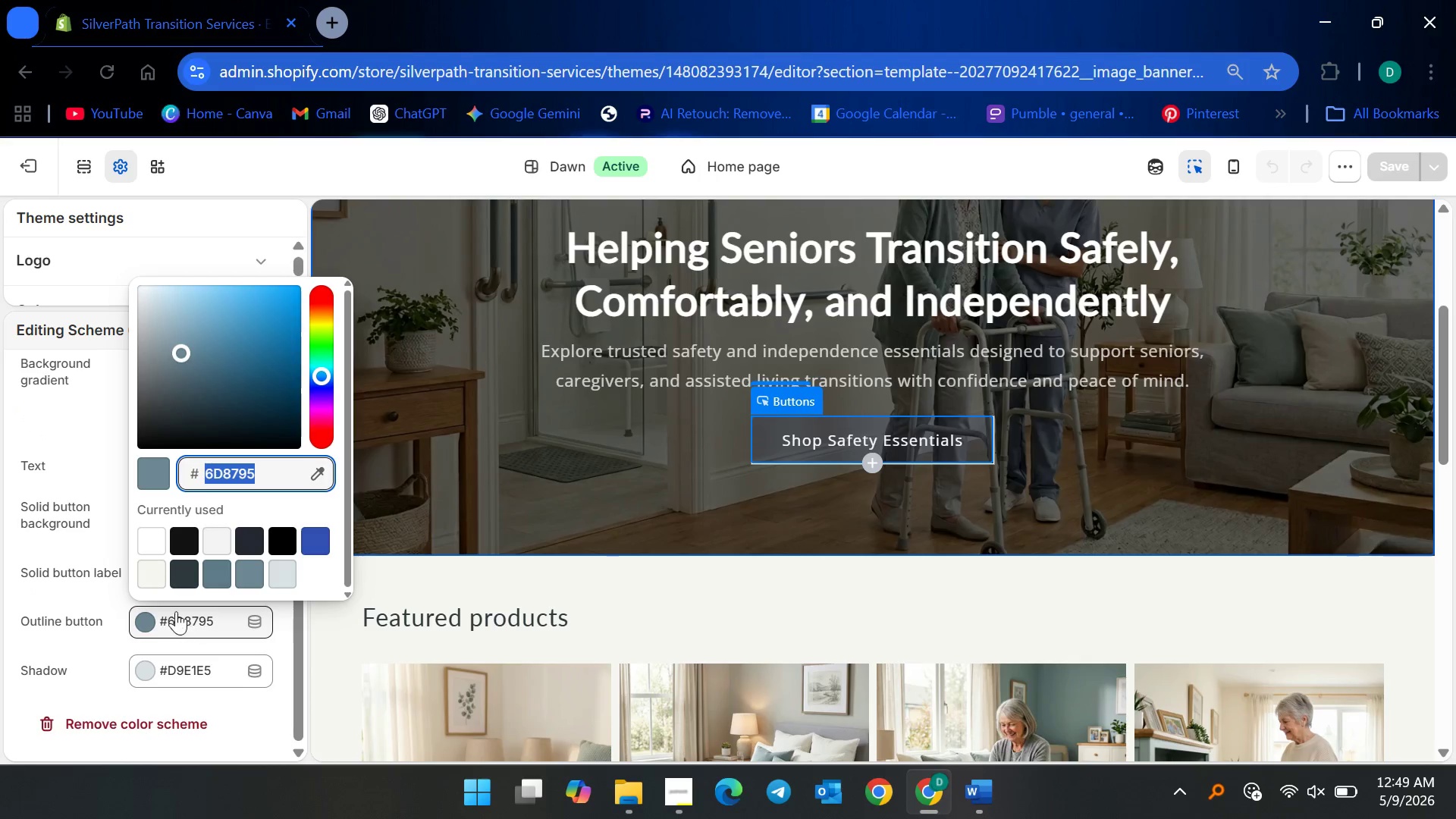 
key(Control+C)
 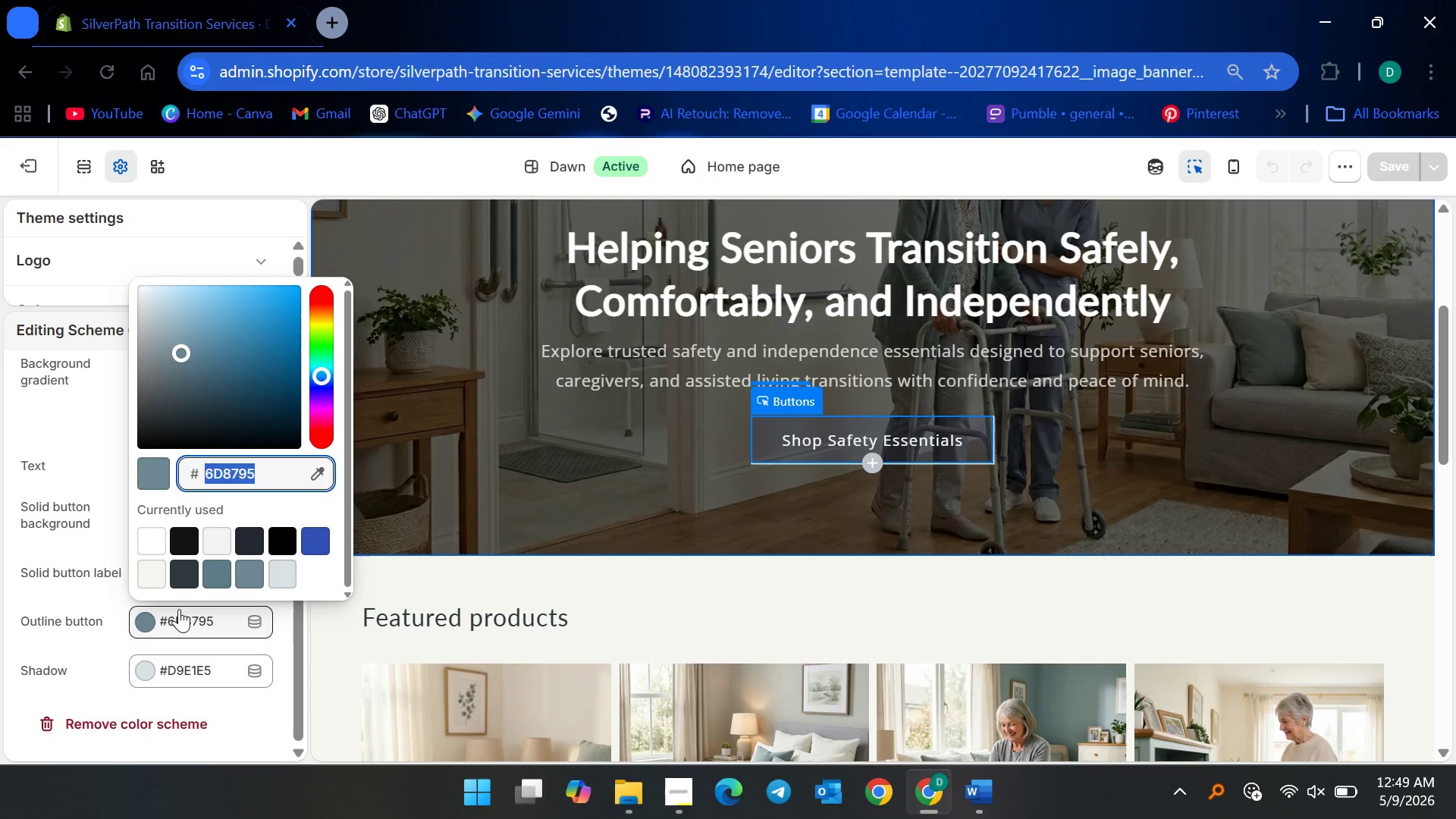 
key(Control+C)
 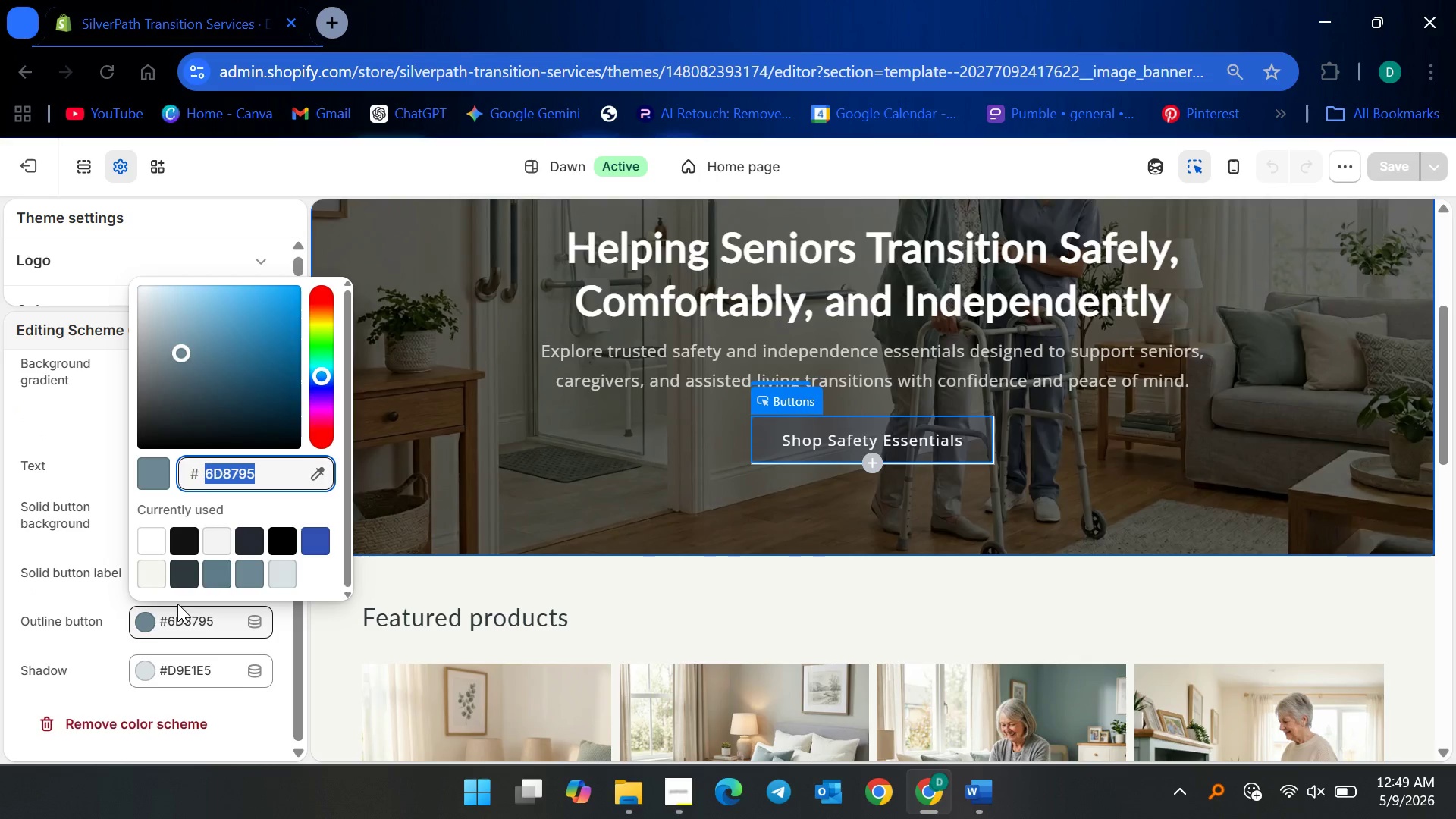 
key(Control+C)
 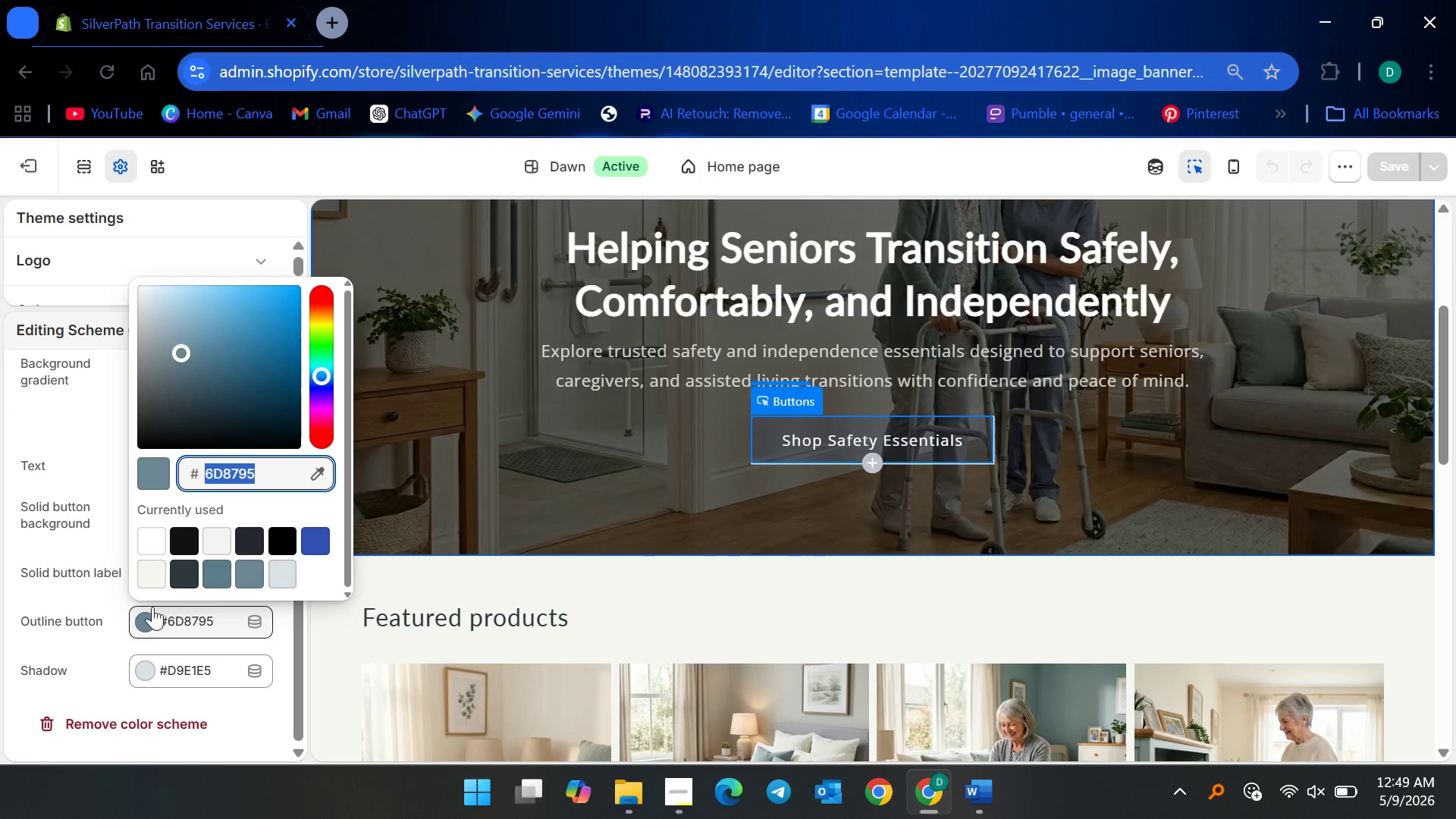 
key(Control+C)
 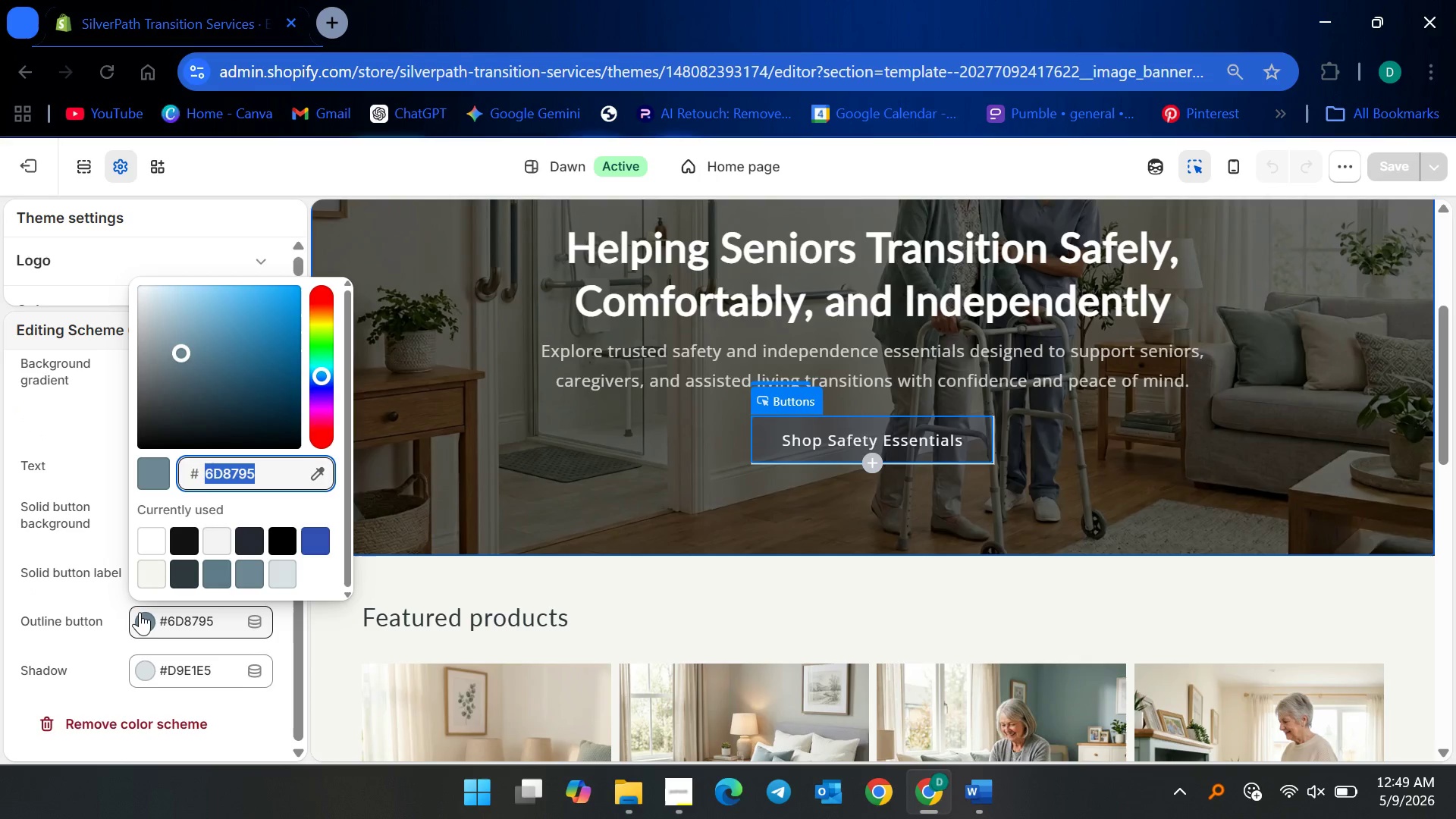 
key(Control+C)
 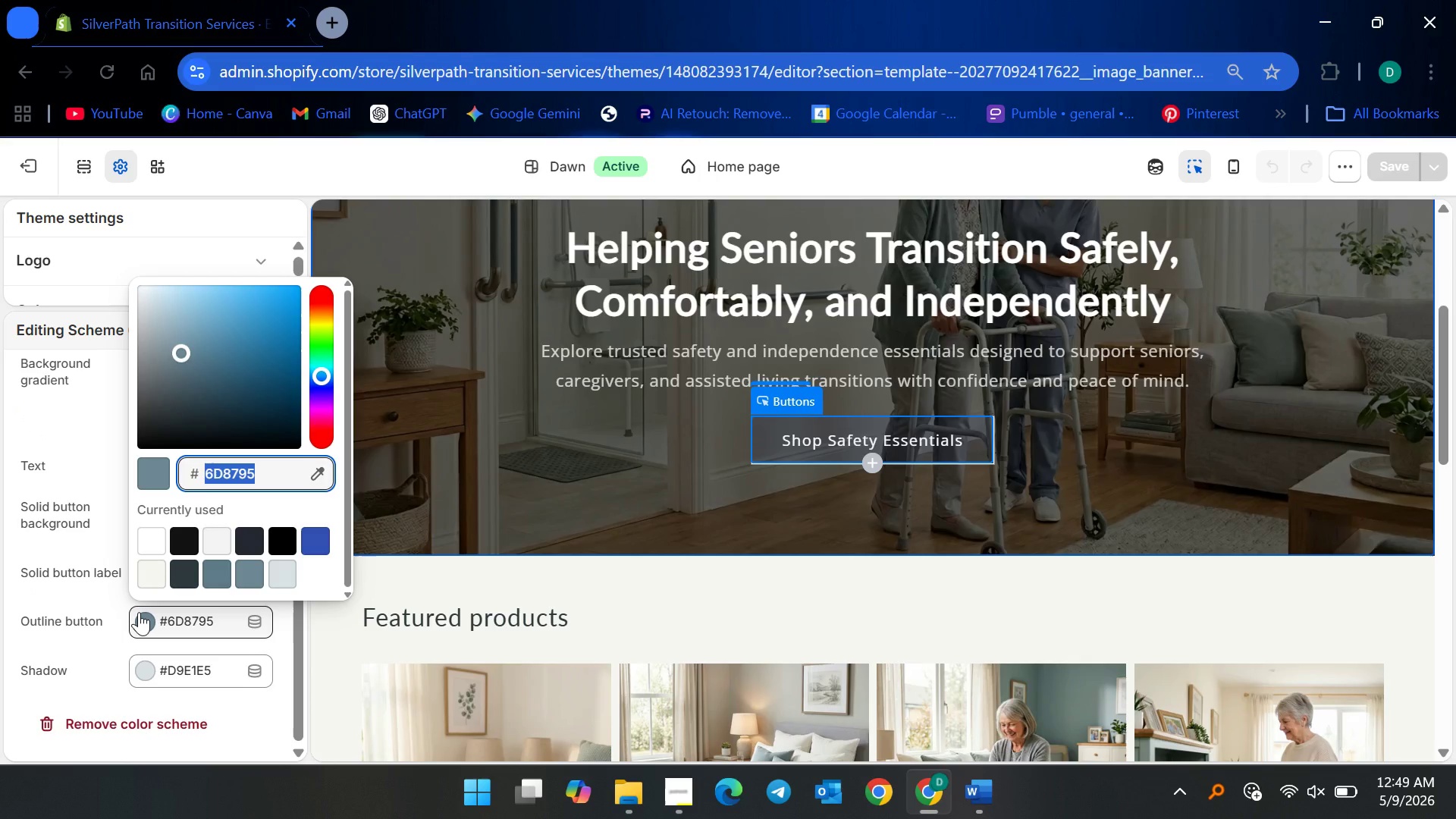 
key(Control+C)
 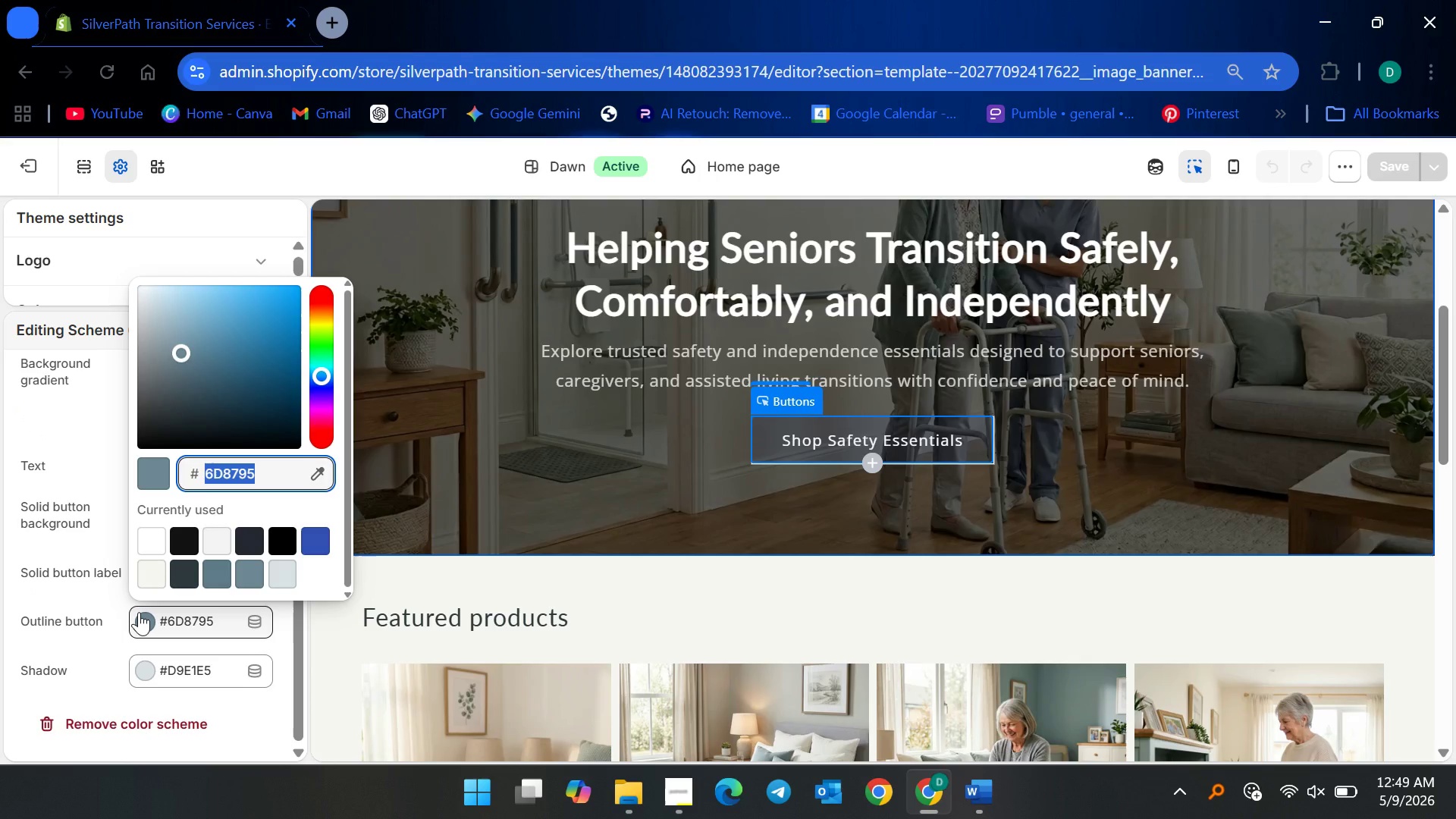 
key(Control+C)
 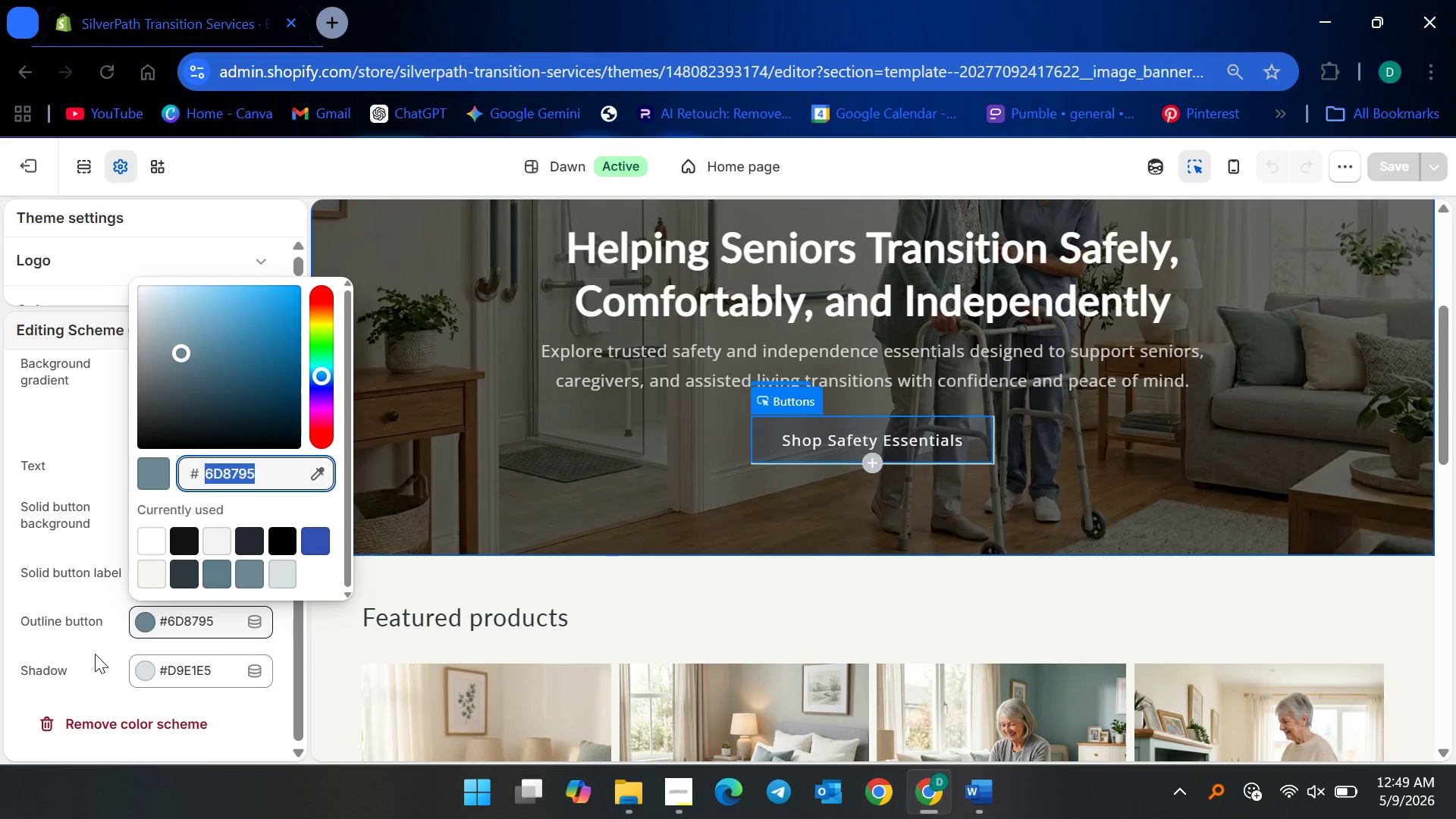 
left_click([95, 653])
 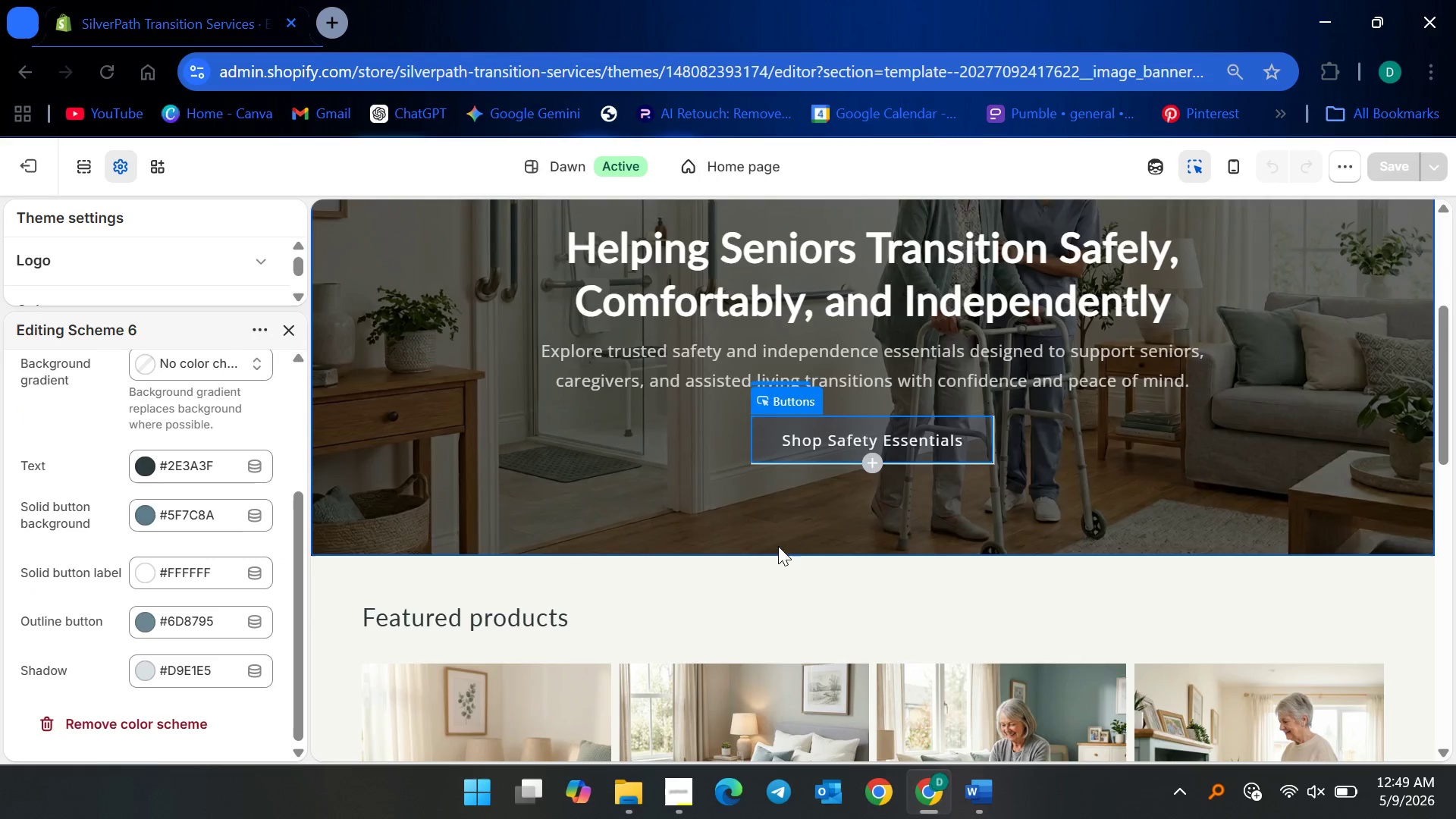 
left_click([776, 588])
 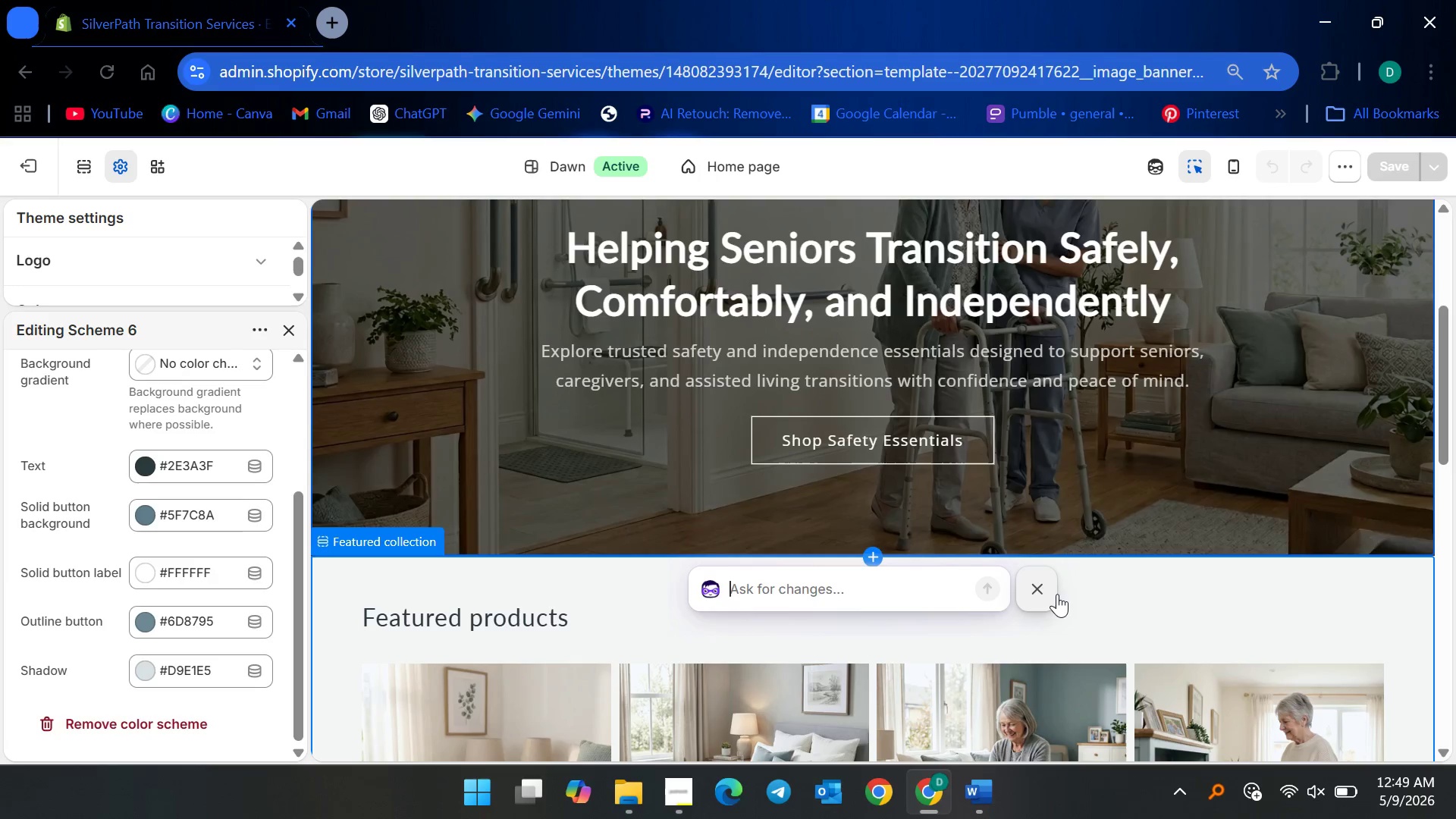 
left_click([1037, 592])
 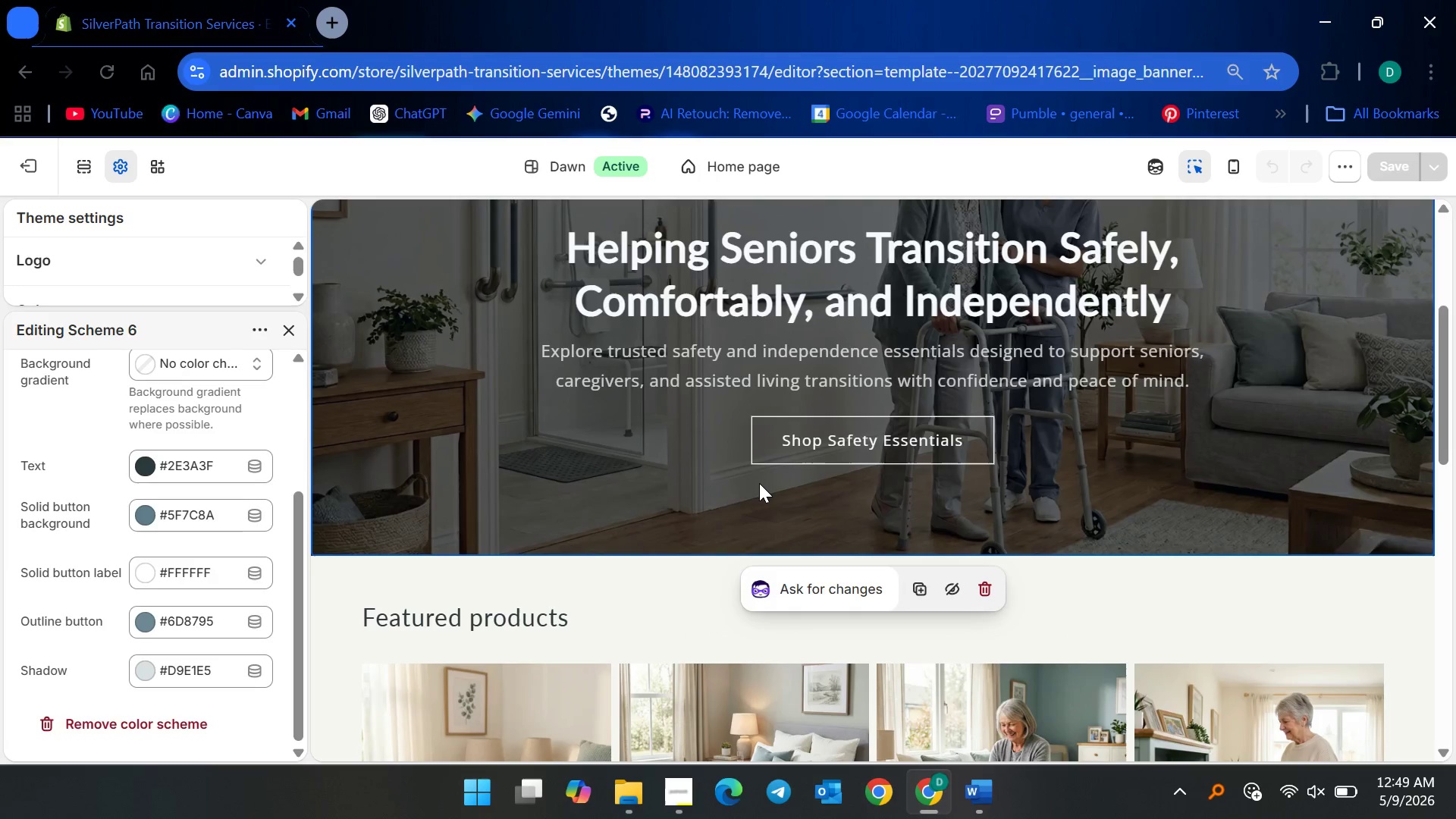 
left_click([759, 481])
 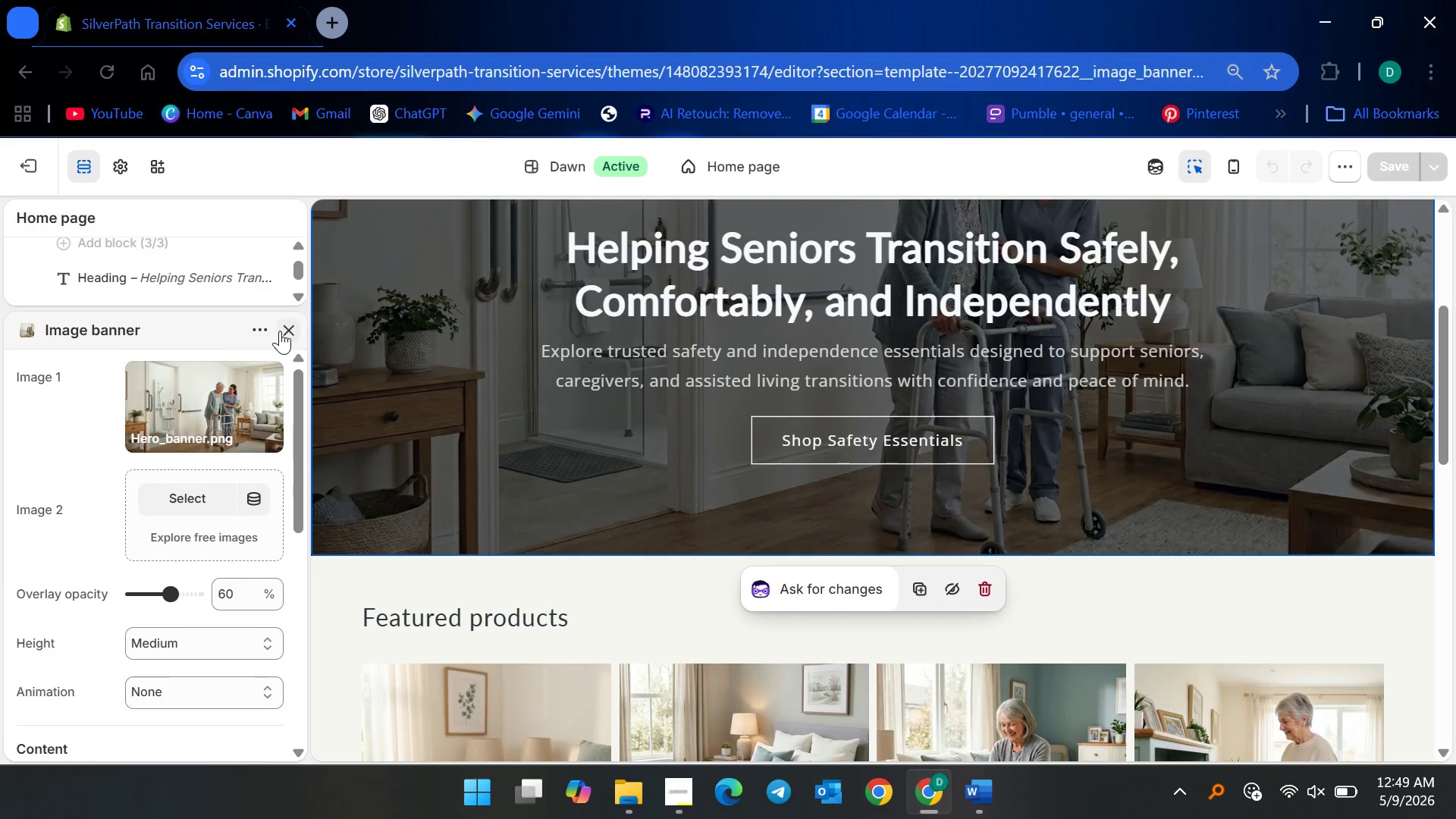 
left_click([281, 333])
 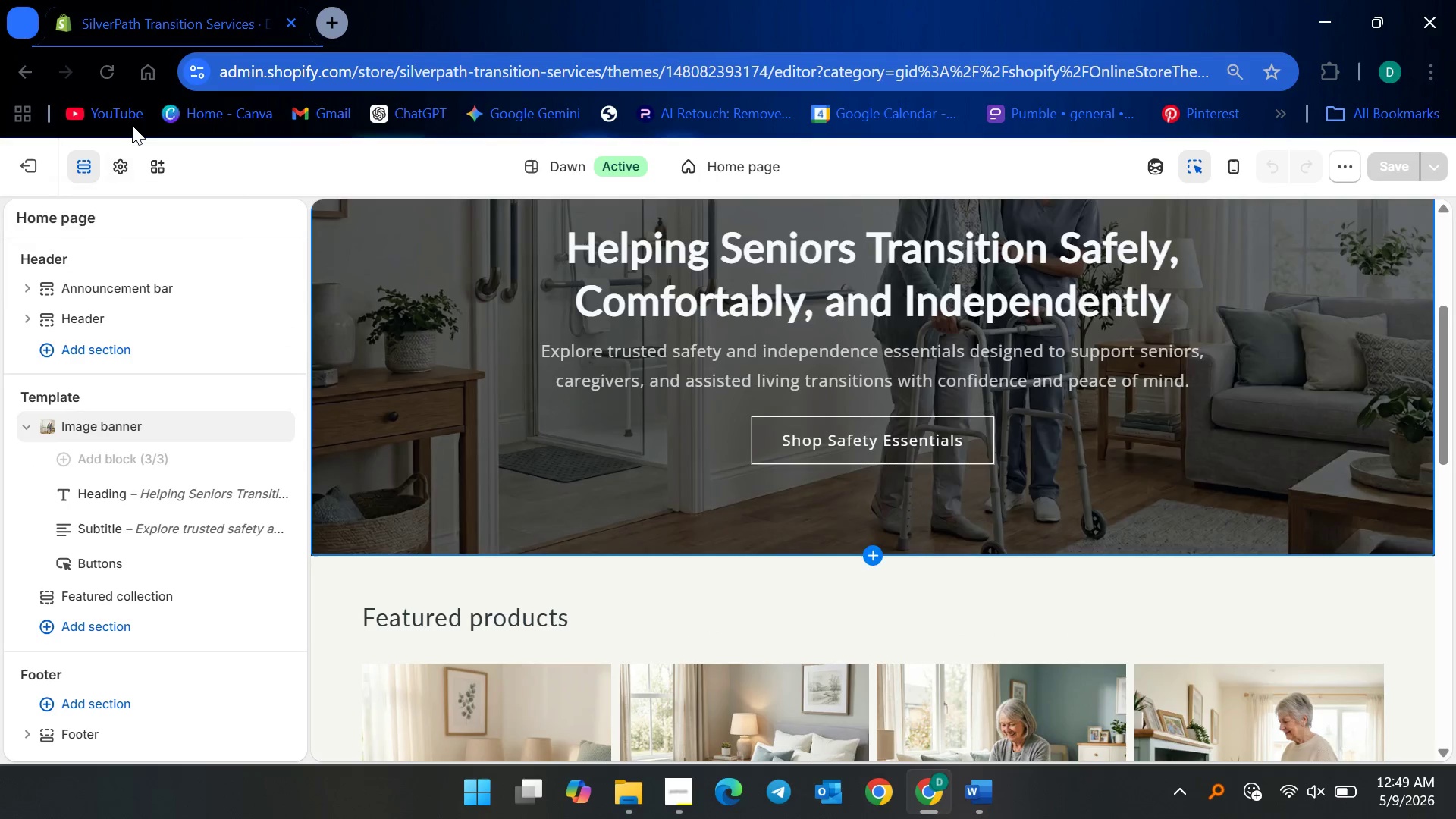 
left_click([116, 172])
 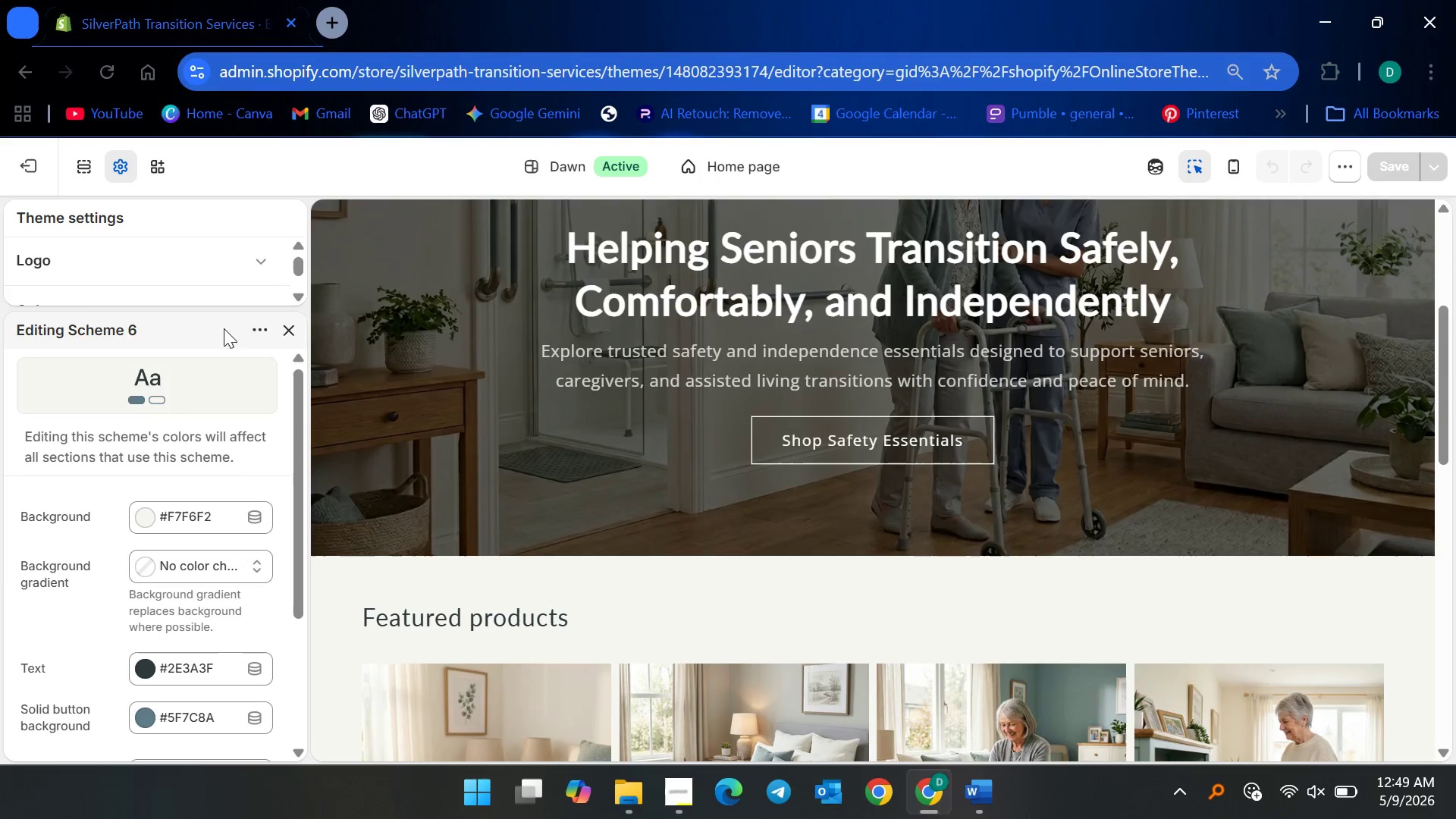 
left_click([282, 330])
 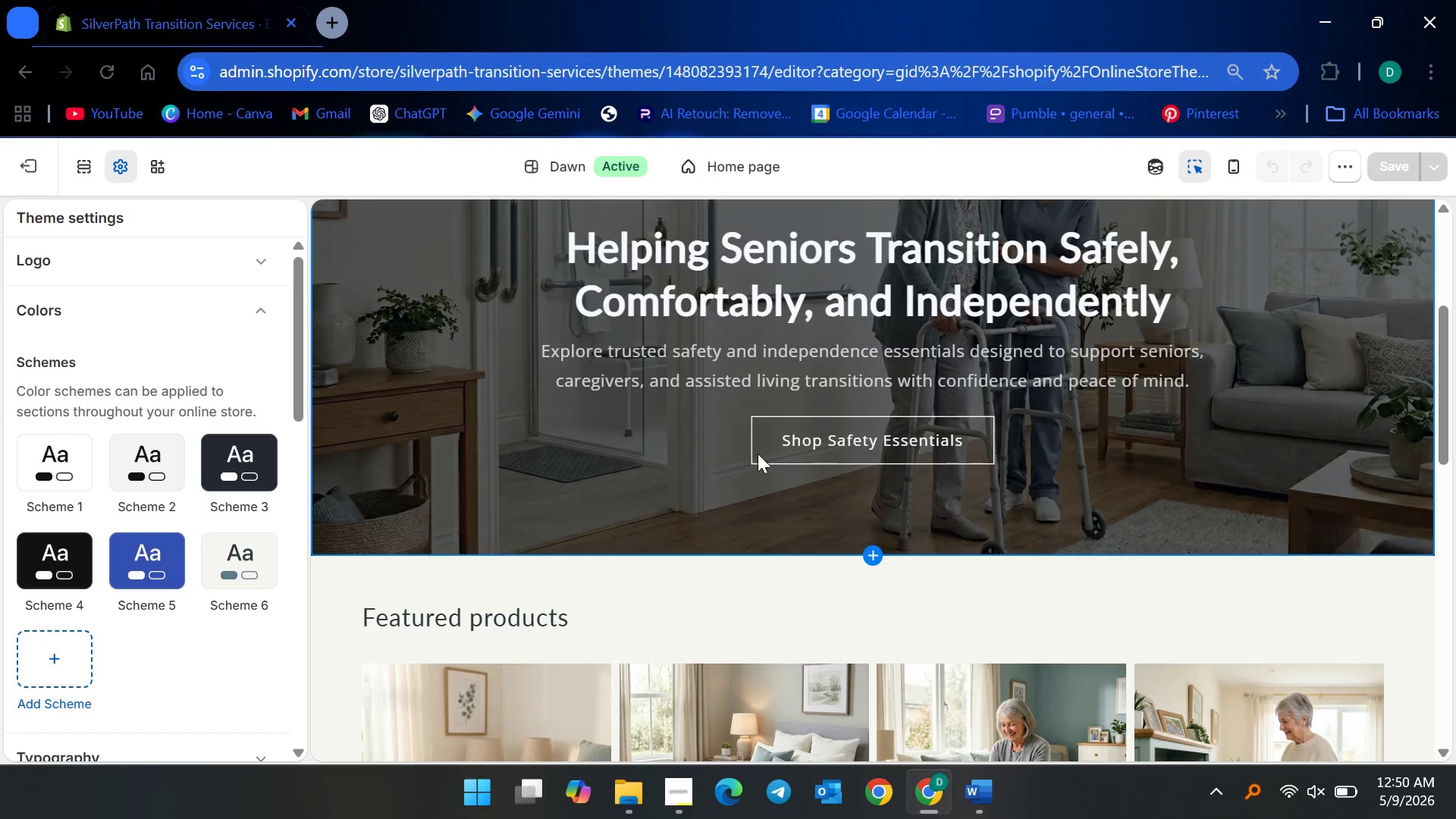 
wait(5.66)
 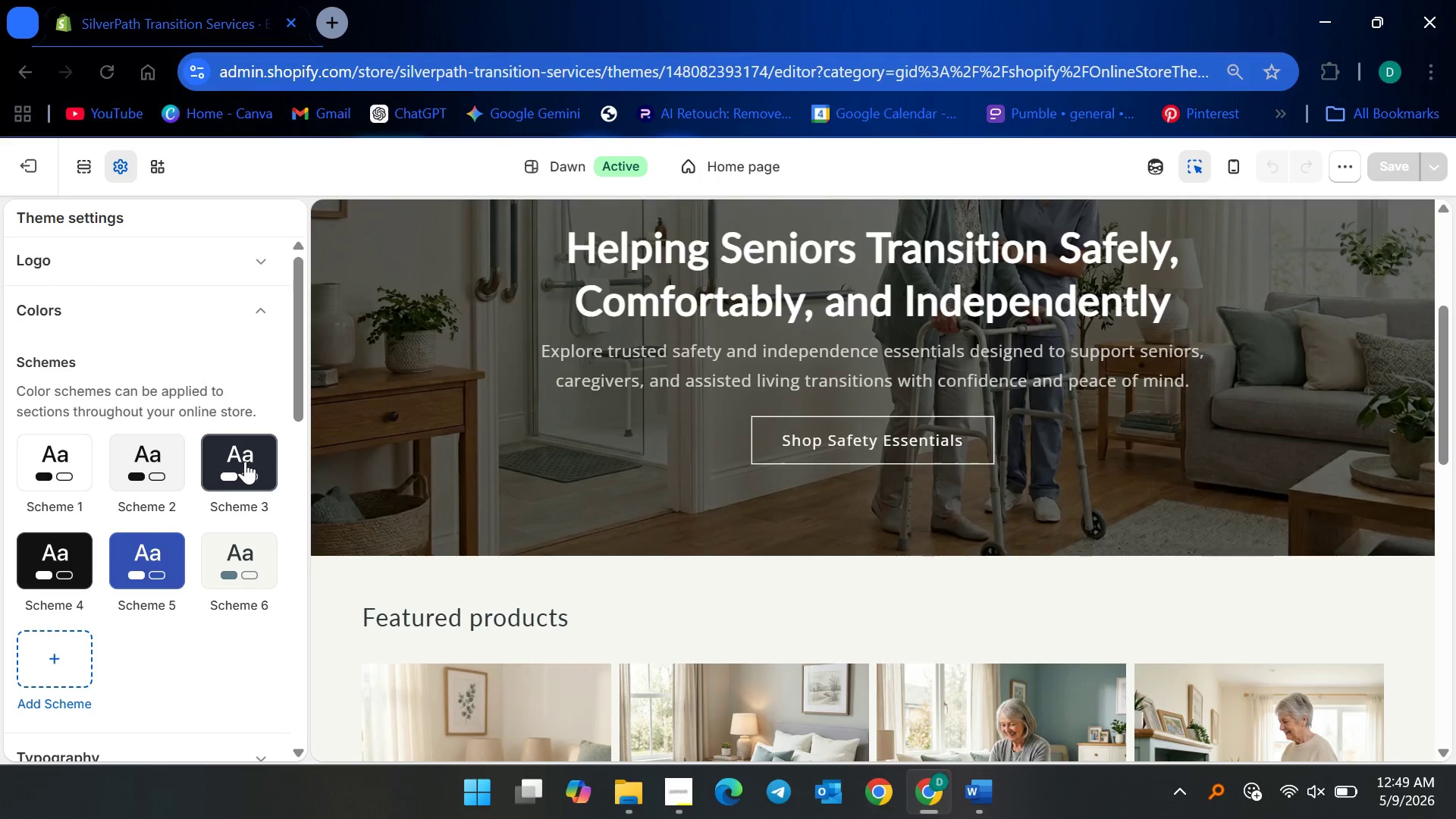 
left_click([717, 451])
 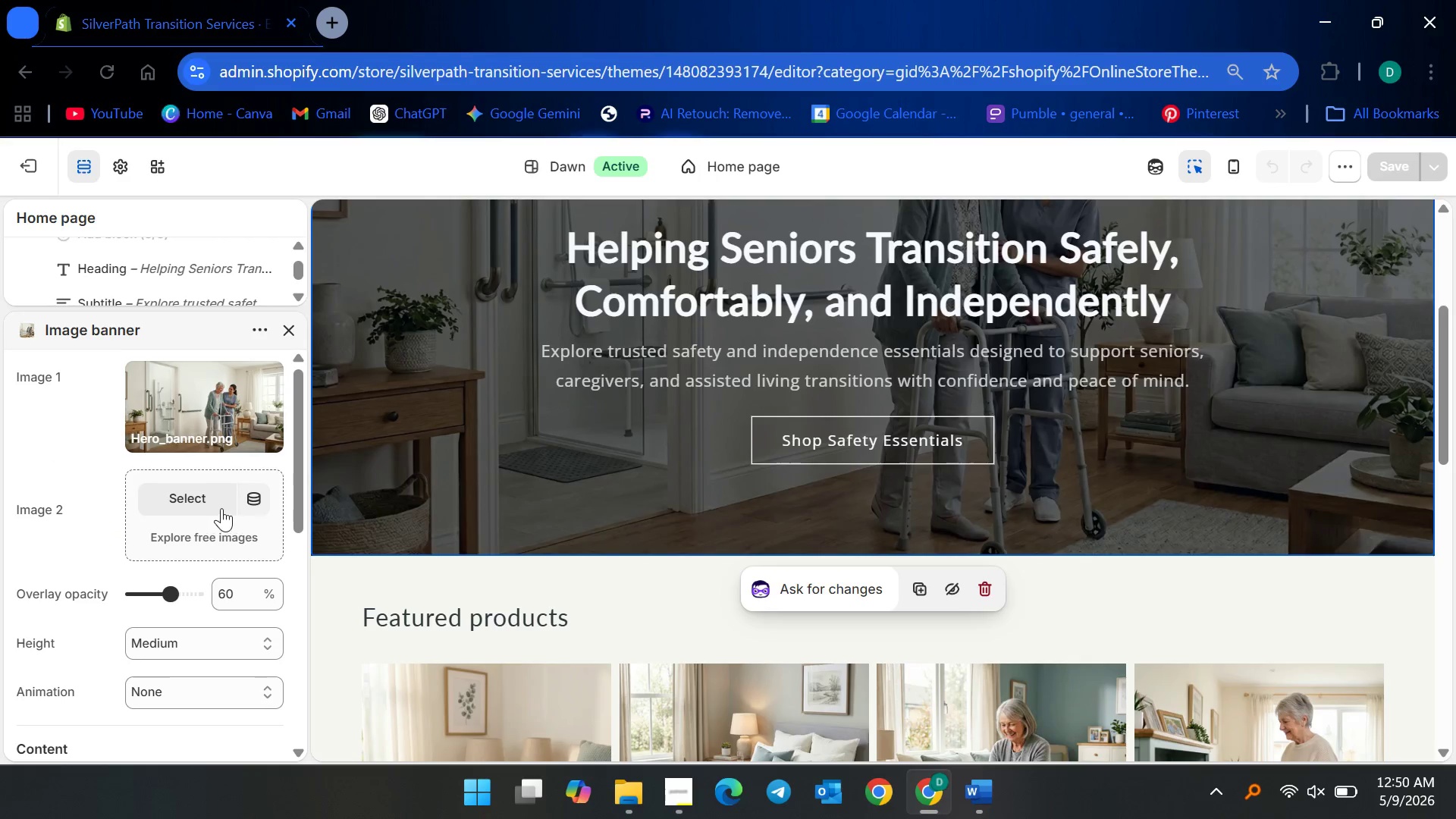 
scroll: coordinate [202, 538], scroll_direction: down, amount: 6.0
 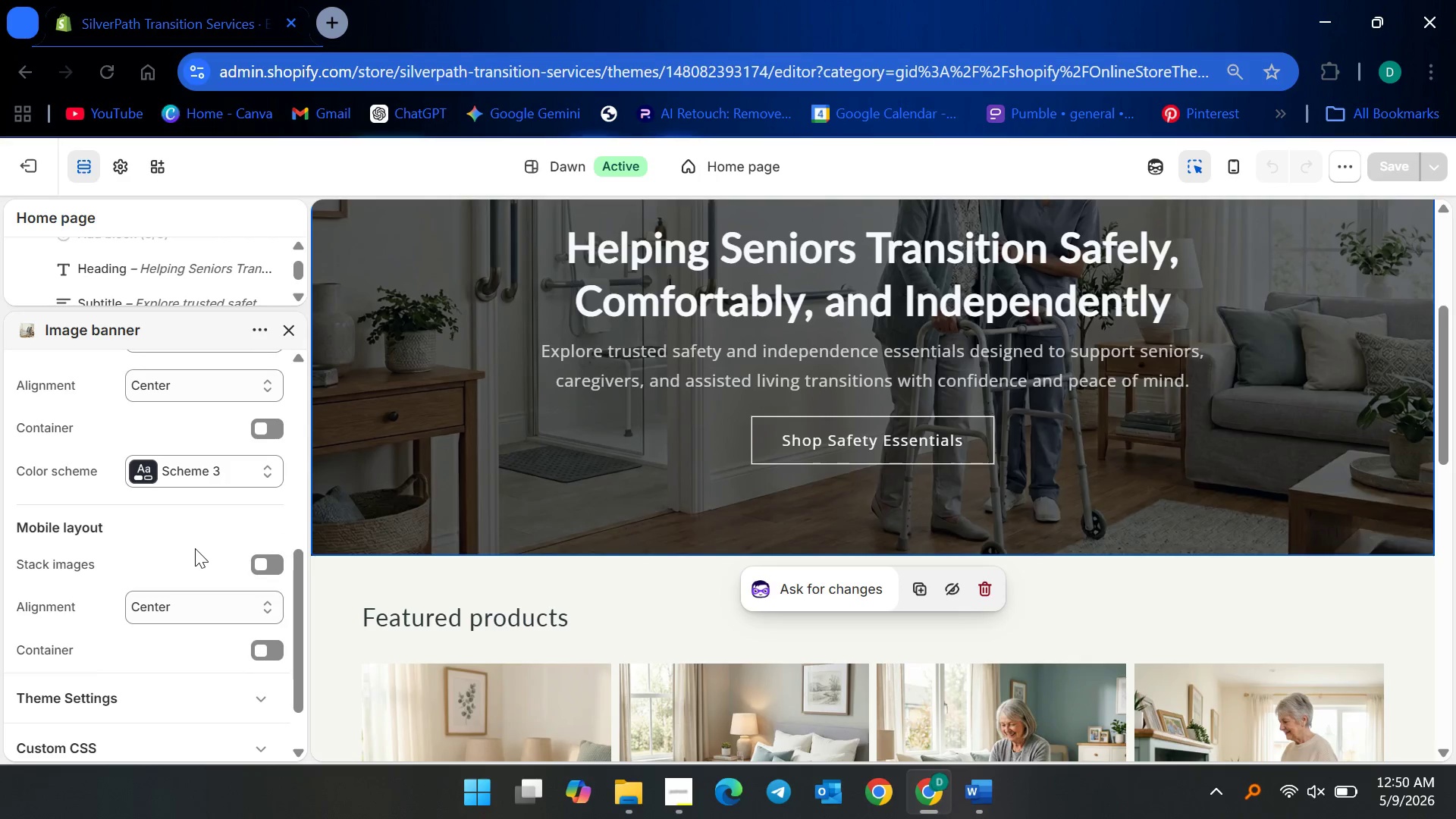 
scroll: coordinate [196, 548], scroll_direction: up, amount: 4.0
 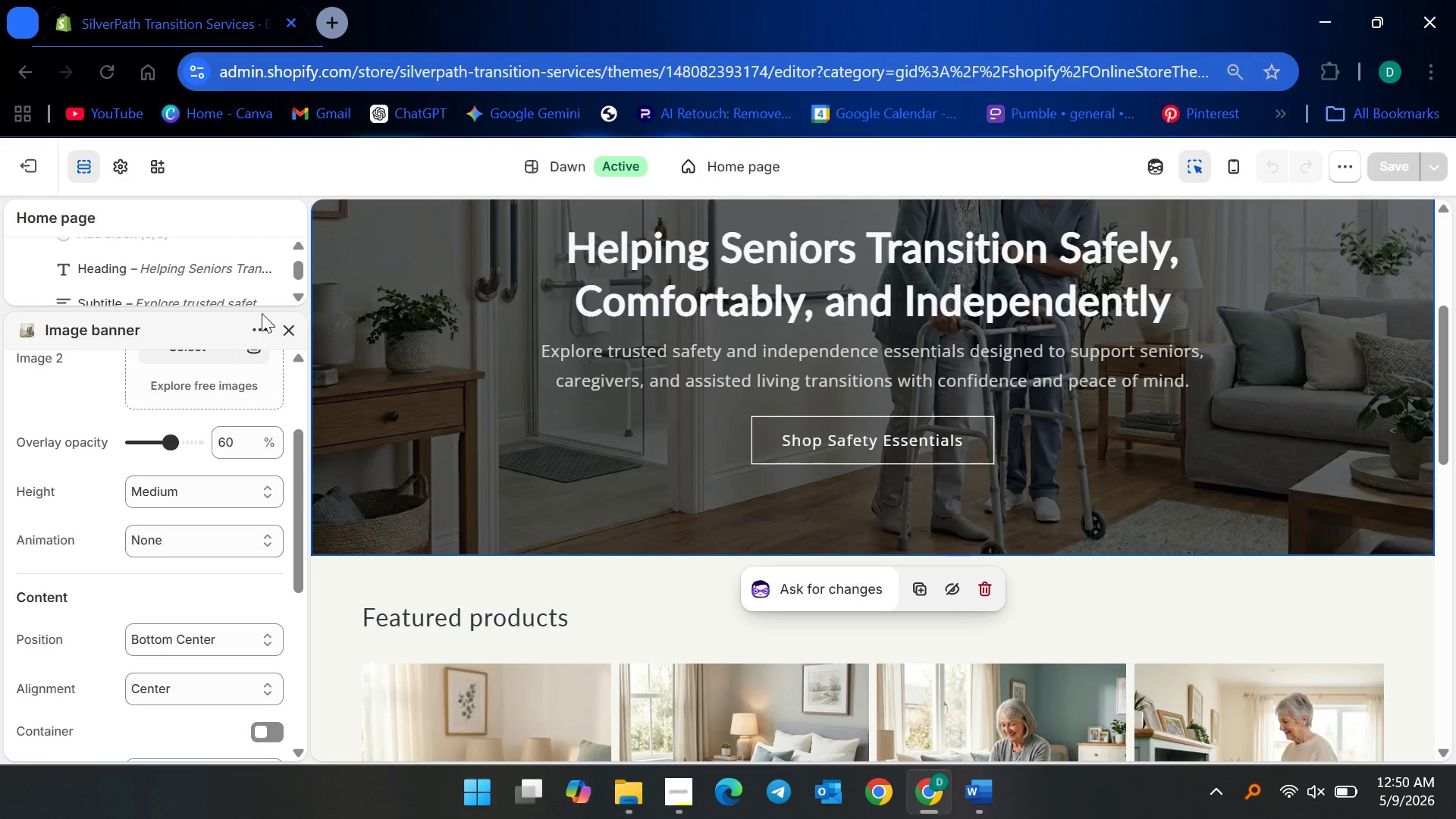 
left_click([299, 338])
 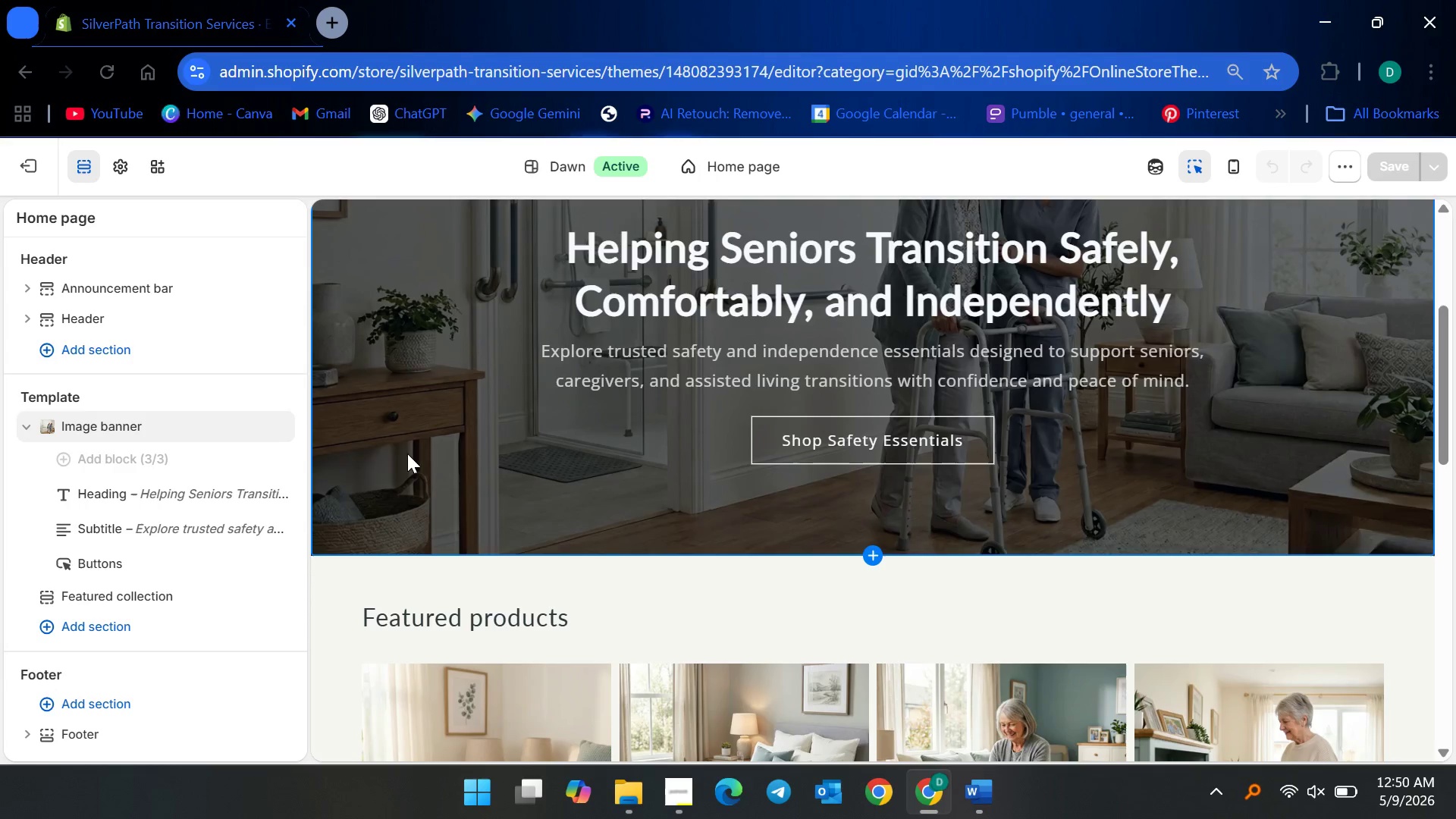 
left_click([115, 174])
 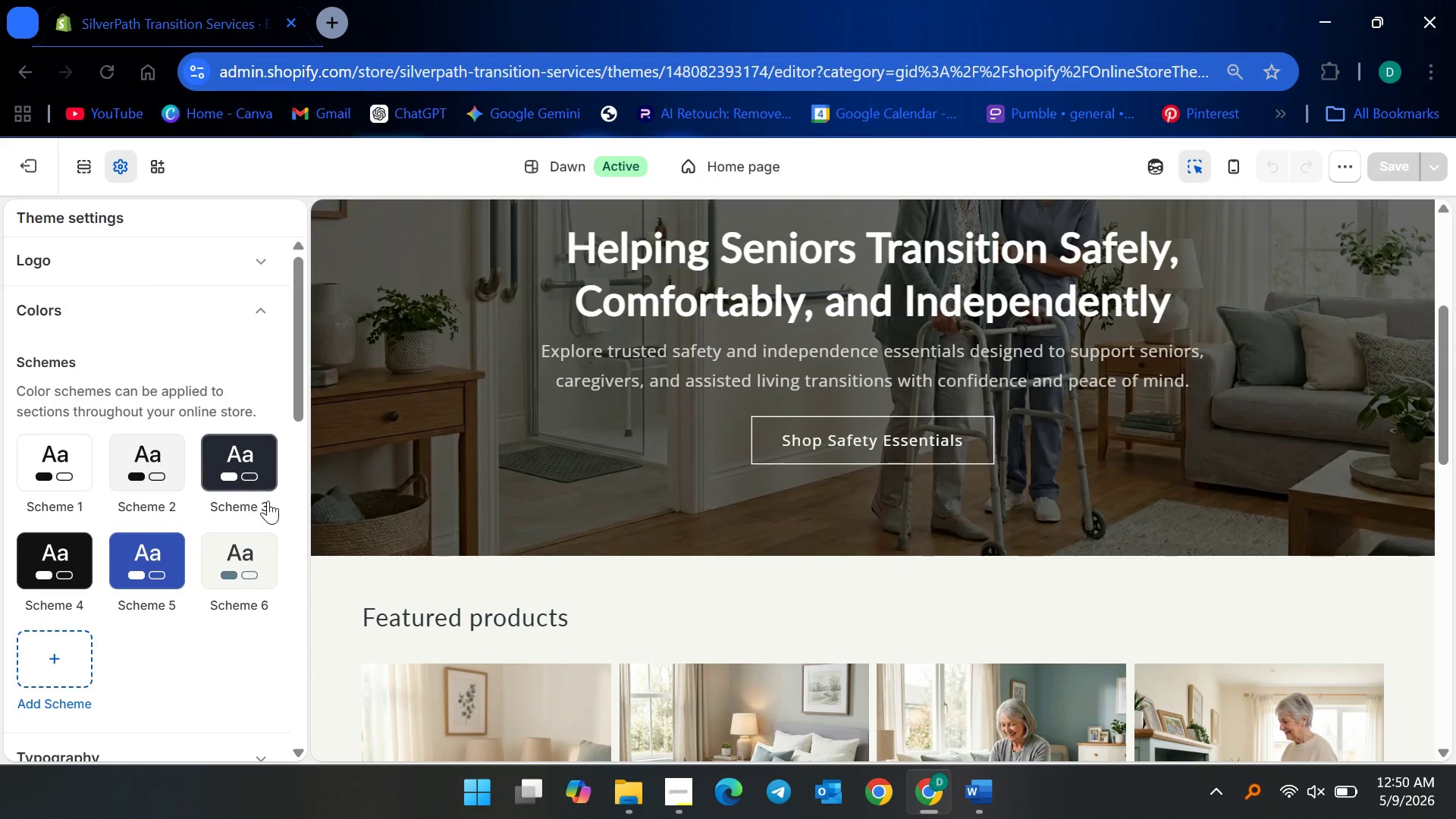 
left_click([243, 464])
 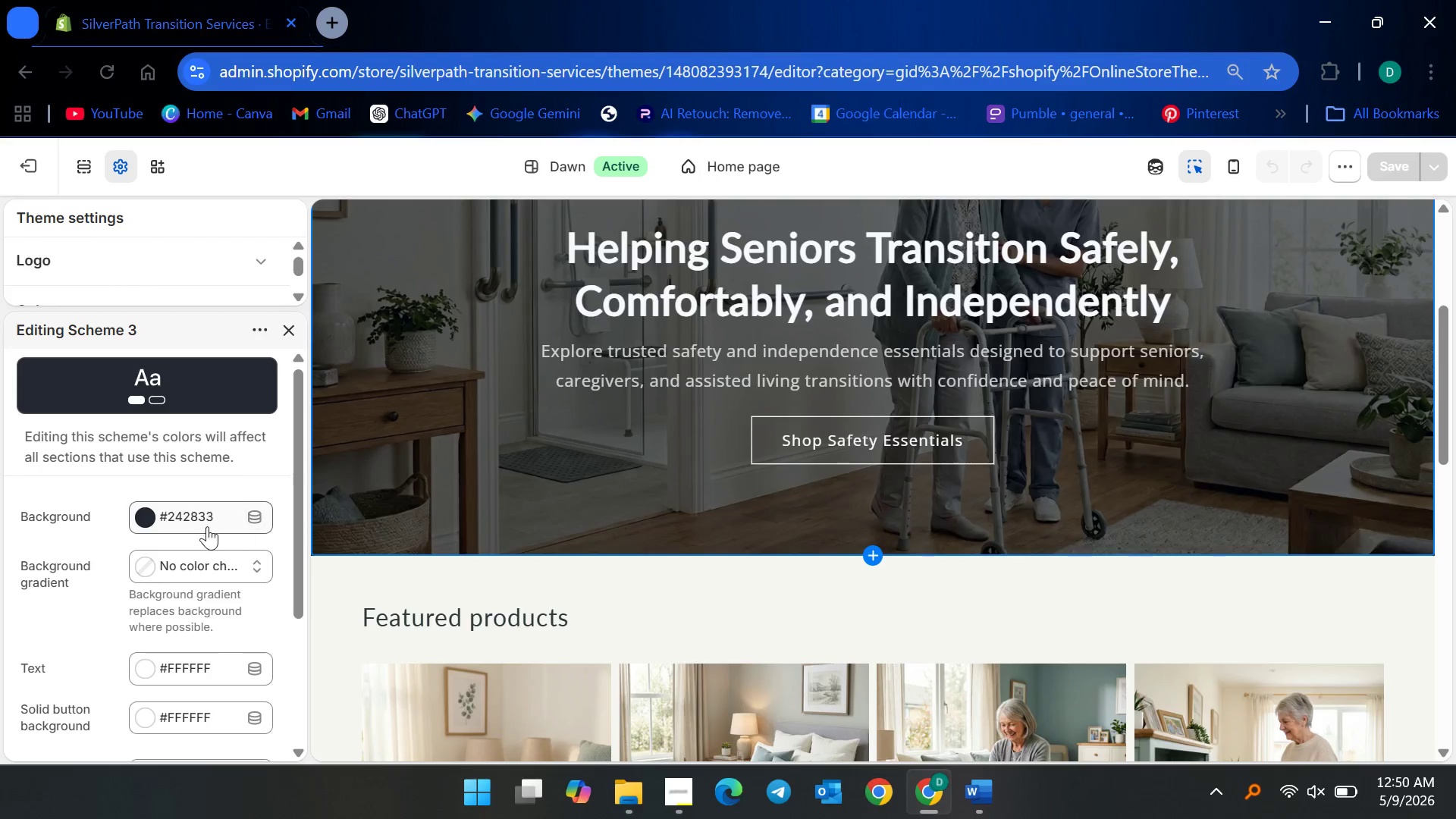 
scroll: coordinate [210, 588], scroll_direction: down, amount: 13.0
 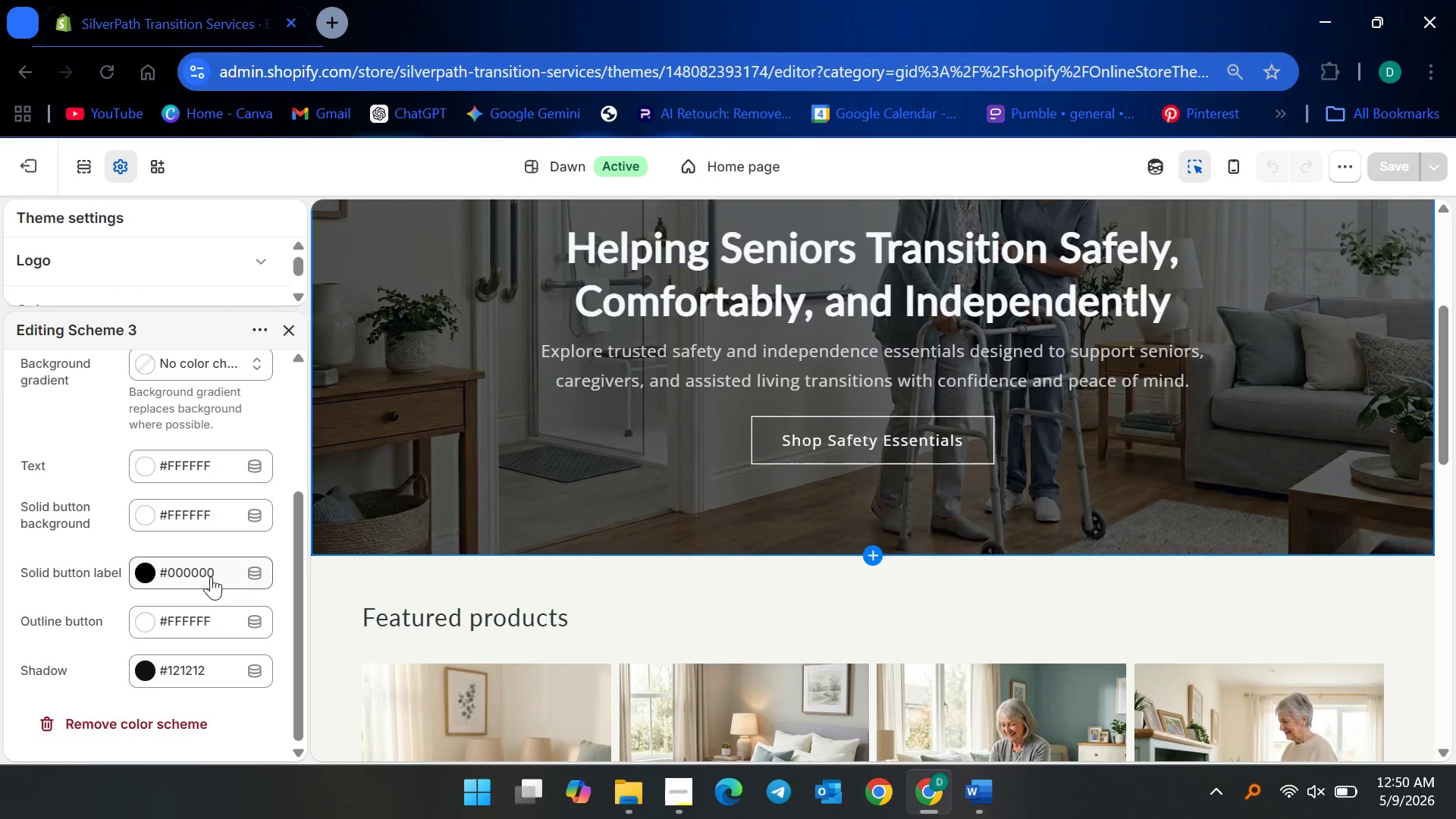 
mouse_move([228, 623])
 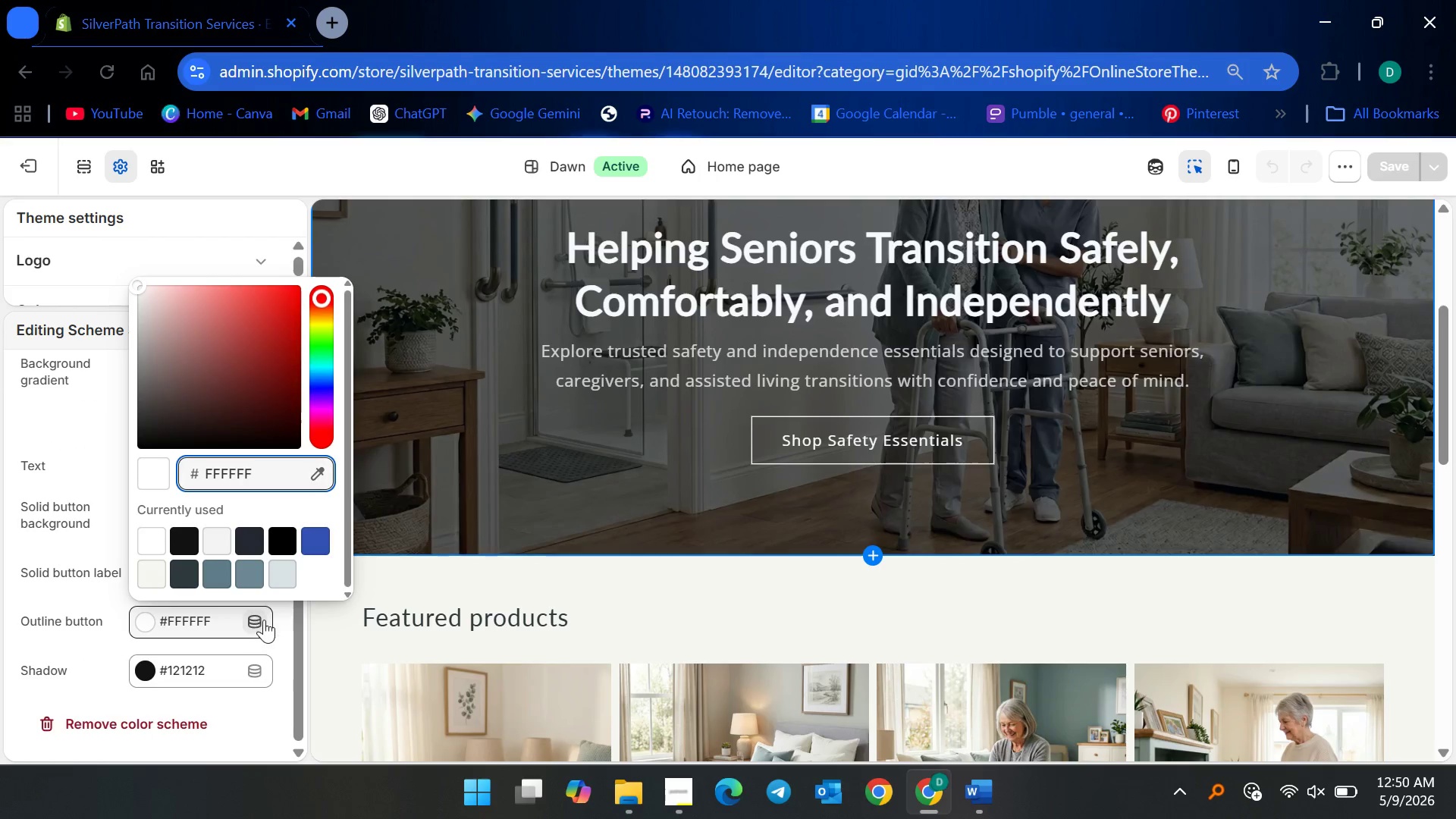 
key(Control+A)
 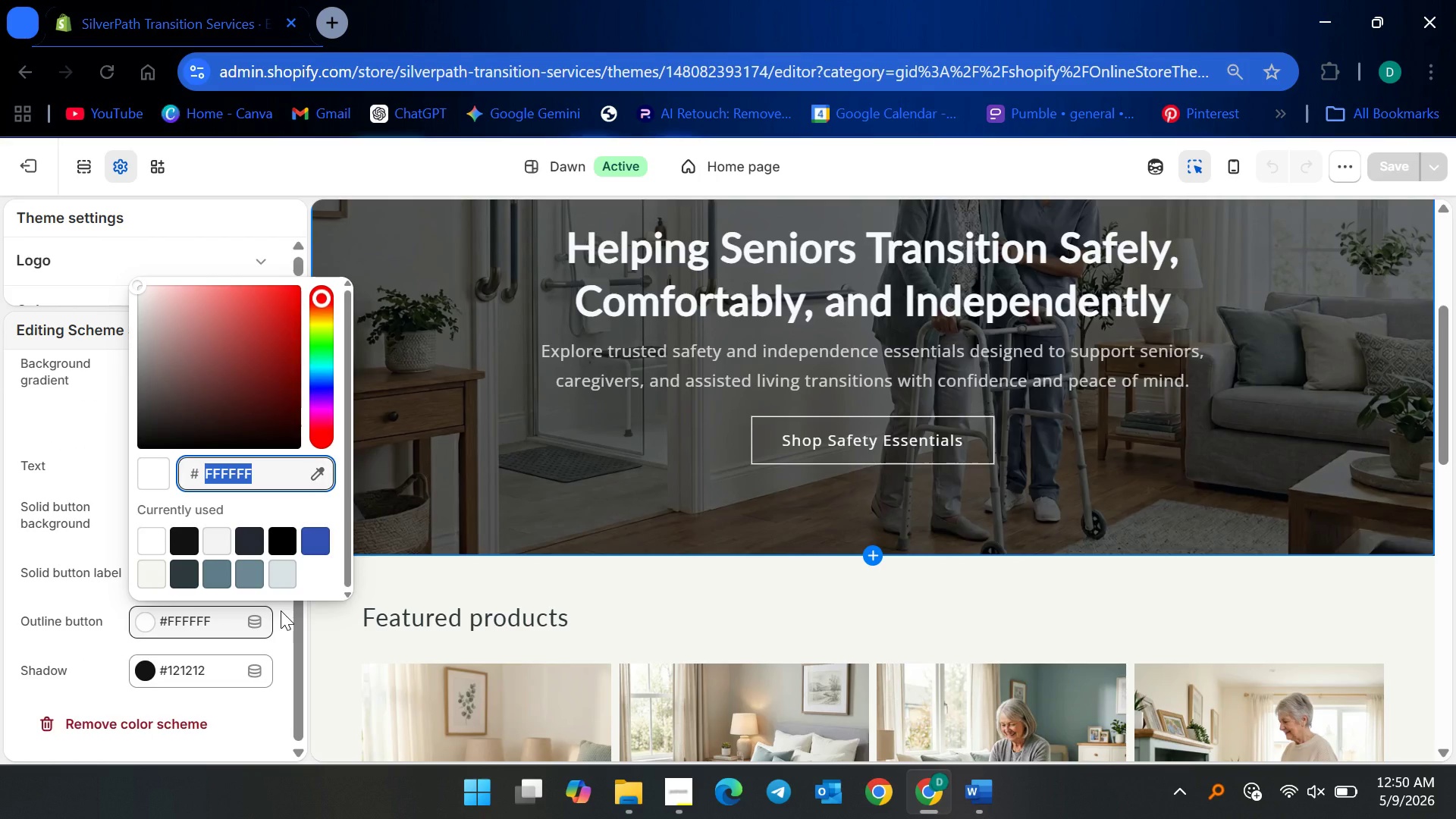 
key(Control+V)
 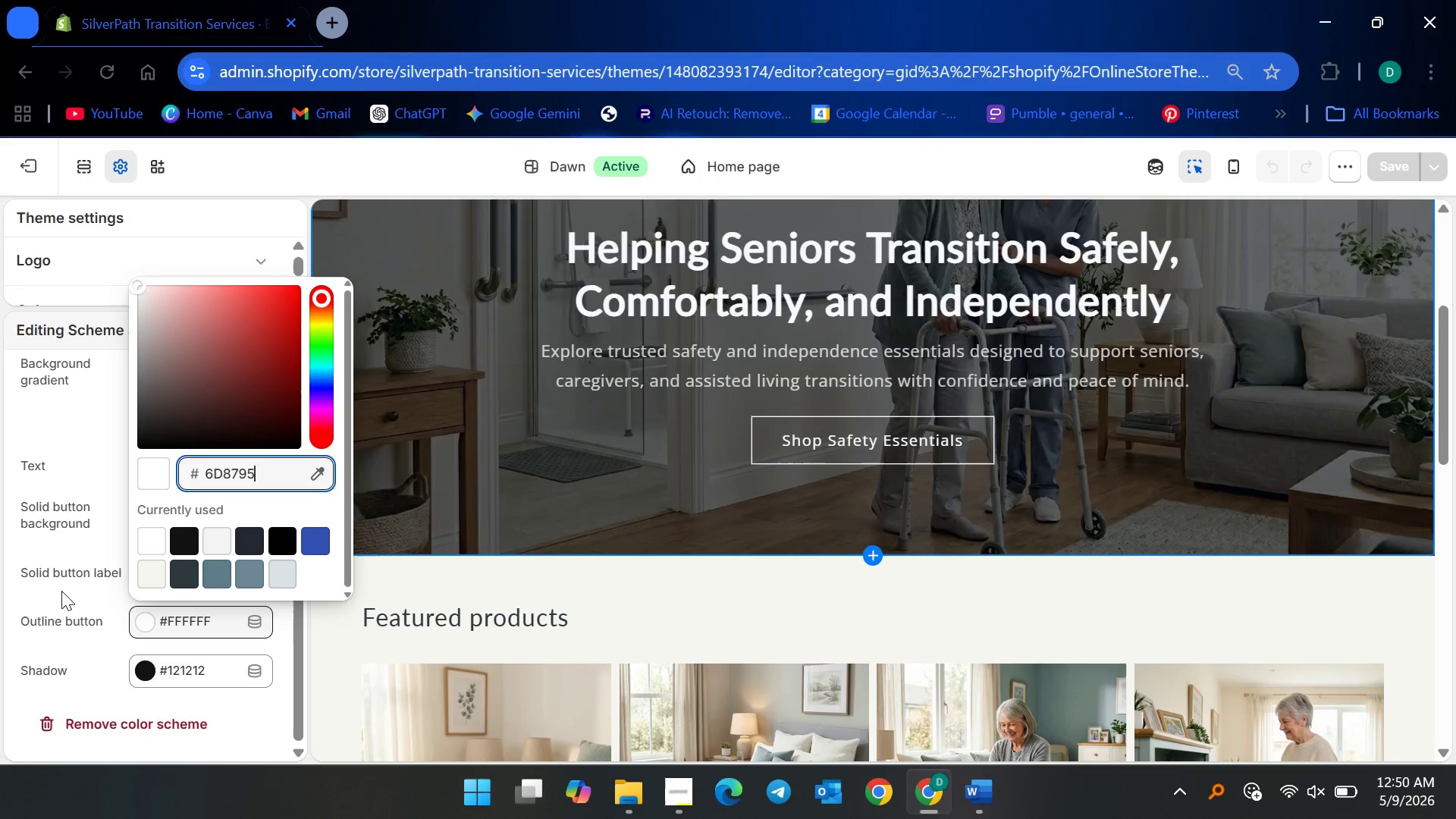 
left_click([61, 589])
 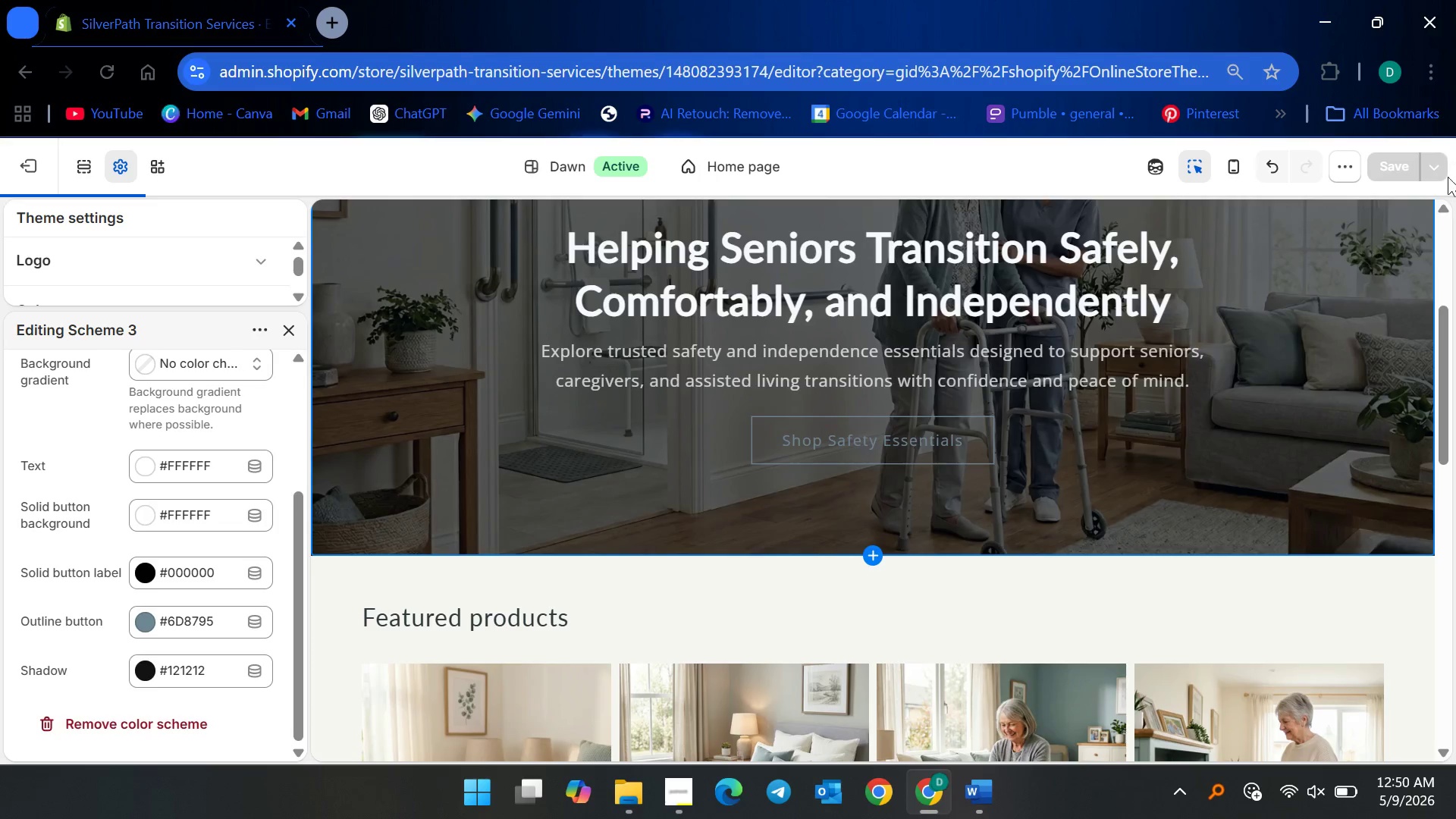 
wait(8.09)
 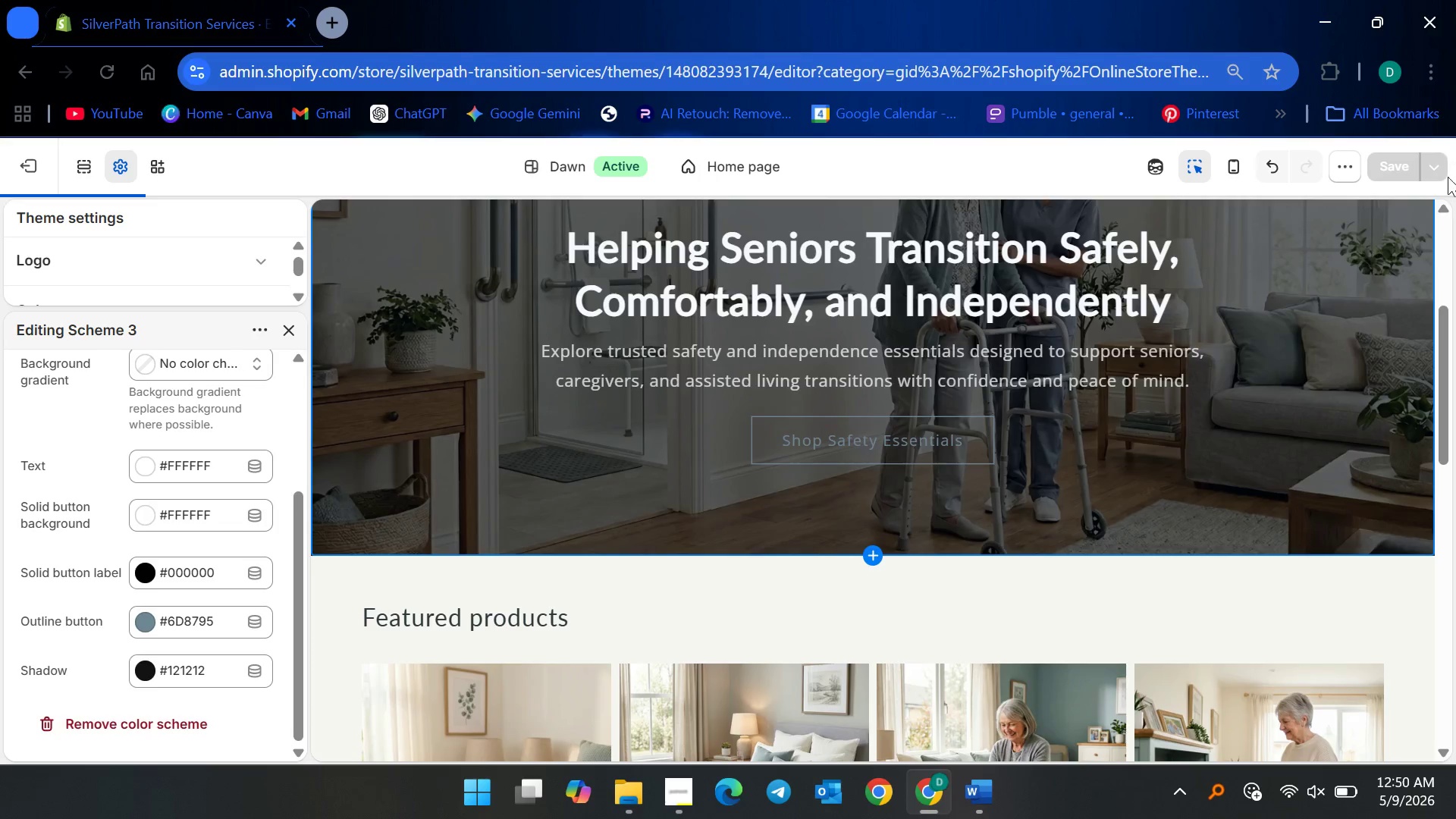 
left_click([1400, 162])
 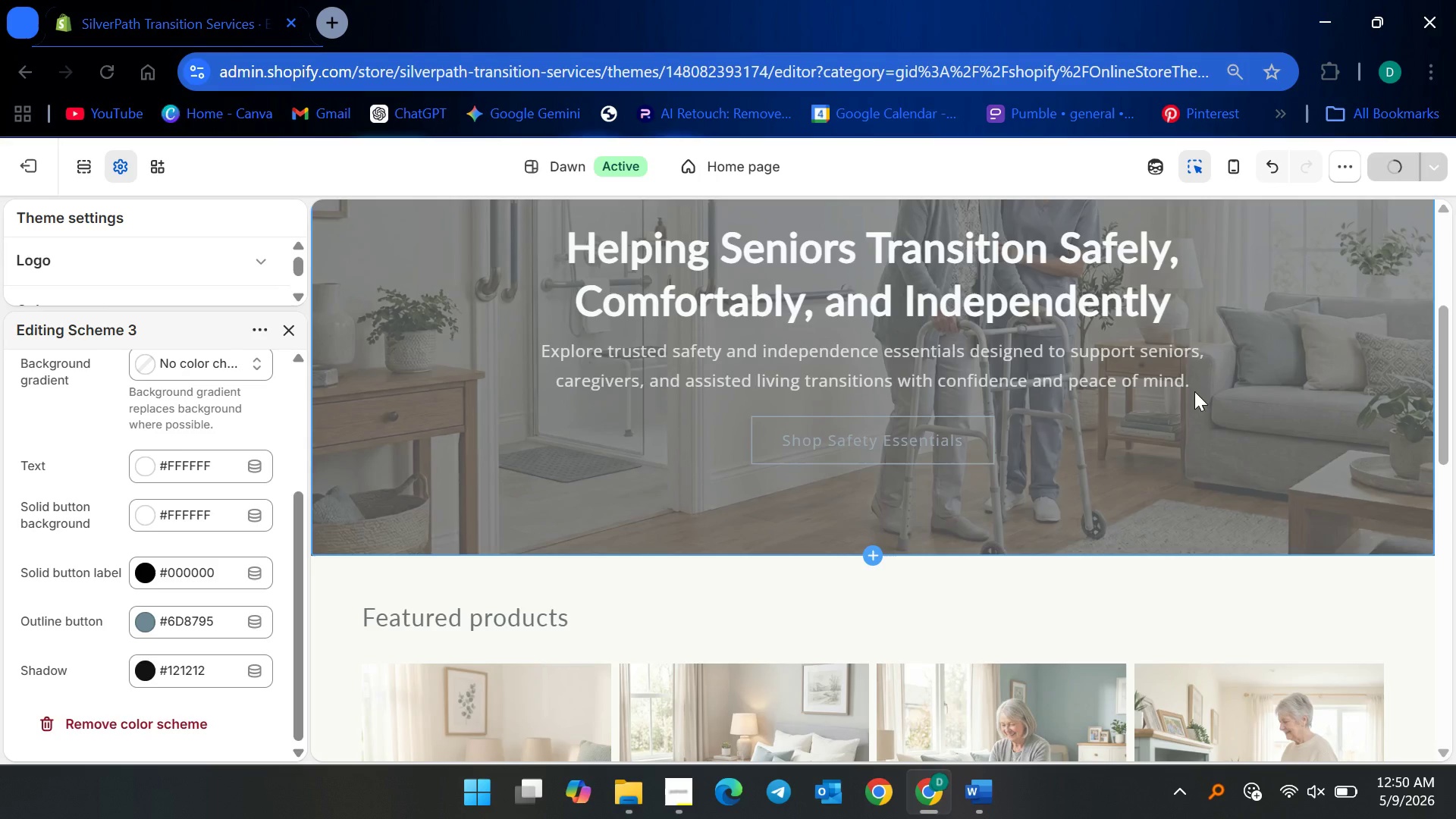 
mouse_move([1128, 438])
 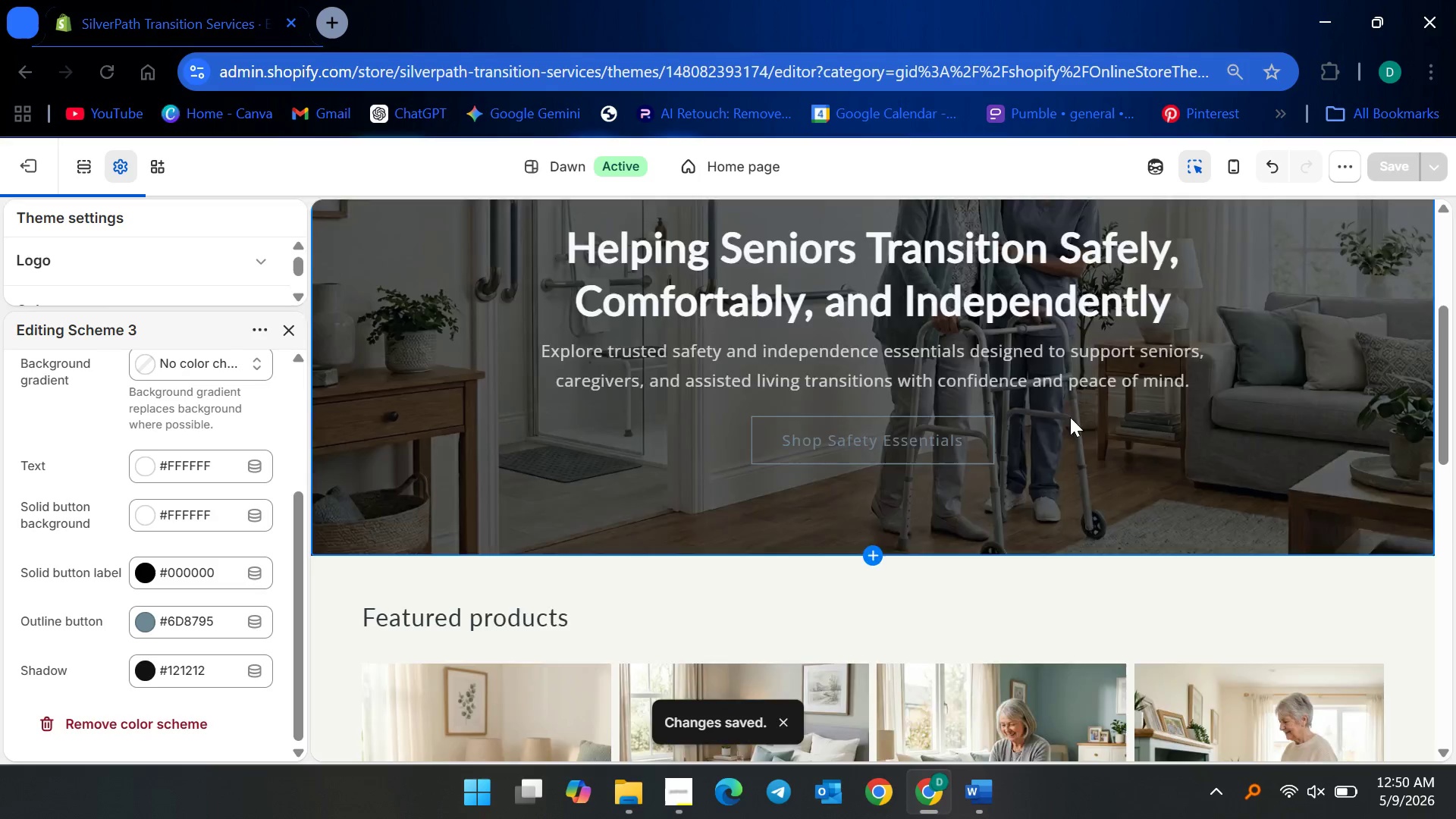 
scroll: coordinate [1096, 438], scroll_direction: up, amount: 10.0
 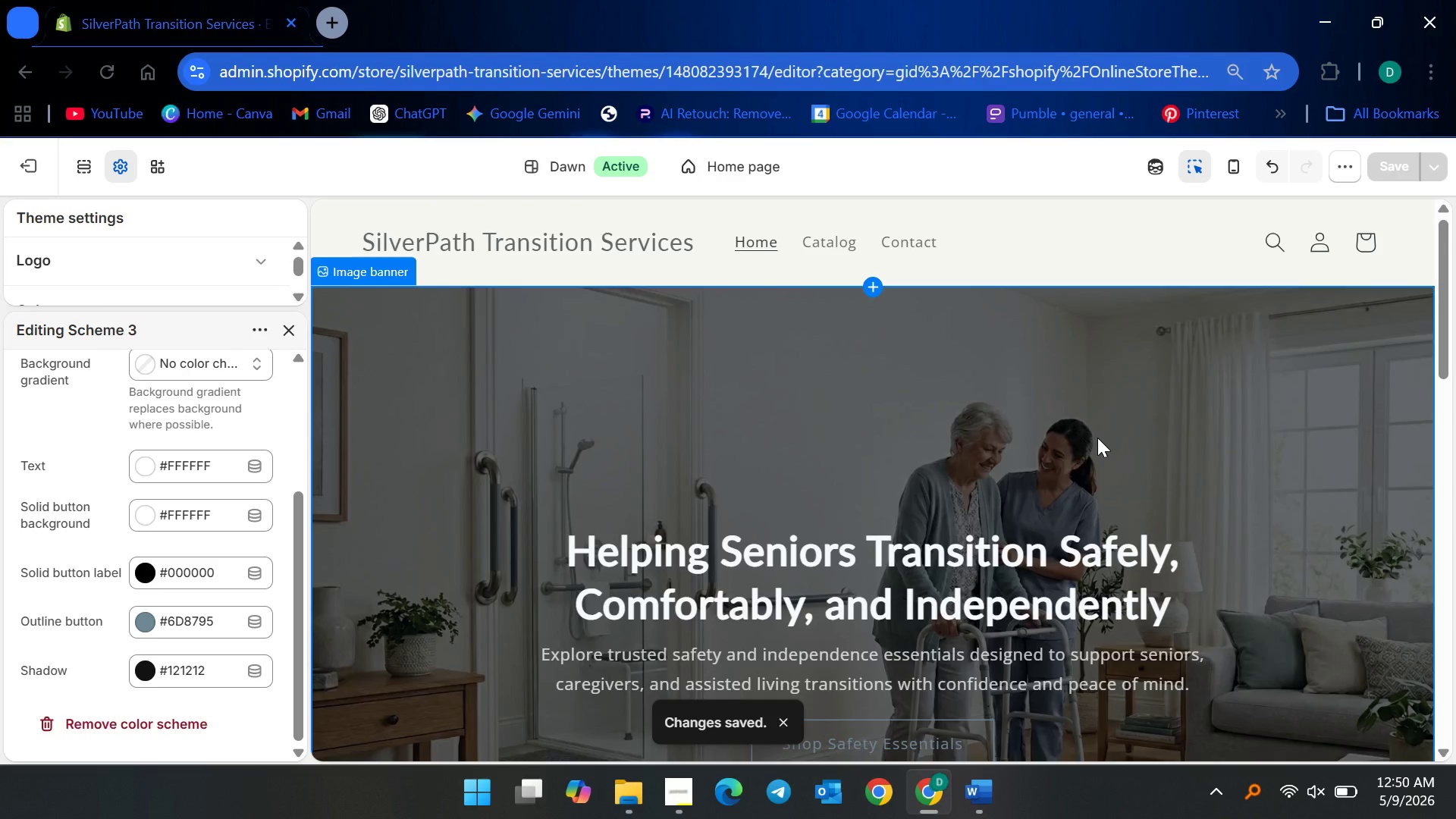 
scroll: coordinate [1138, 435], scroll_direction: down, amount: 22.0
 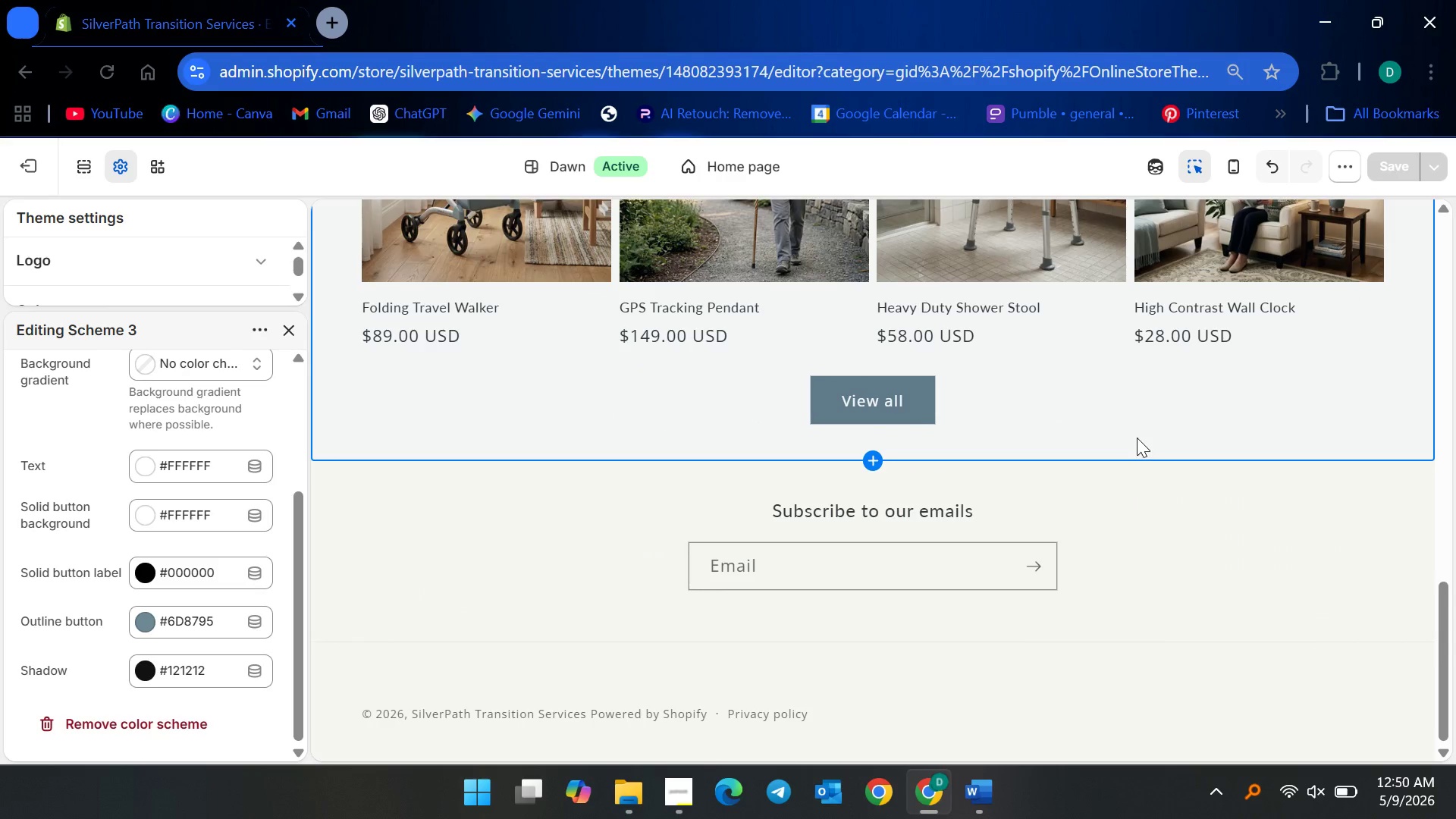 
scroll: coordinate [1087, 442], scroll_direction: up, amount: 24.0
 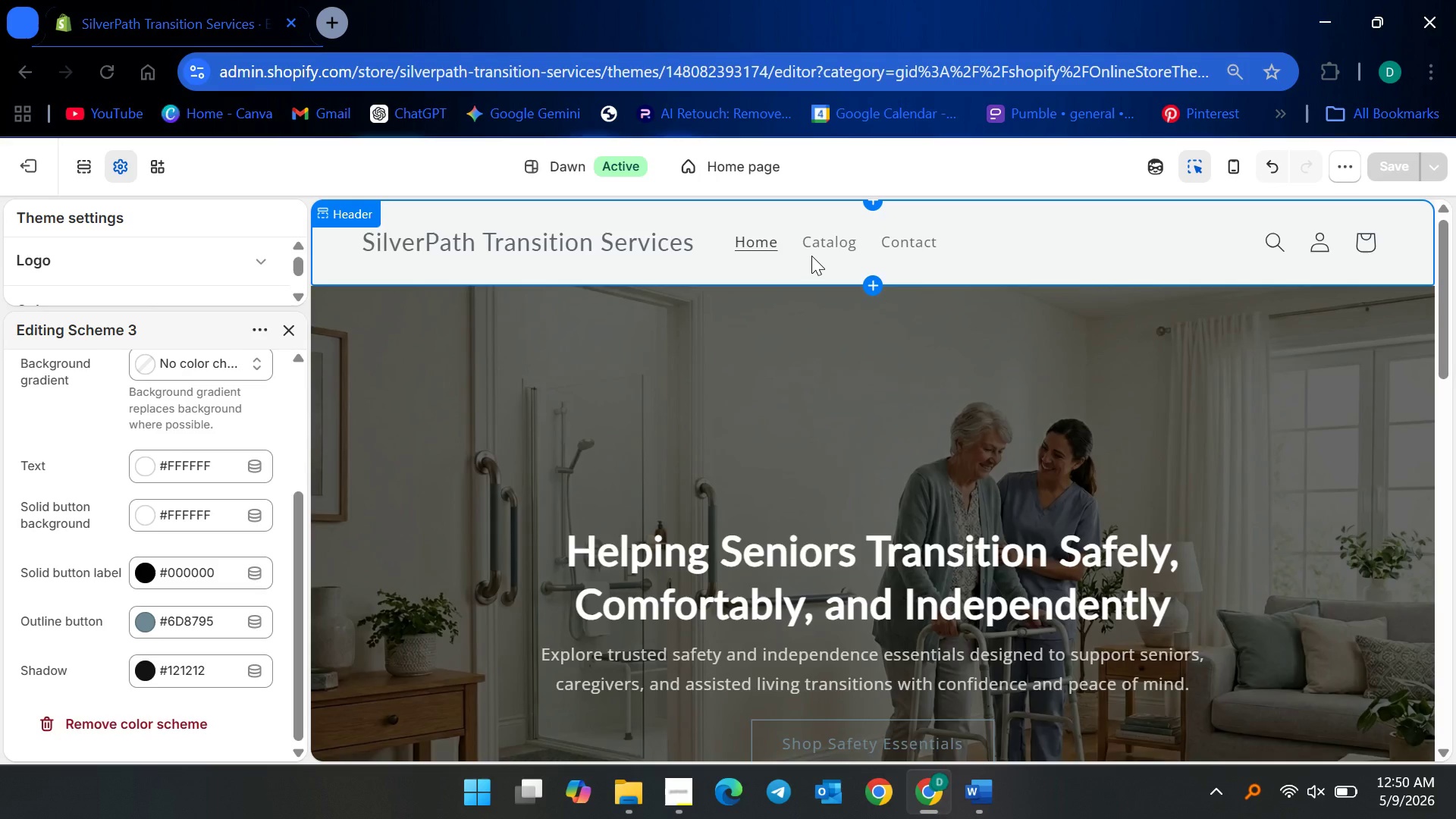 
left_click([811, 256])
 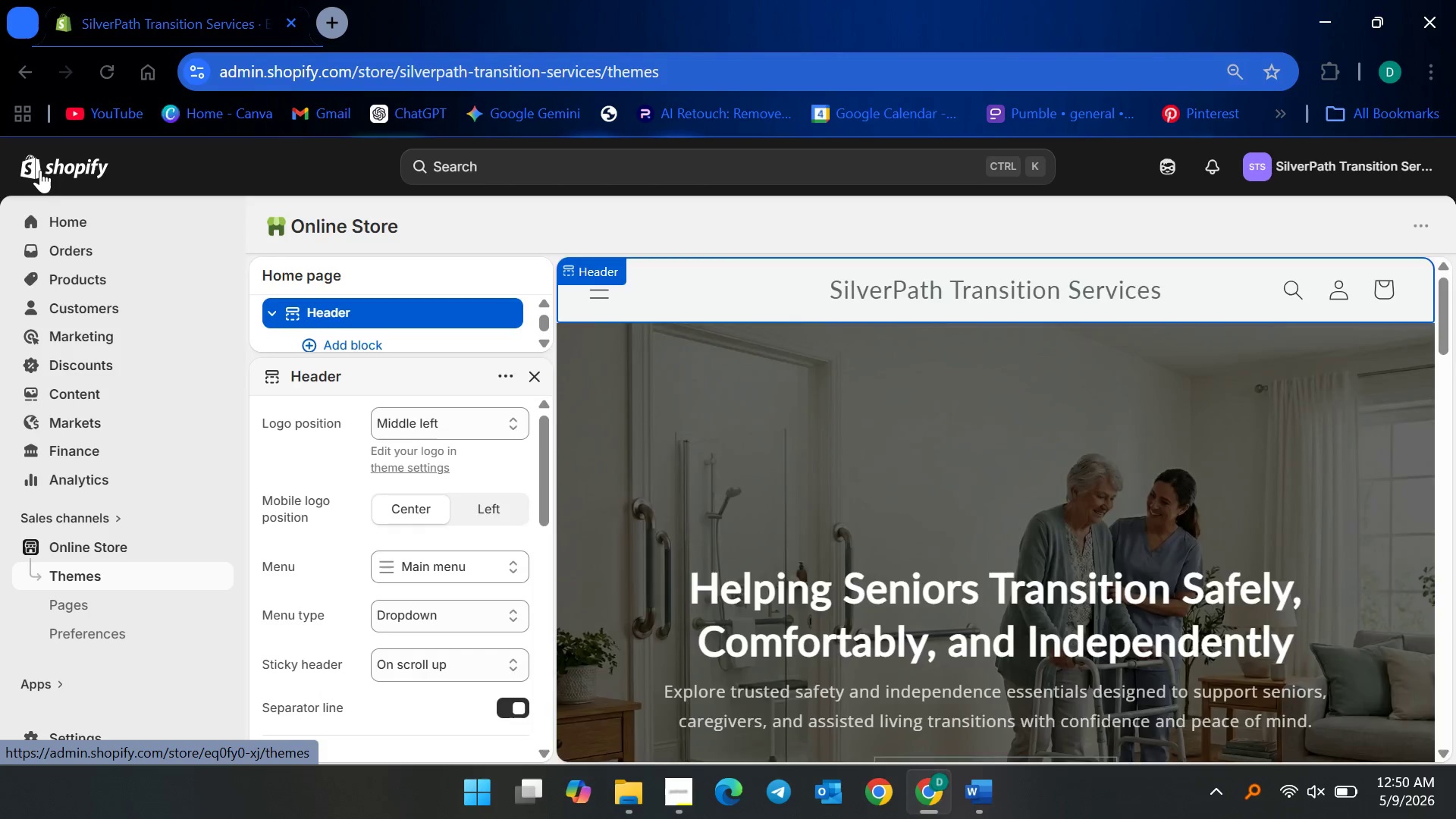 
wait(10.03)
 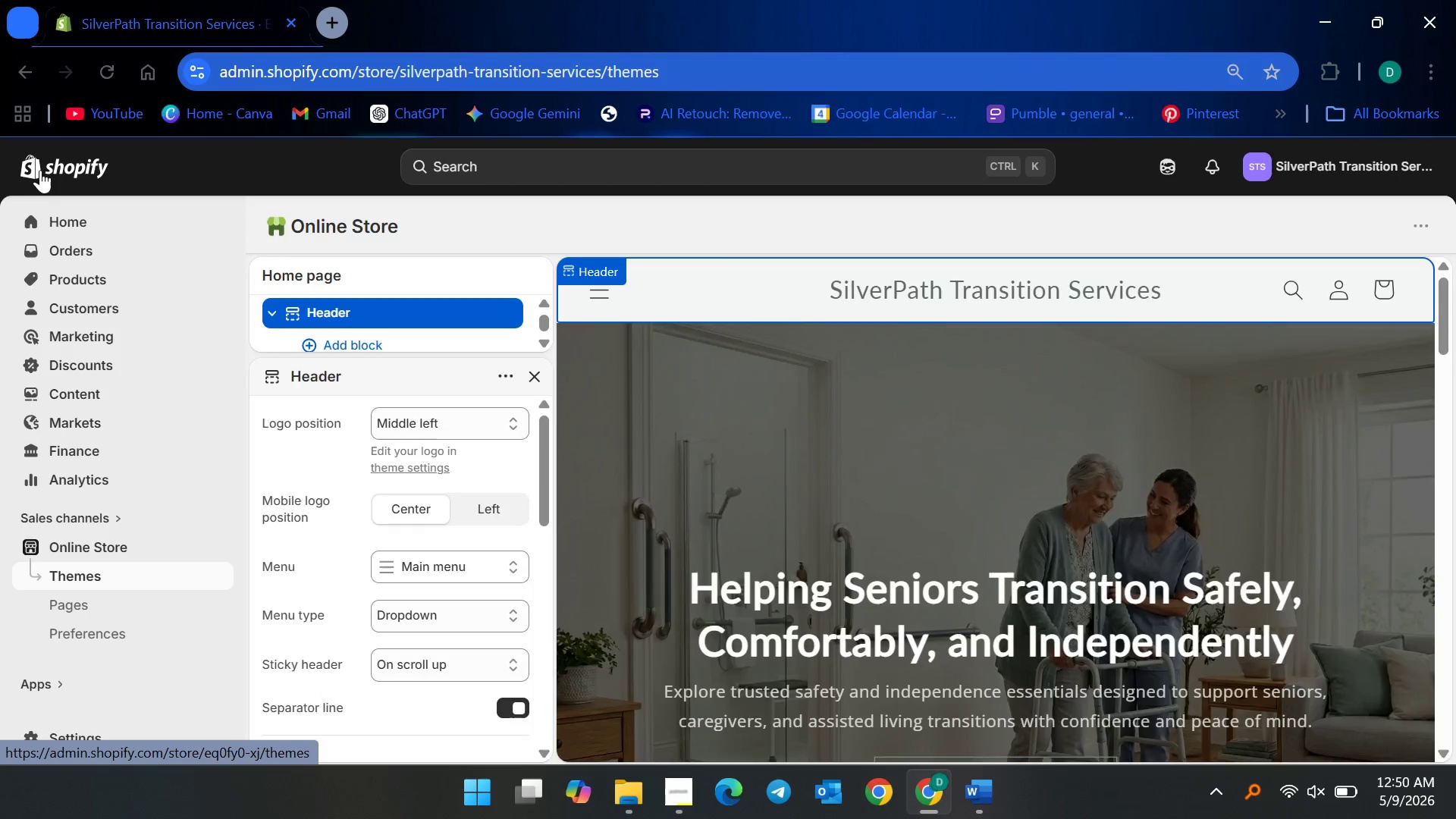 
left_click([95, 281])
 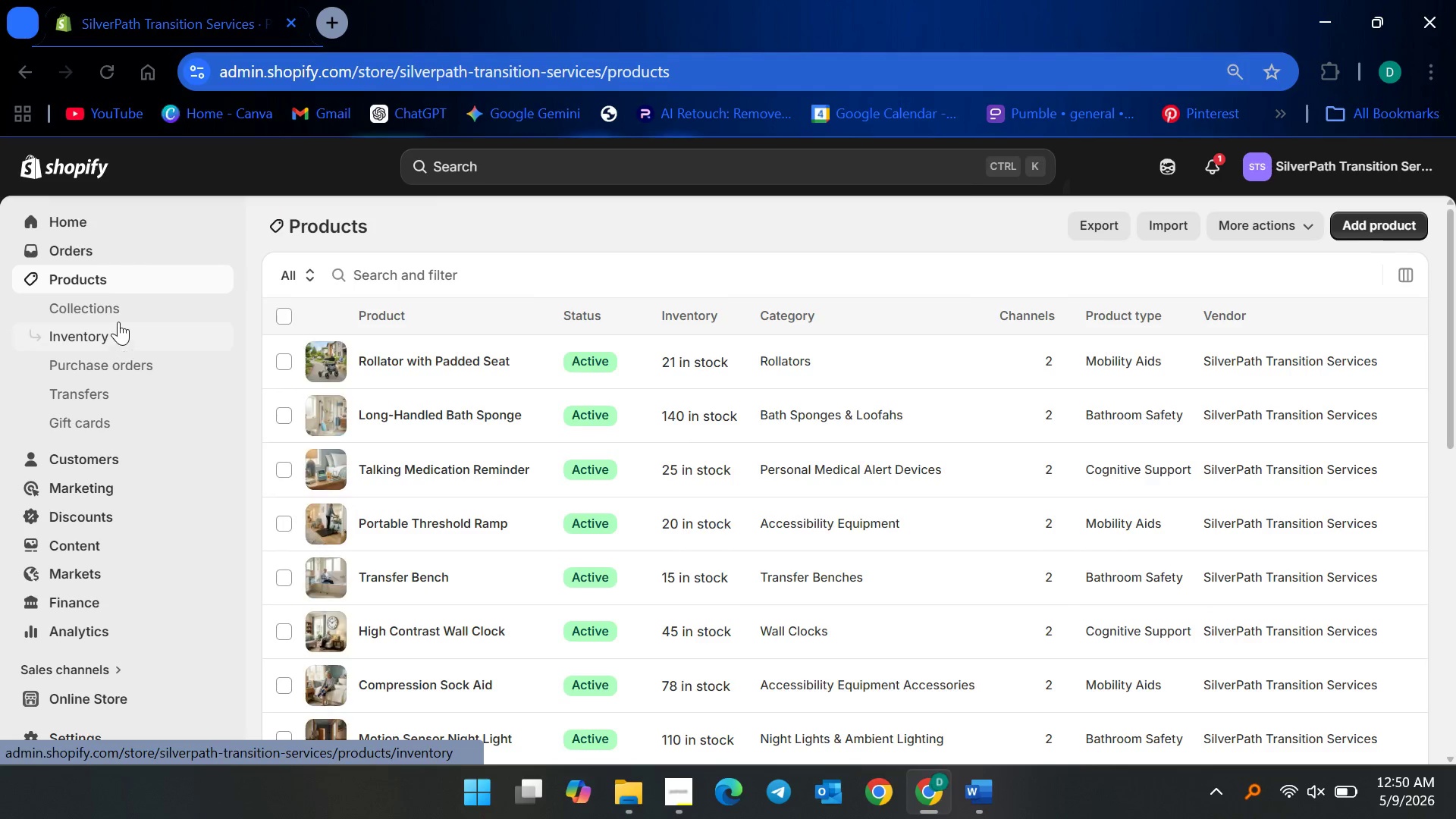 
left_click([119, 309])
 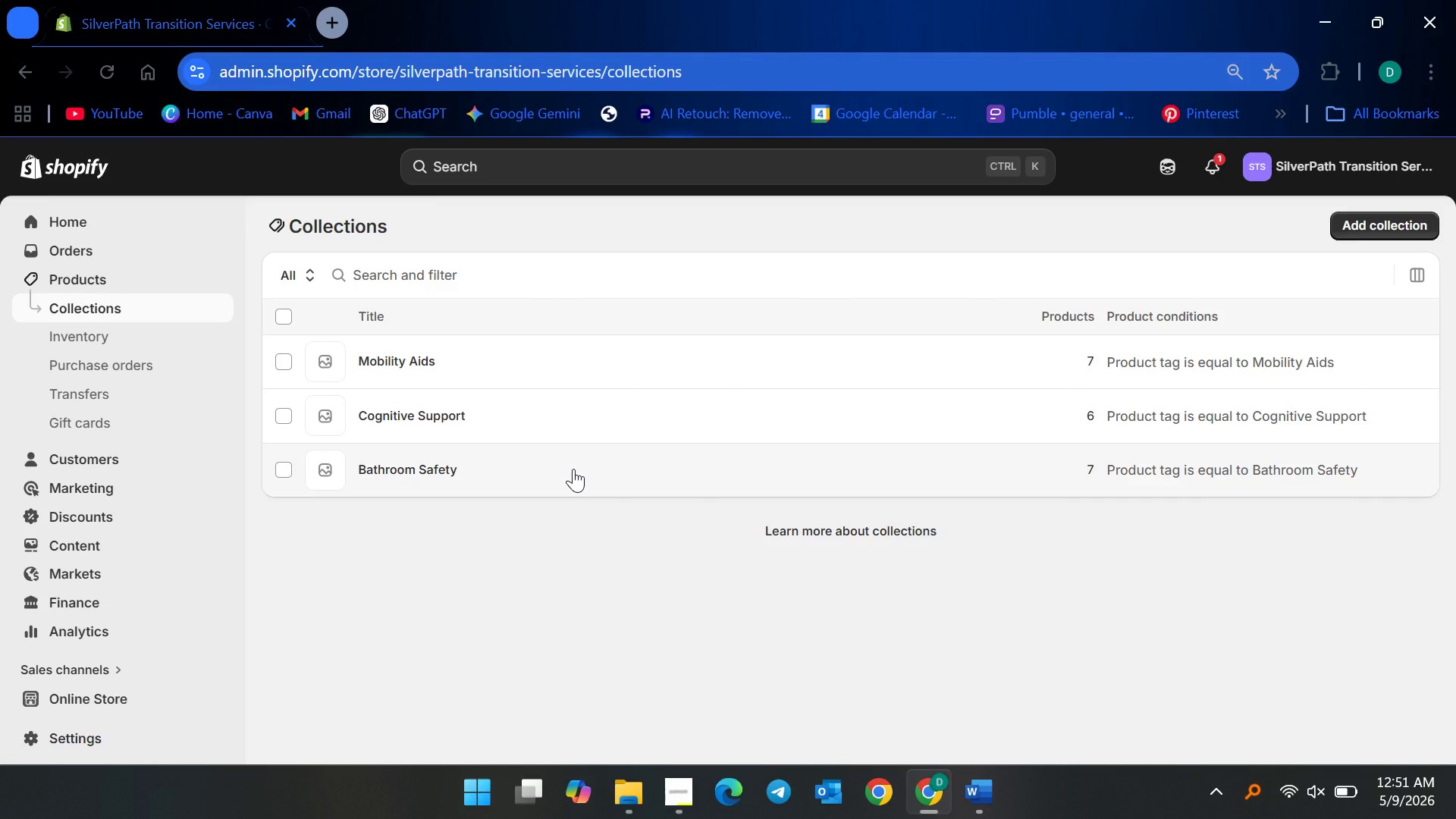 
wait(30.81)
 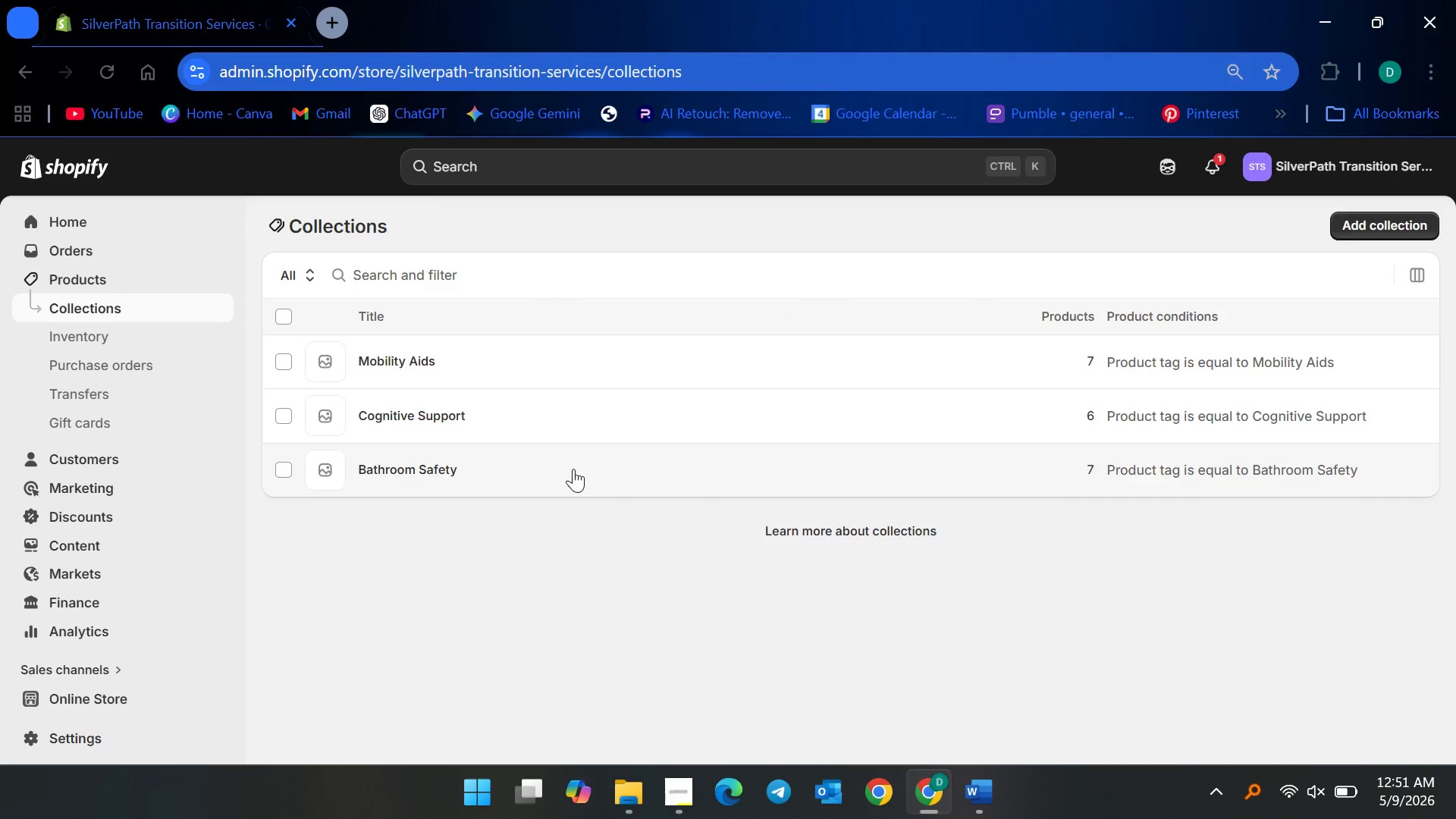 
scroll: coordinate [175, 566], scroll_direction: down, amount: 3.0
 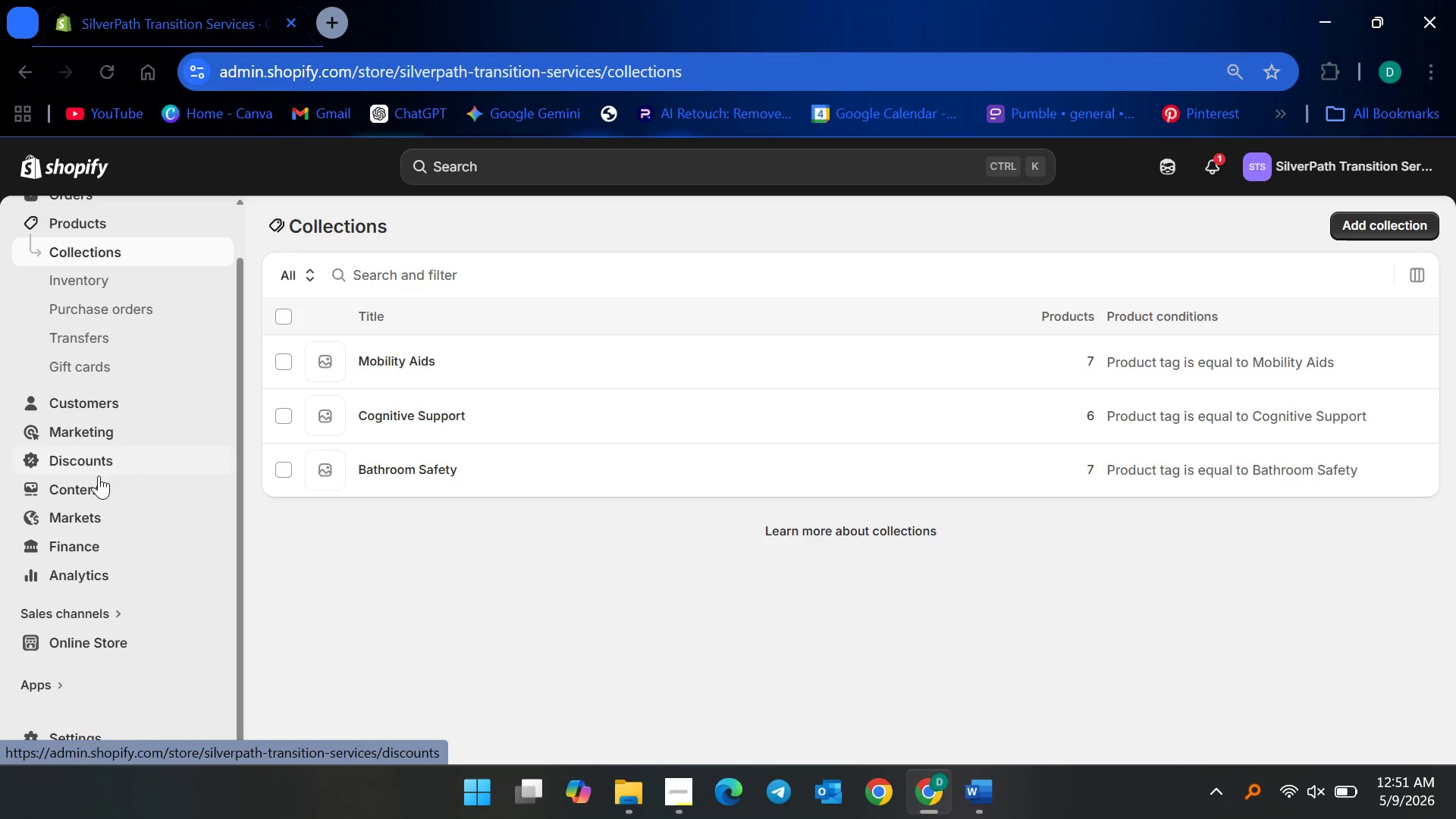 
left_click([97, 485])
 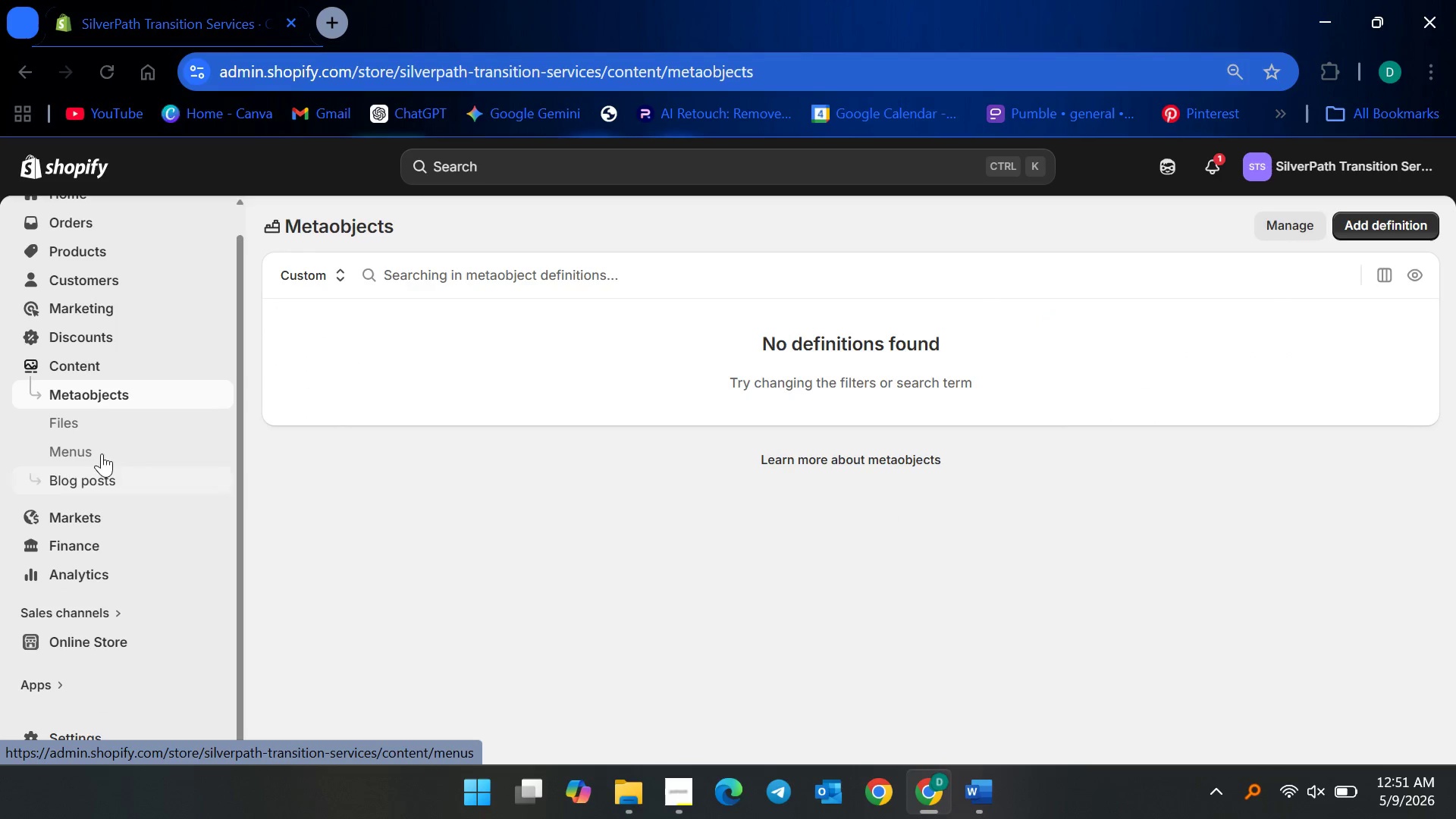 
left_click([96, 441])
 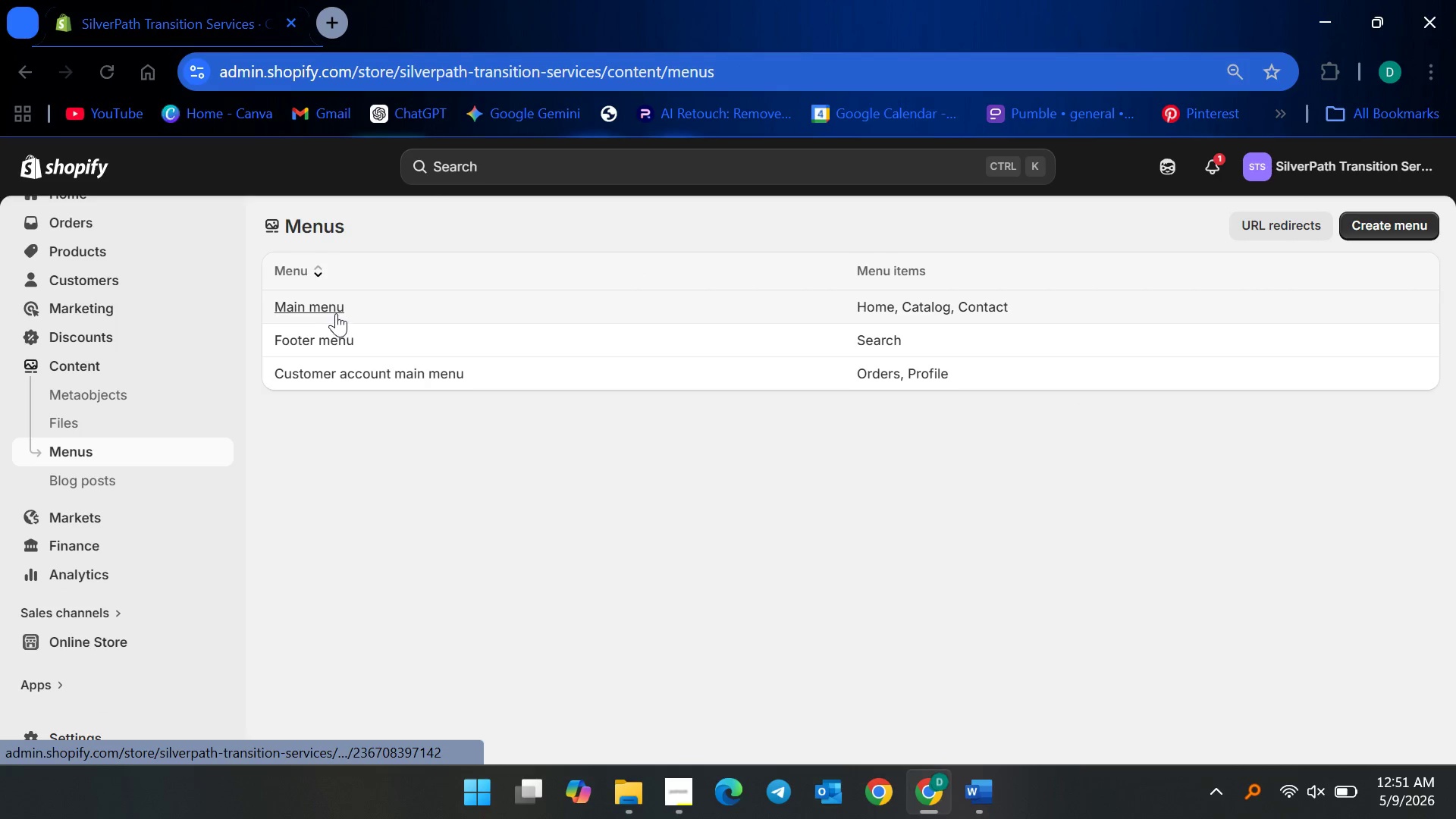 
left_click([332, 300])
 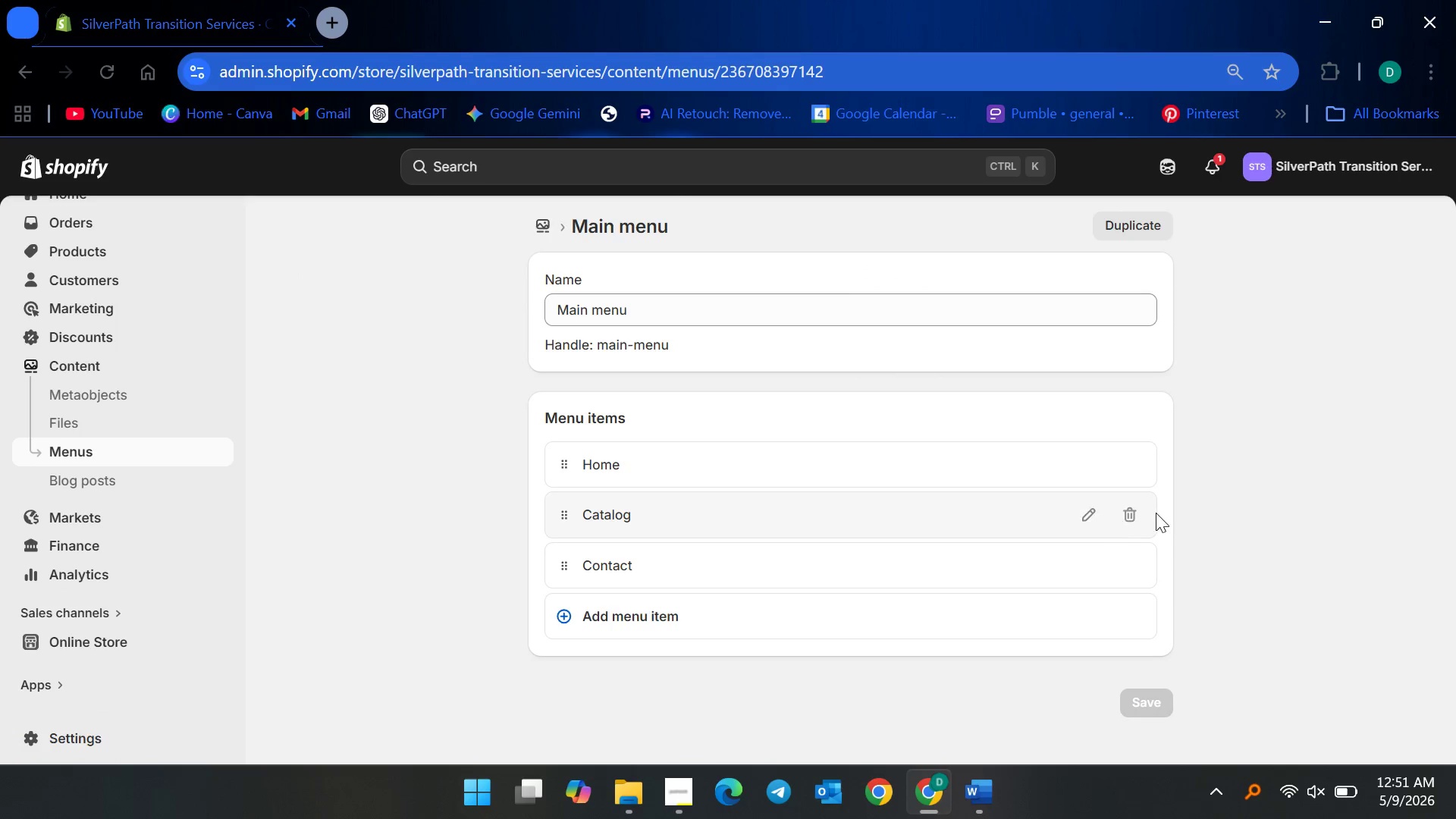 
left_click([1129, 515])
 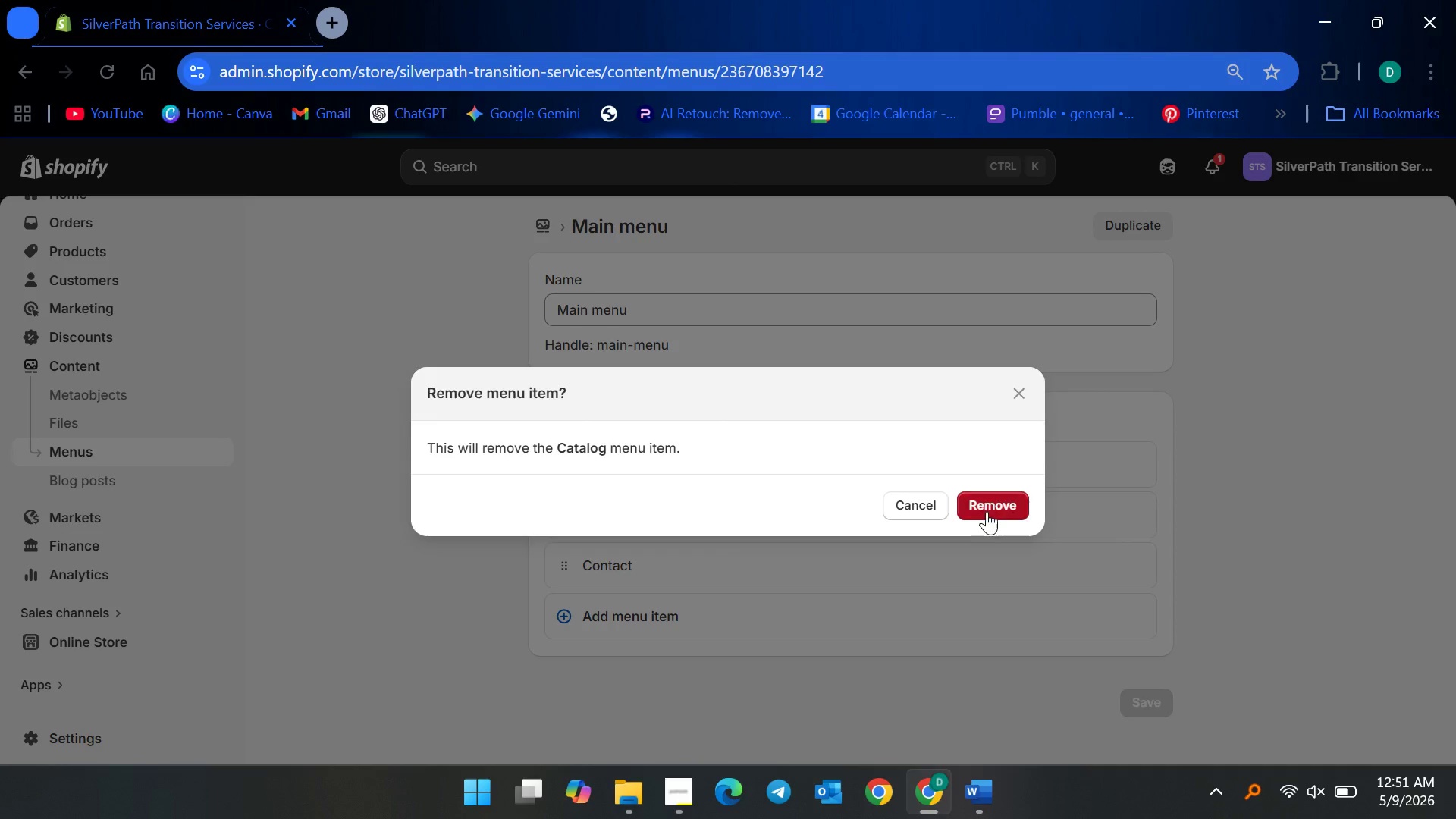 
left_click([984, 510])
 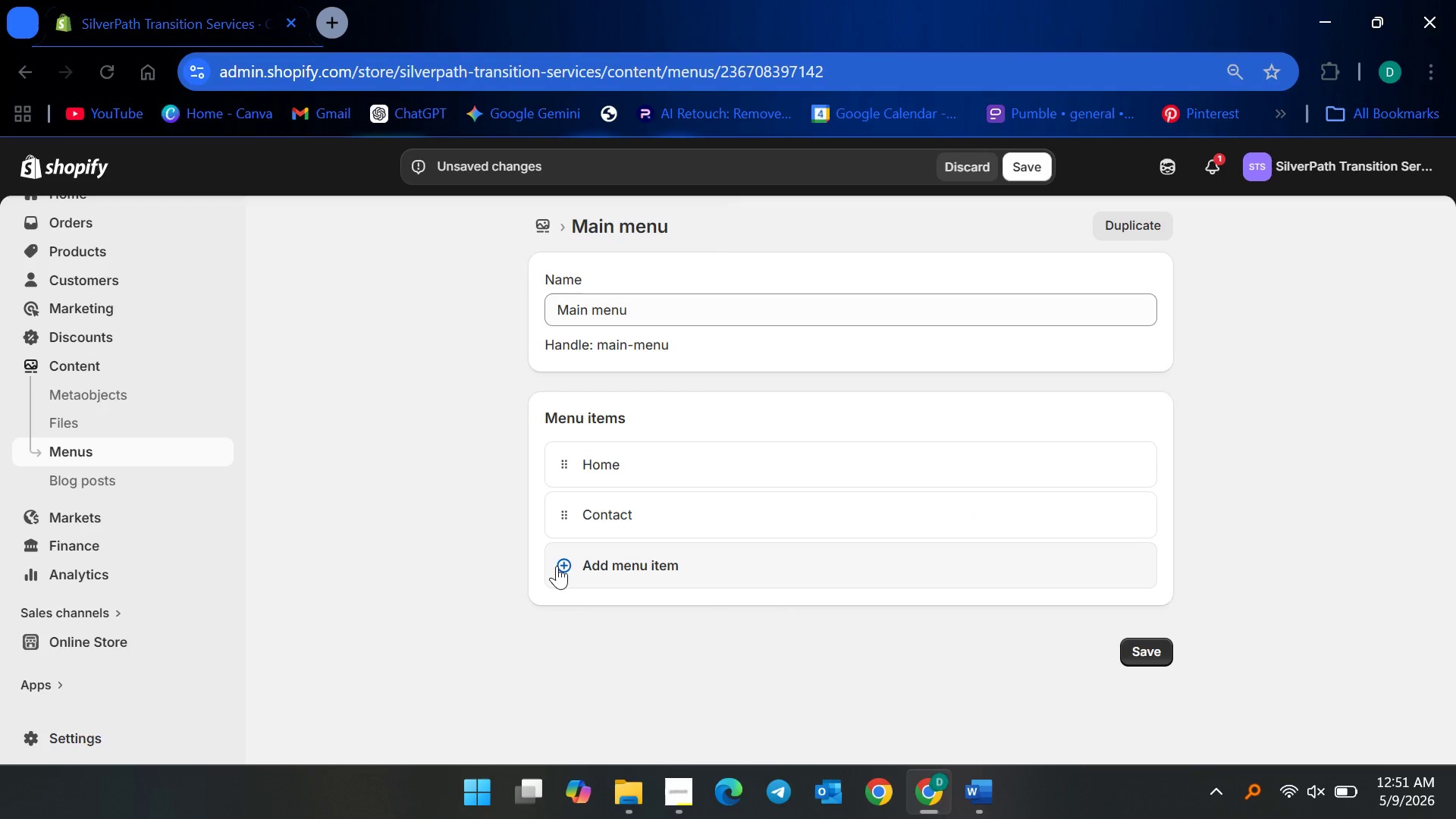 
left_click([552, 562])
 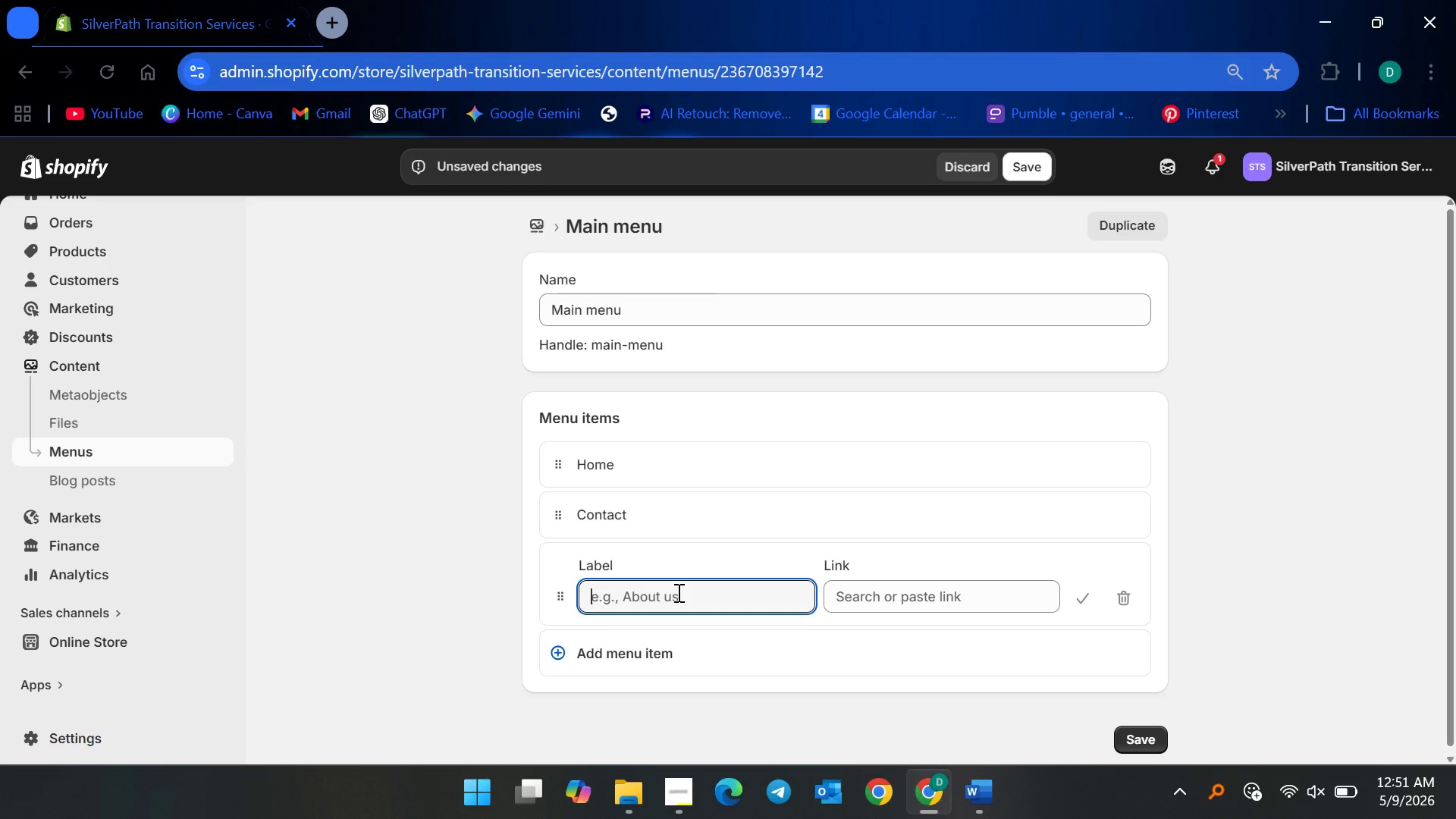 
type(Bath)
 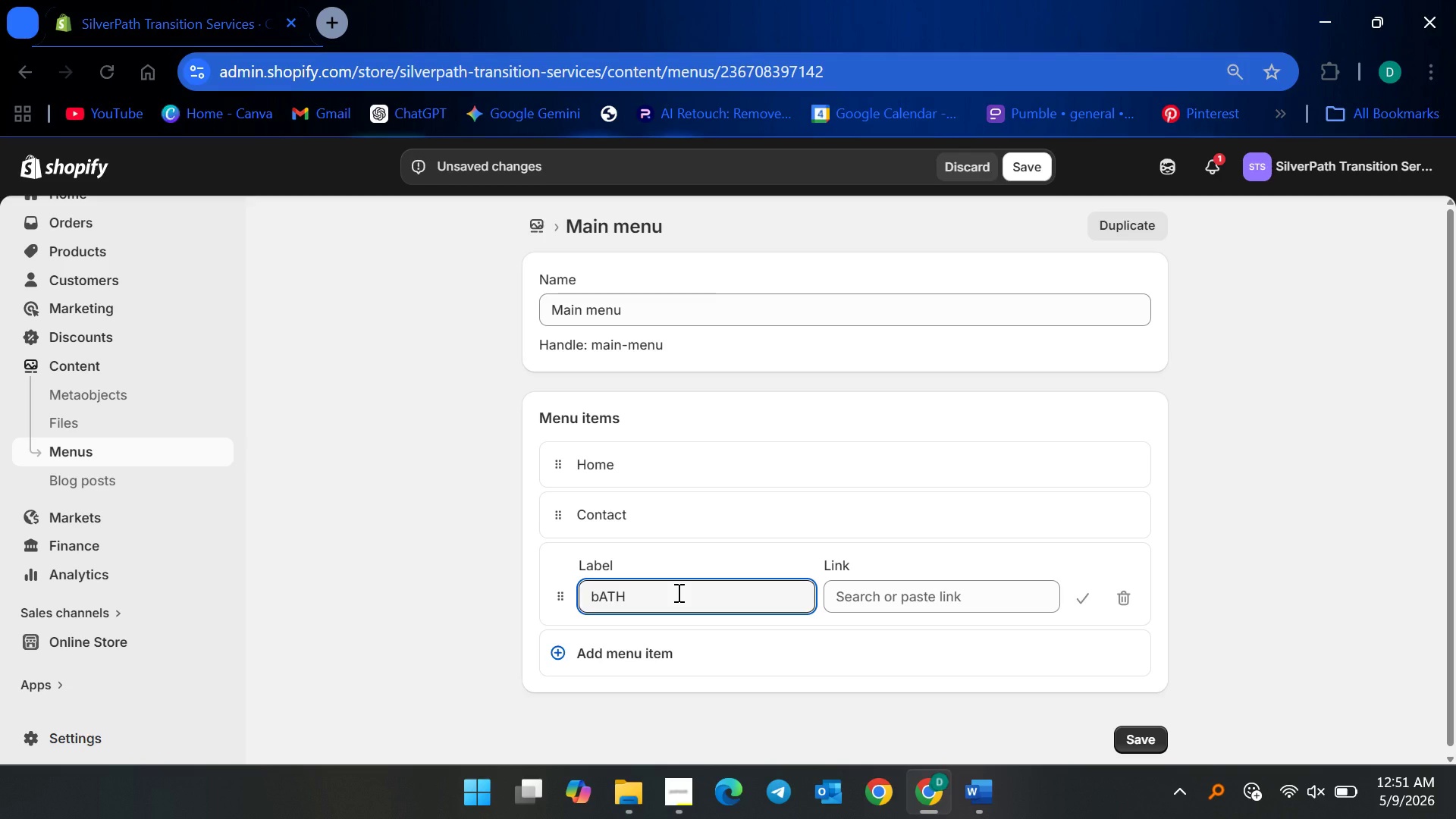 
key(Control+ControlLeft)
 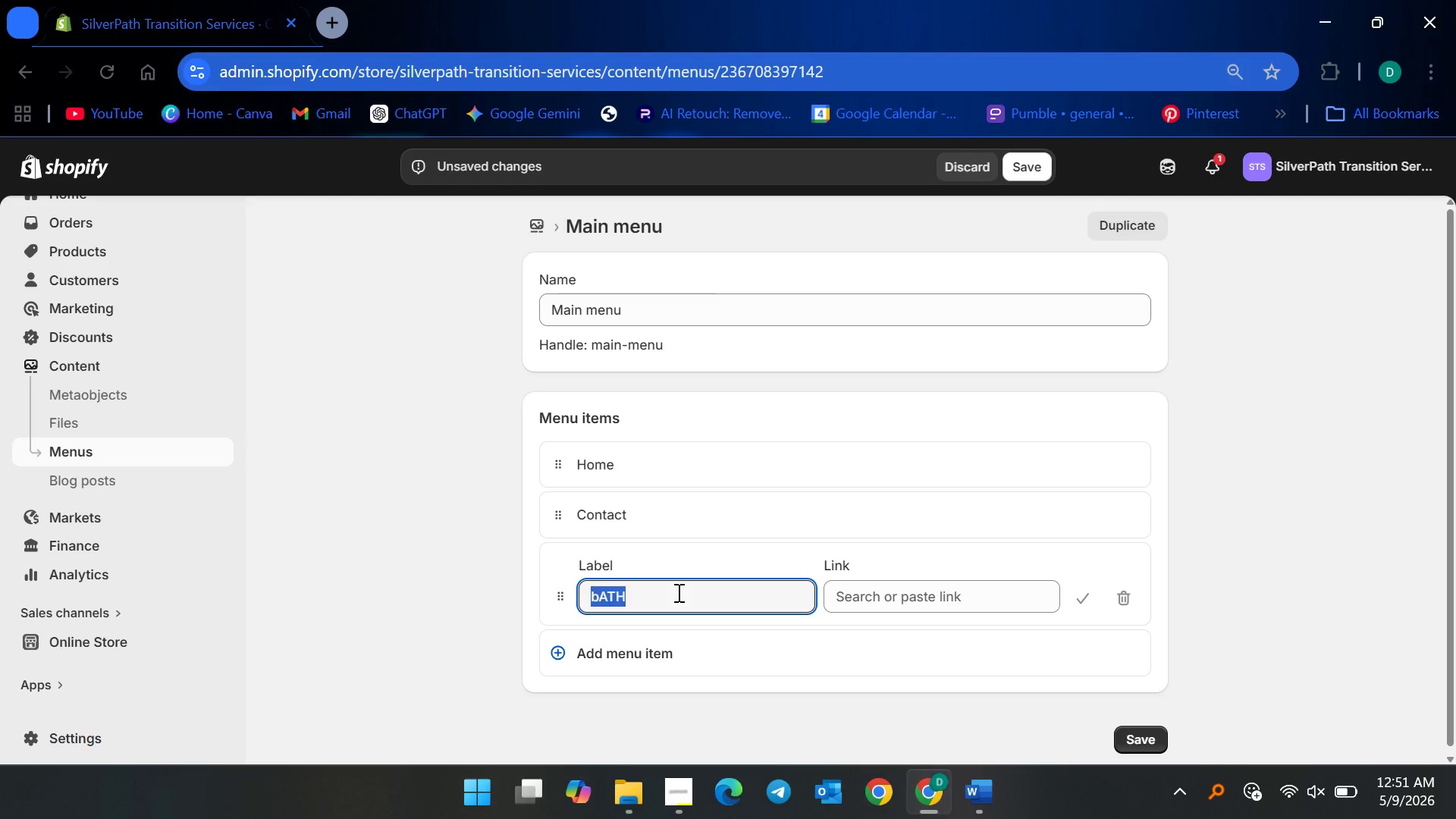 
key(Control+A)
 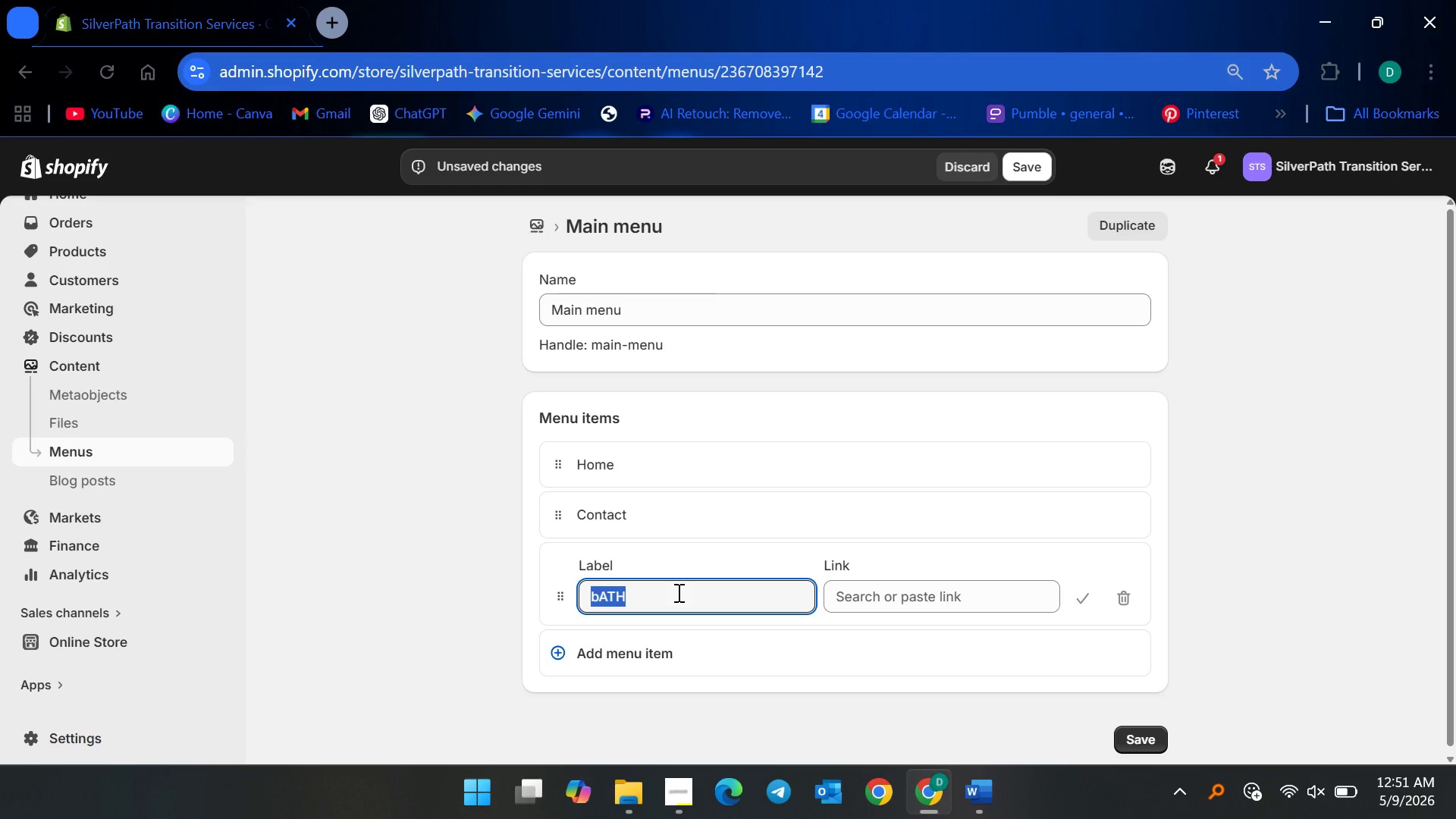 
key(Backspace)
type(Bathroom Safety)
 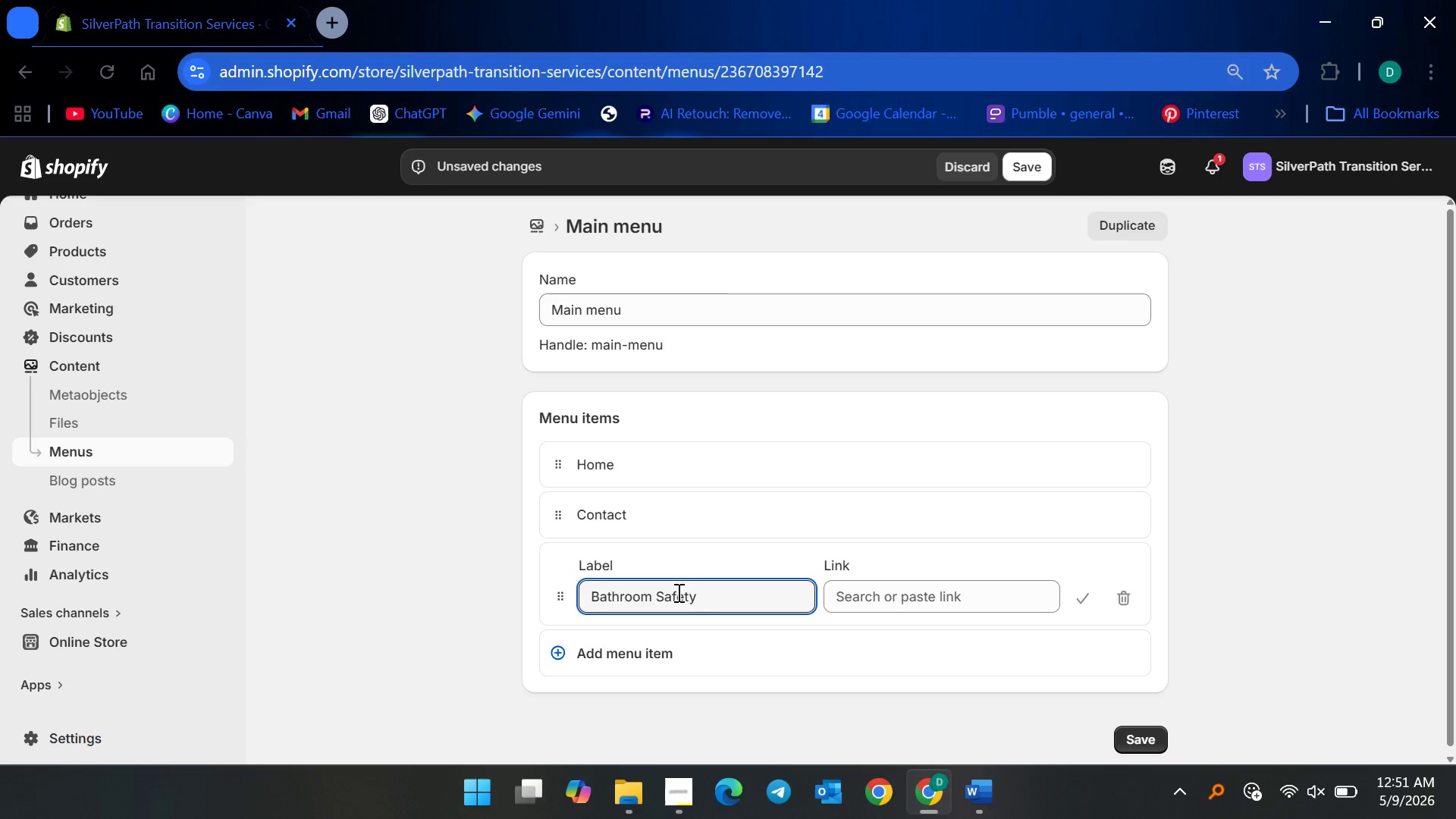 
left_click([908, 597])
 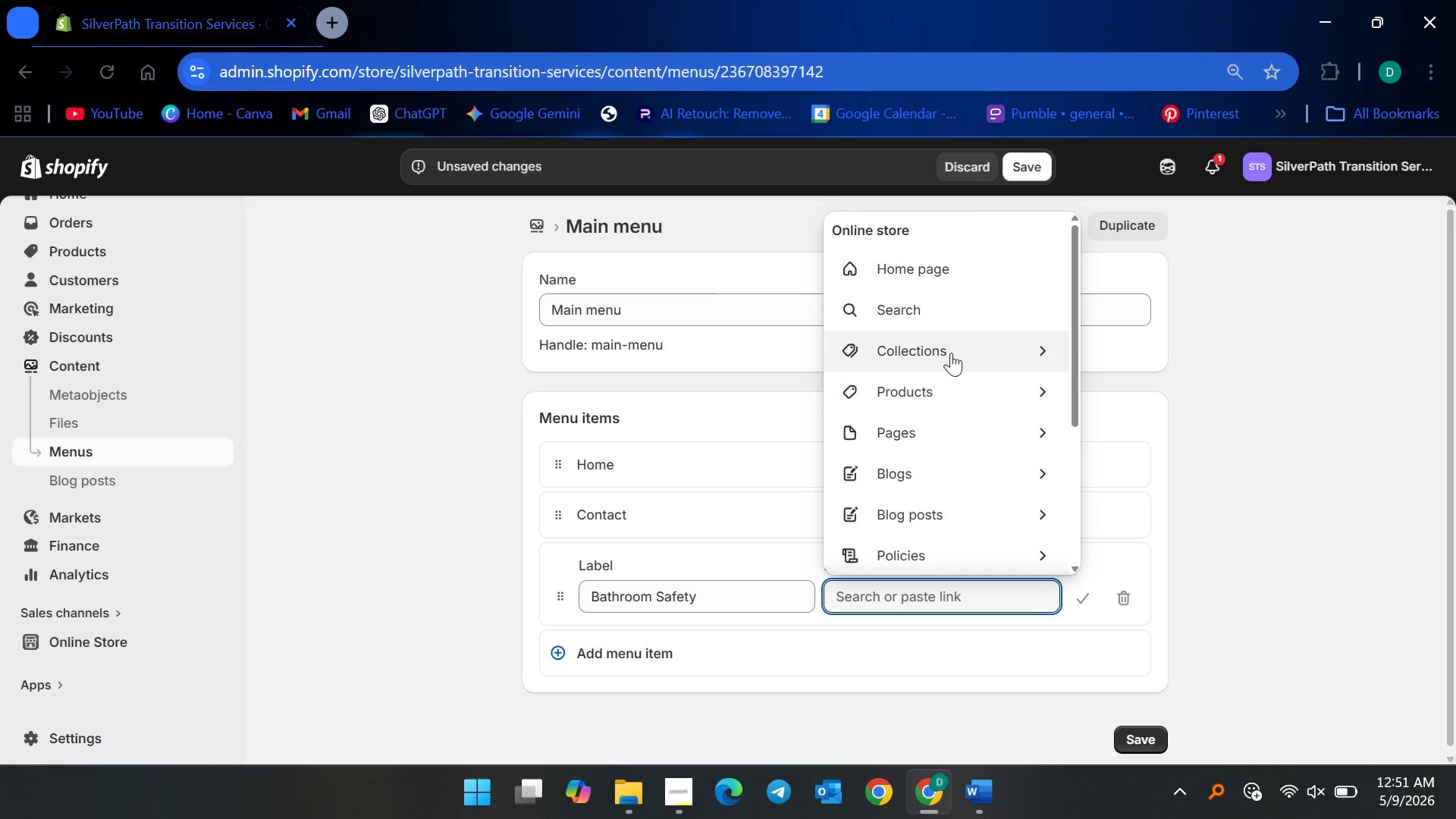 
left_click([951, 351])
 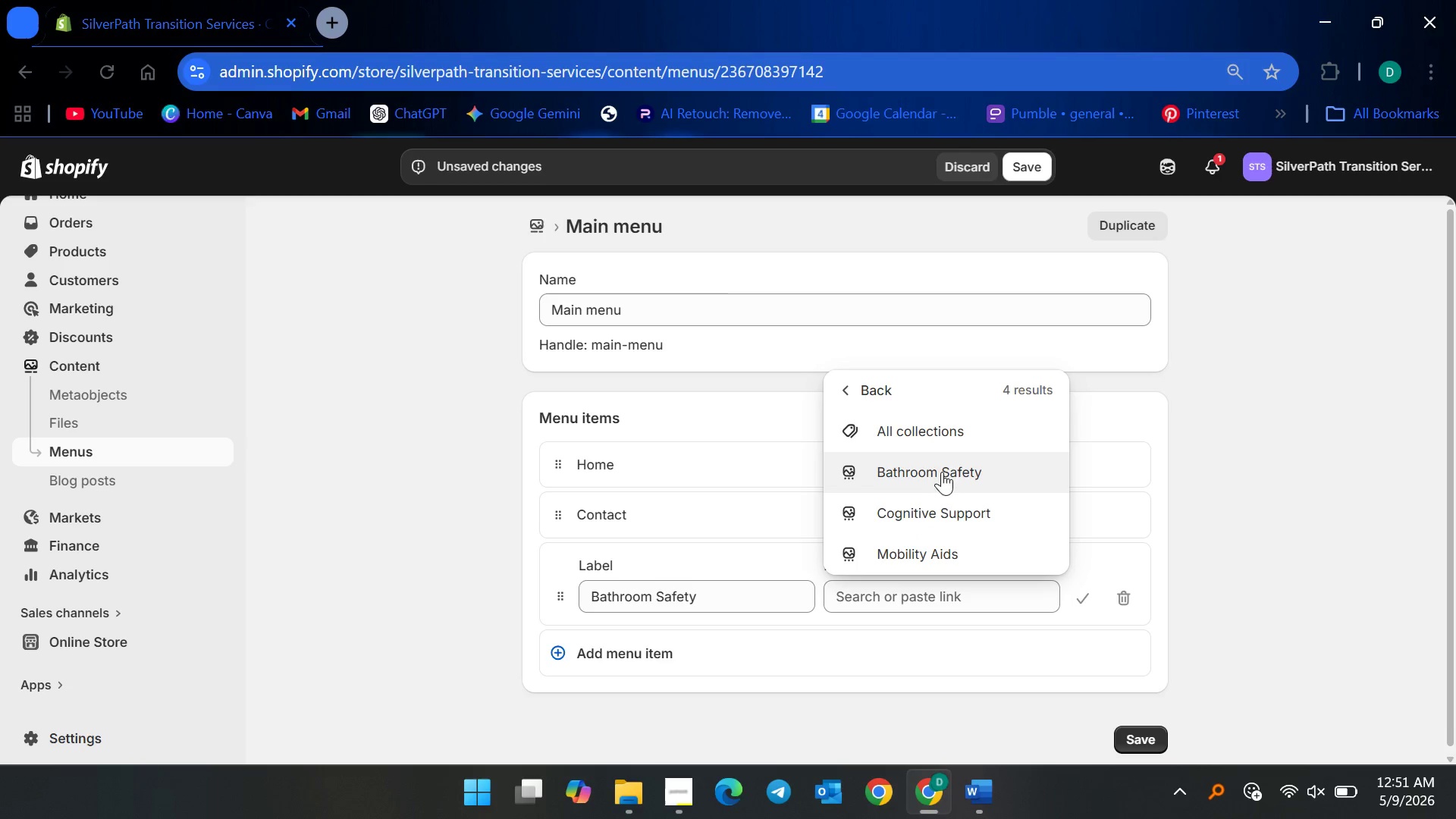 
left_click([949, 459])
 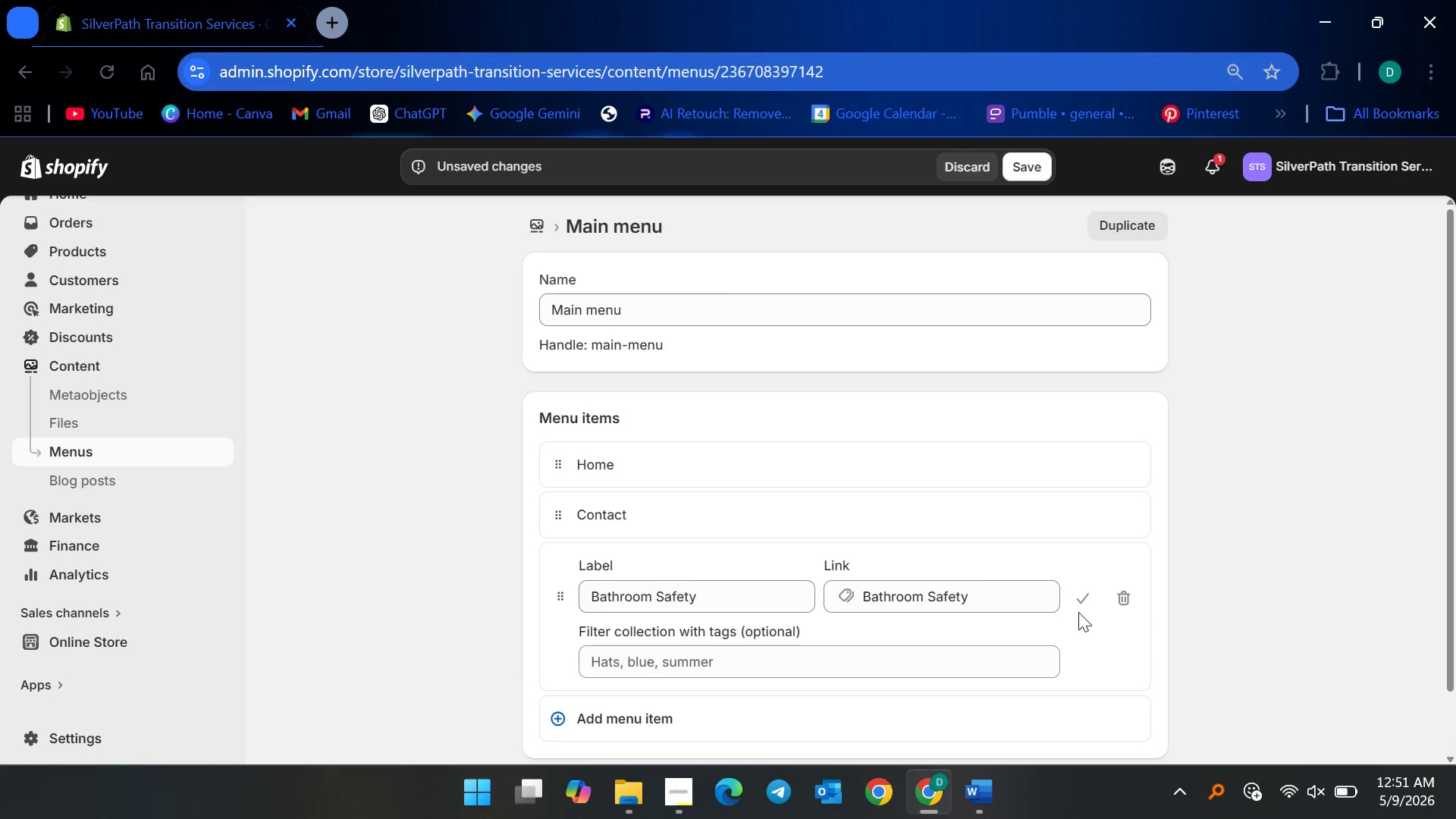 
left_click([1078, 598])
 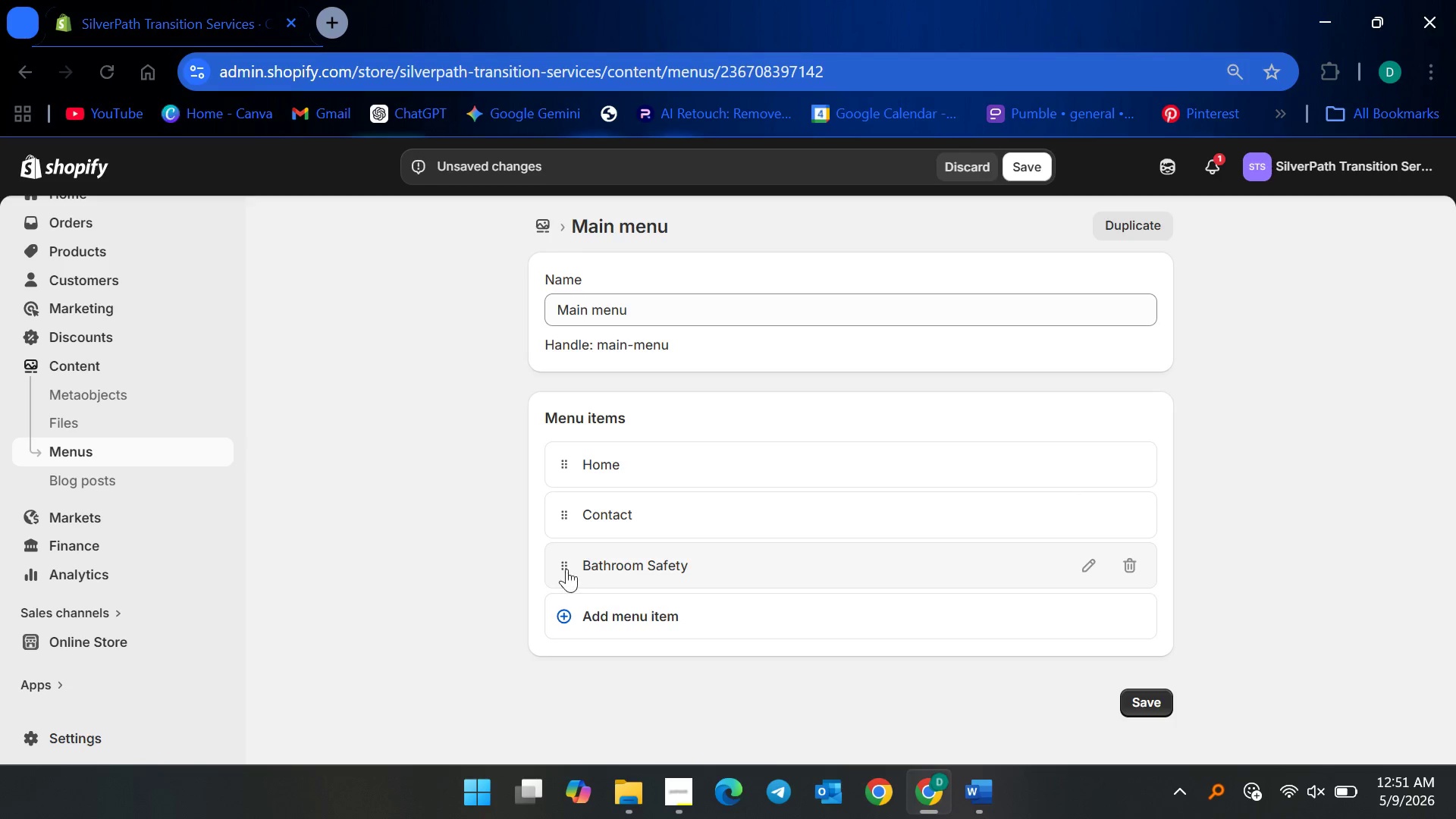 
left_click_drag(start_coordinate=[566, 566], to_coordinate=[548, 516])
 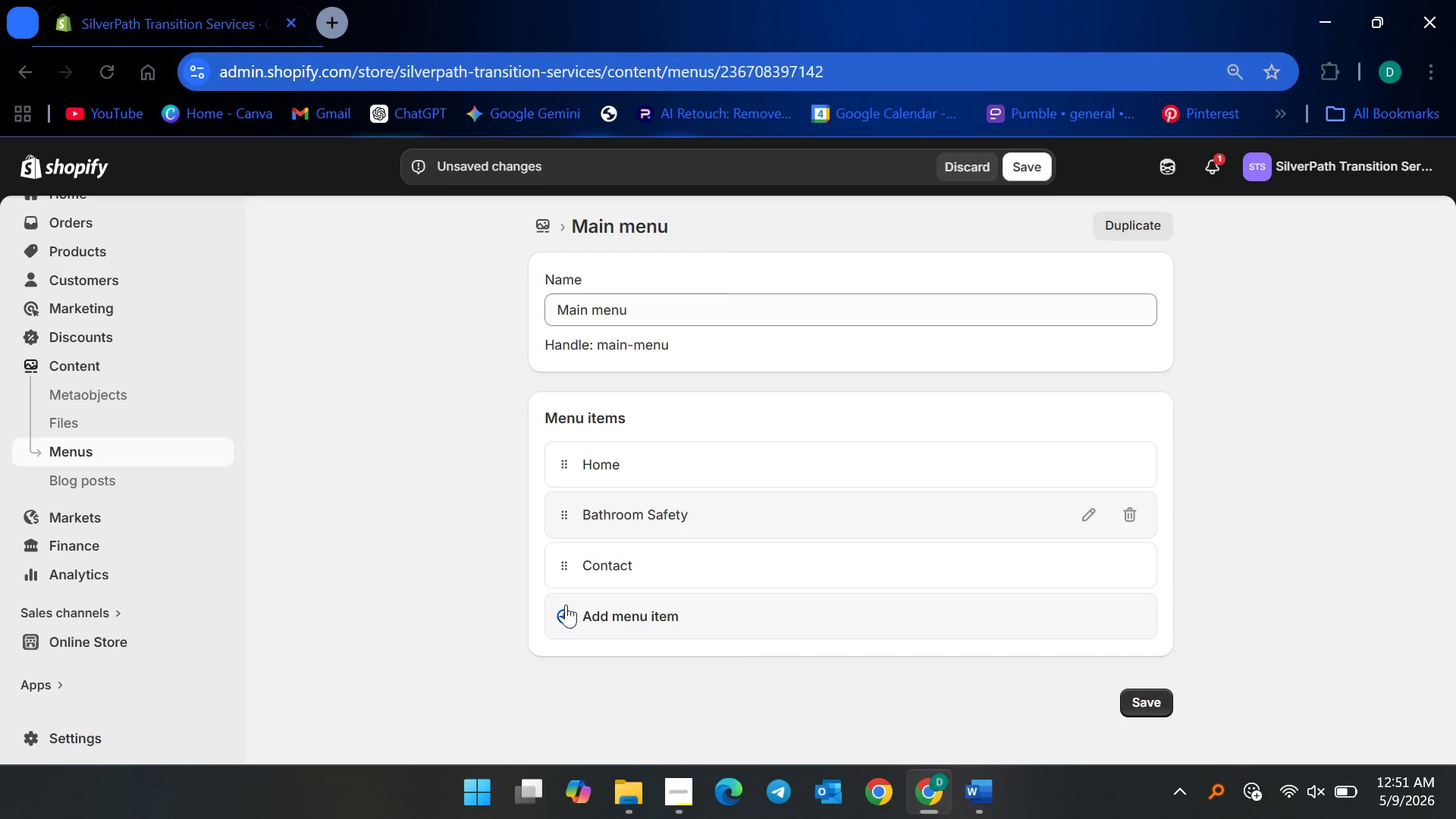 
left_click([561, 623])
 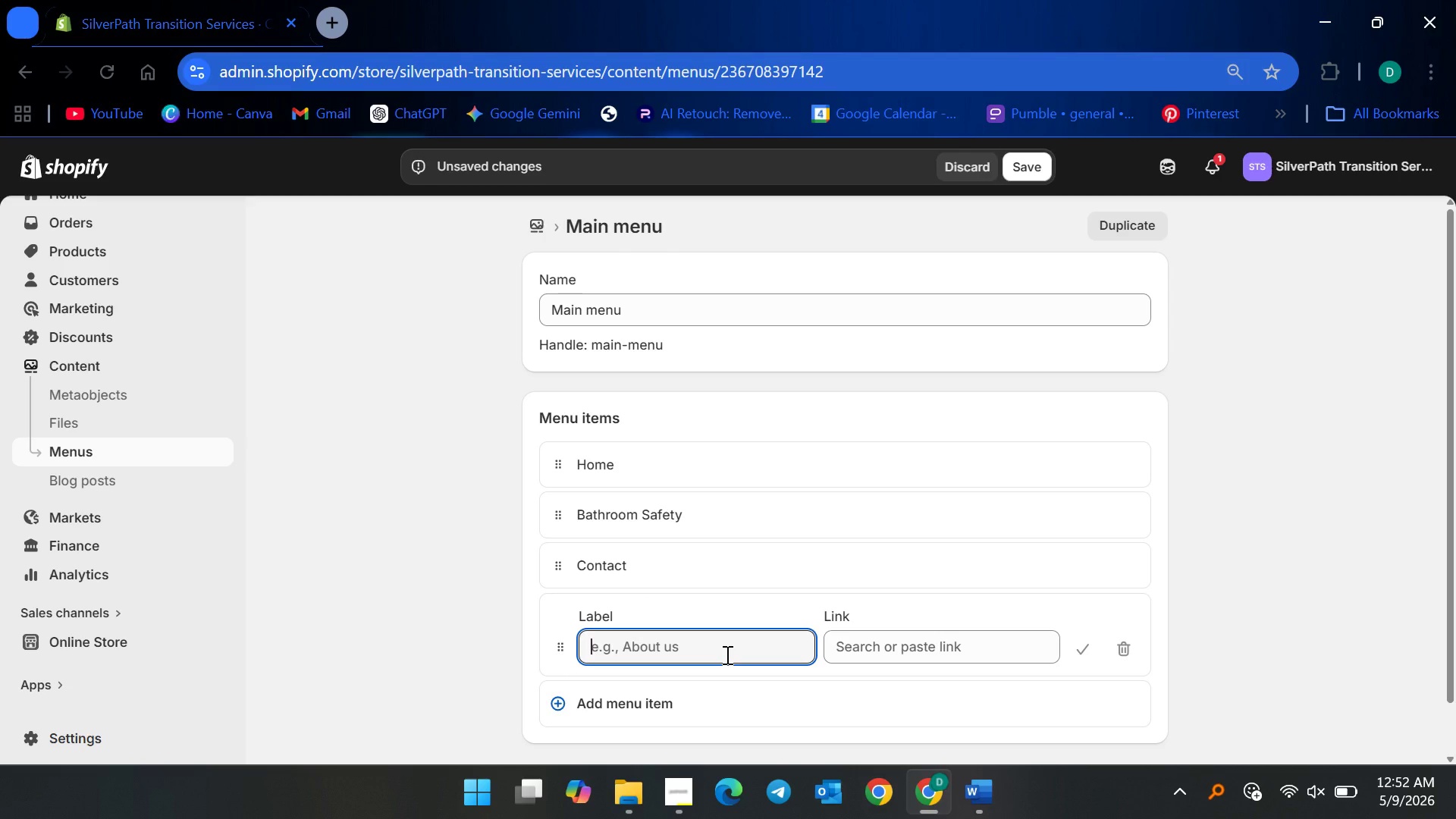 
type(Mobility Aids)
 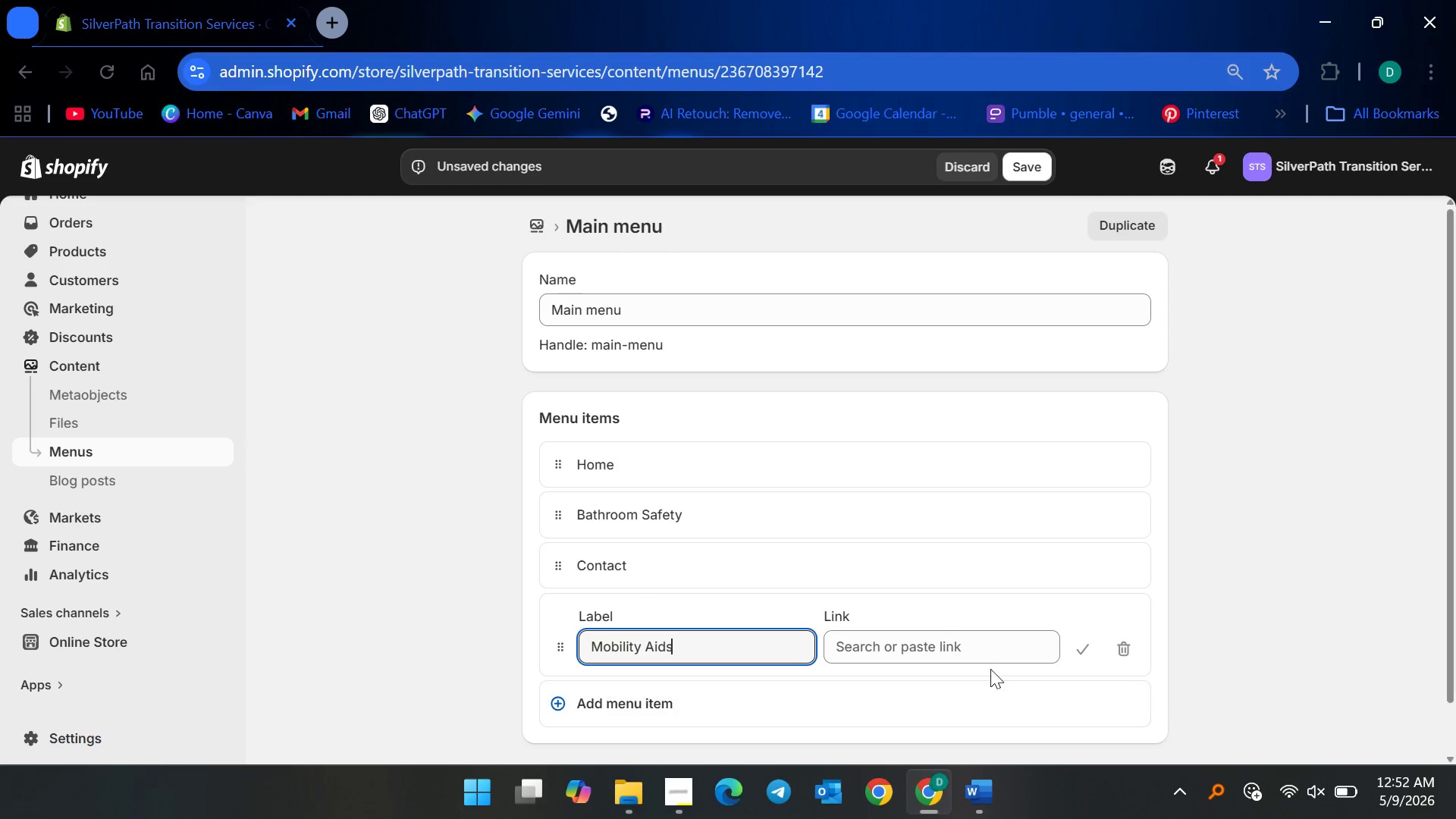 
left_click([977, 653])
 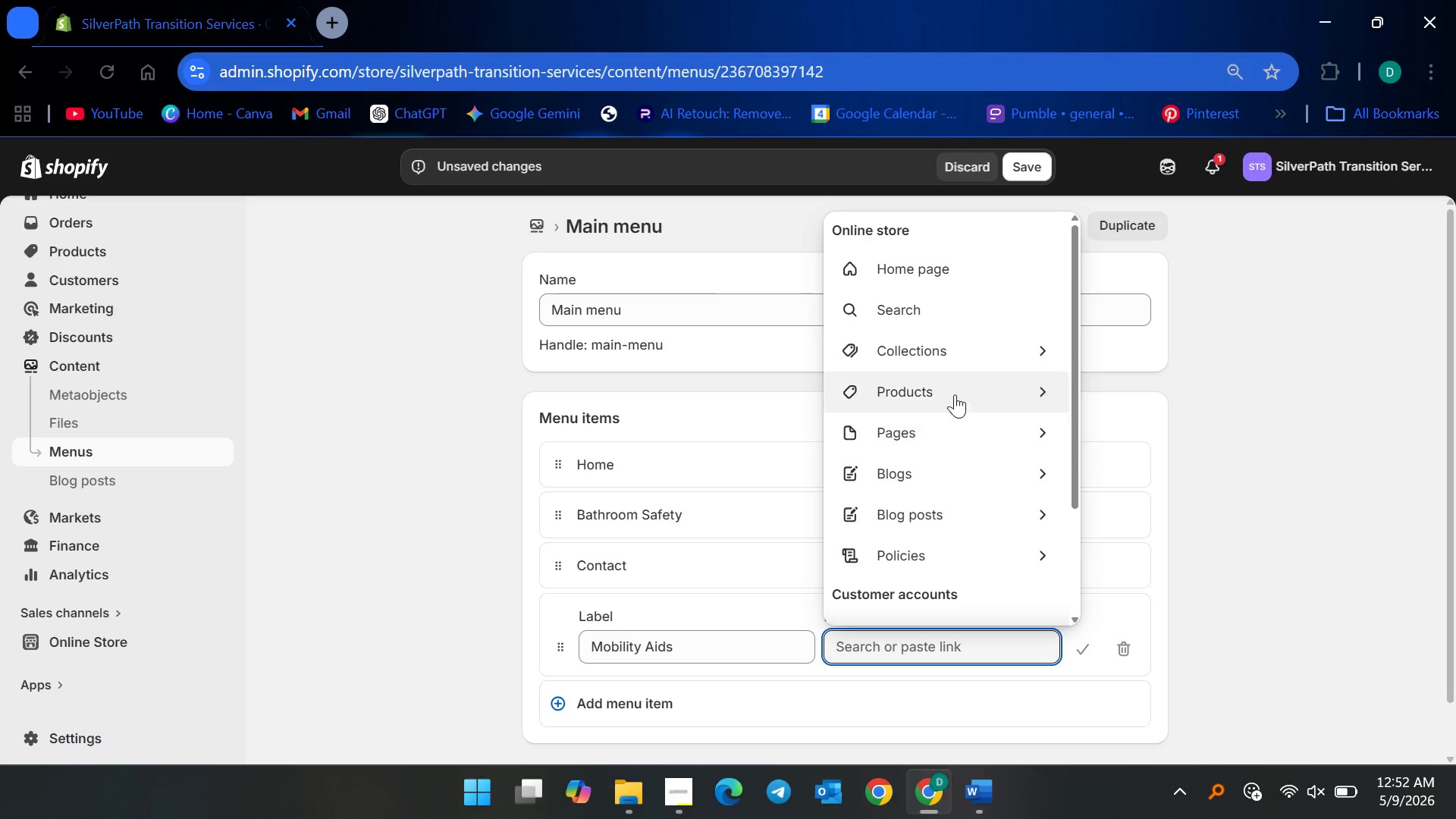 
left_click([955, 358])
 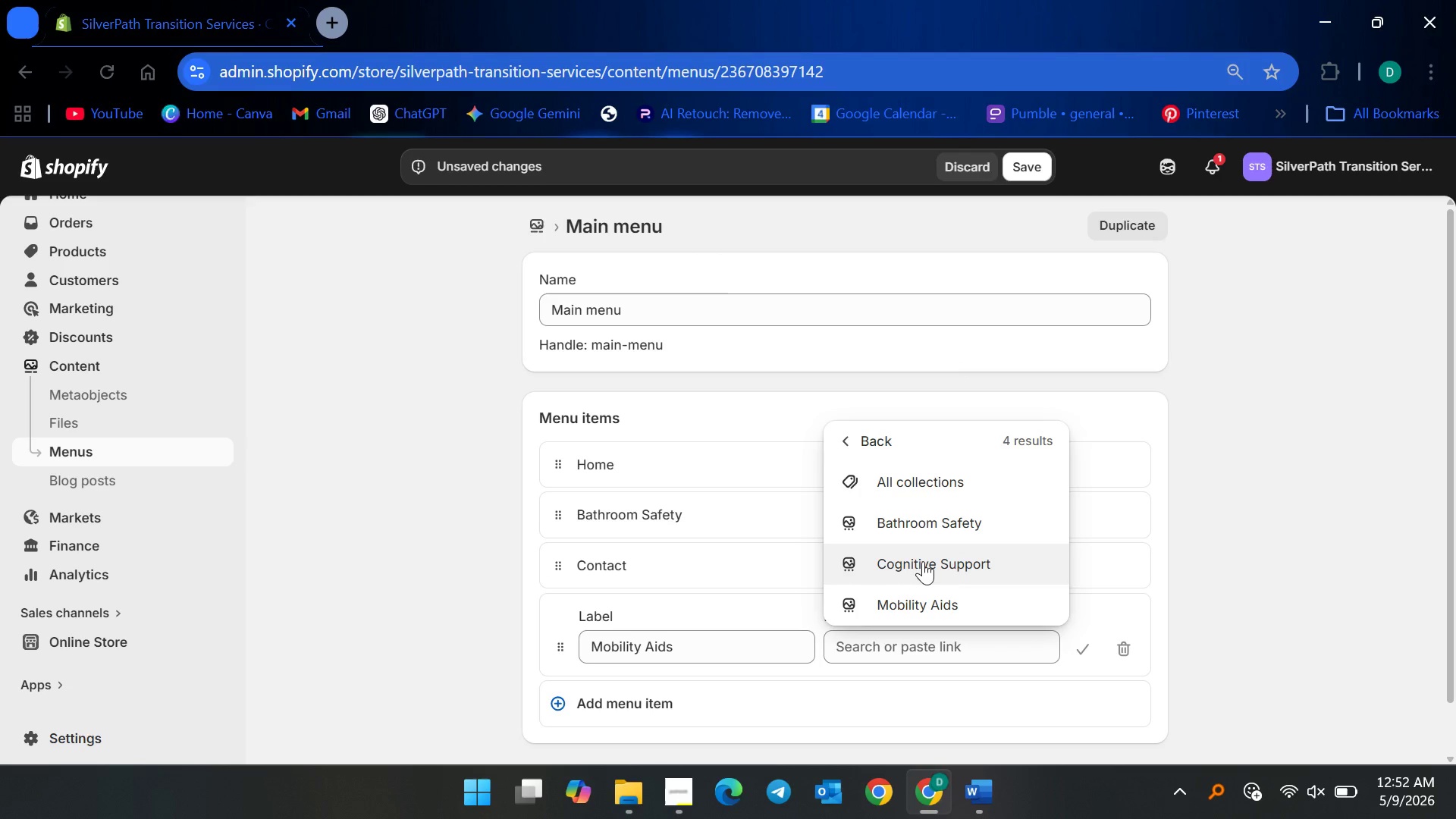 
left_click([926, 597])
 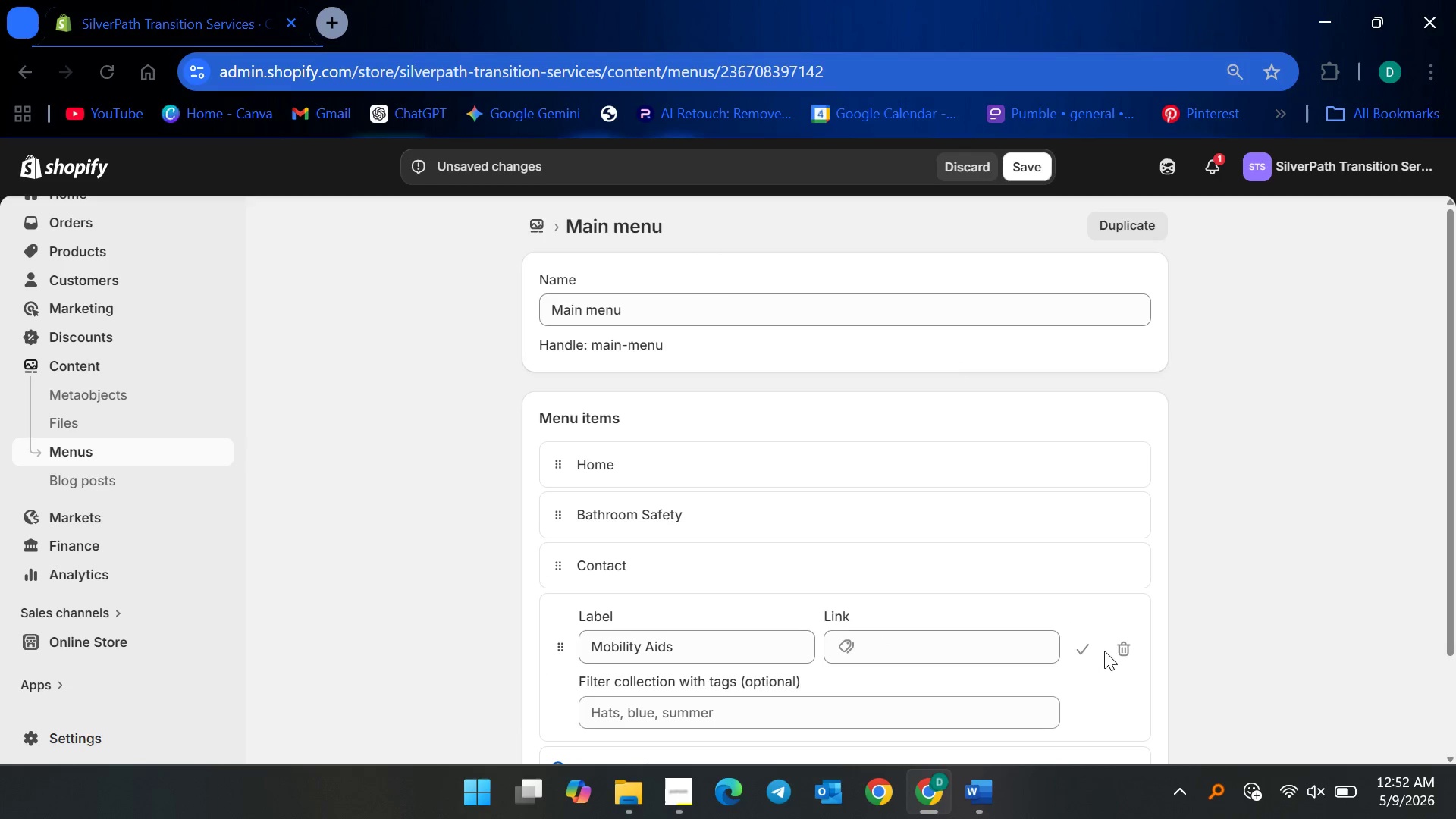 
left_click([1088, 645])
 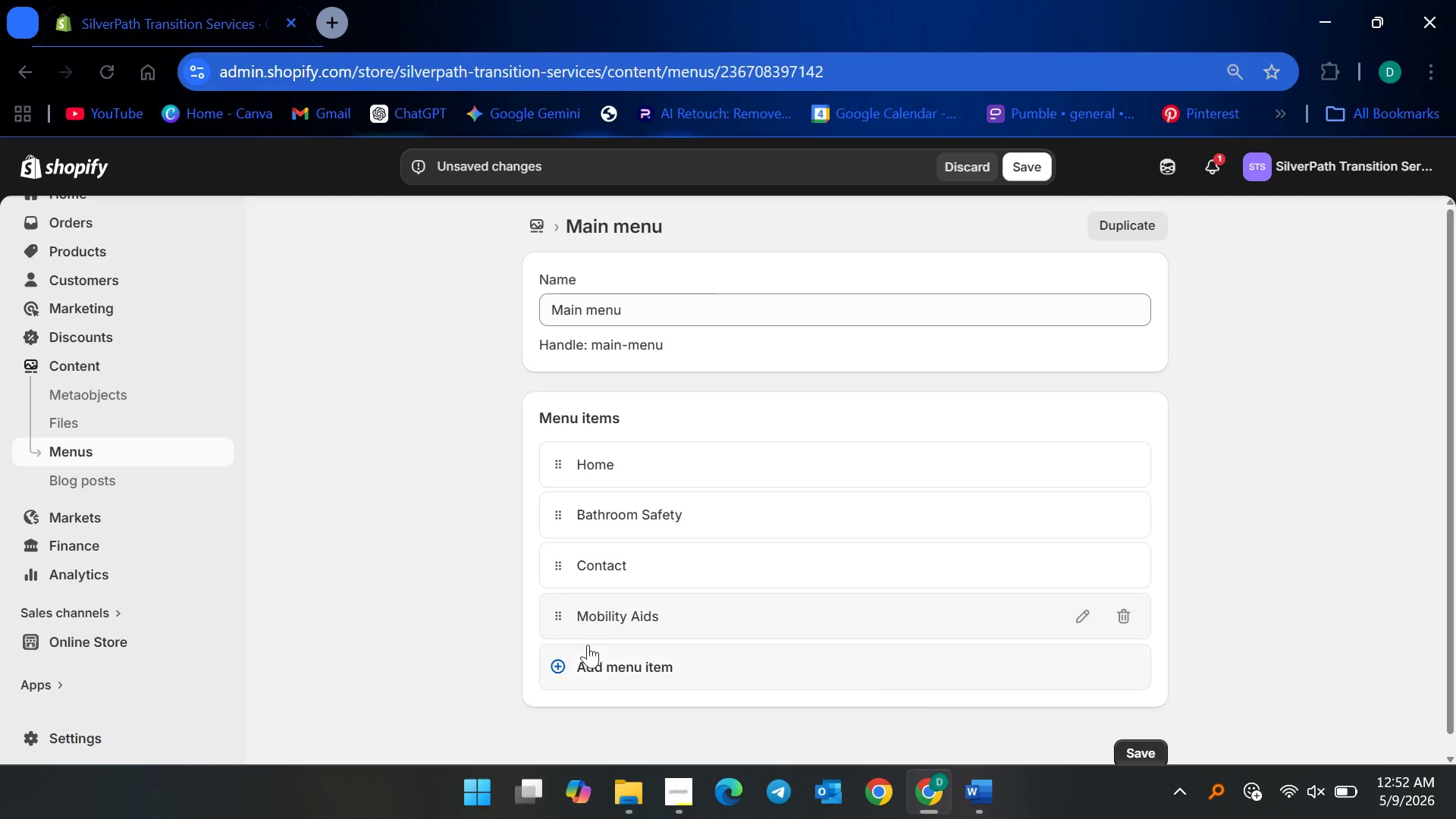 
left_click([565, 660])
 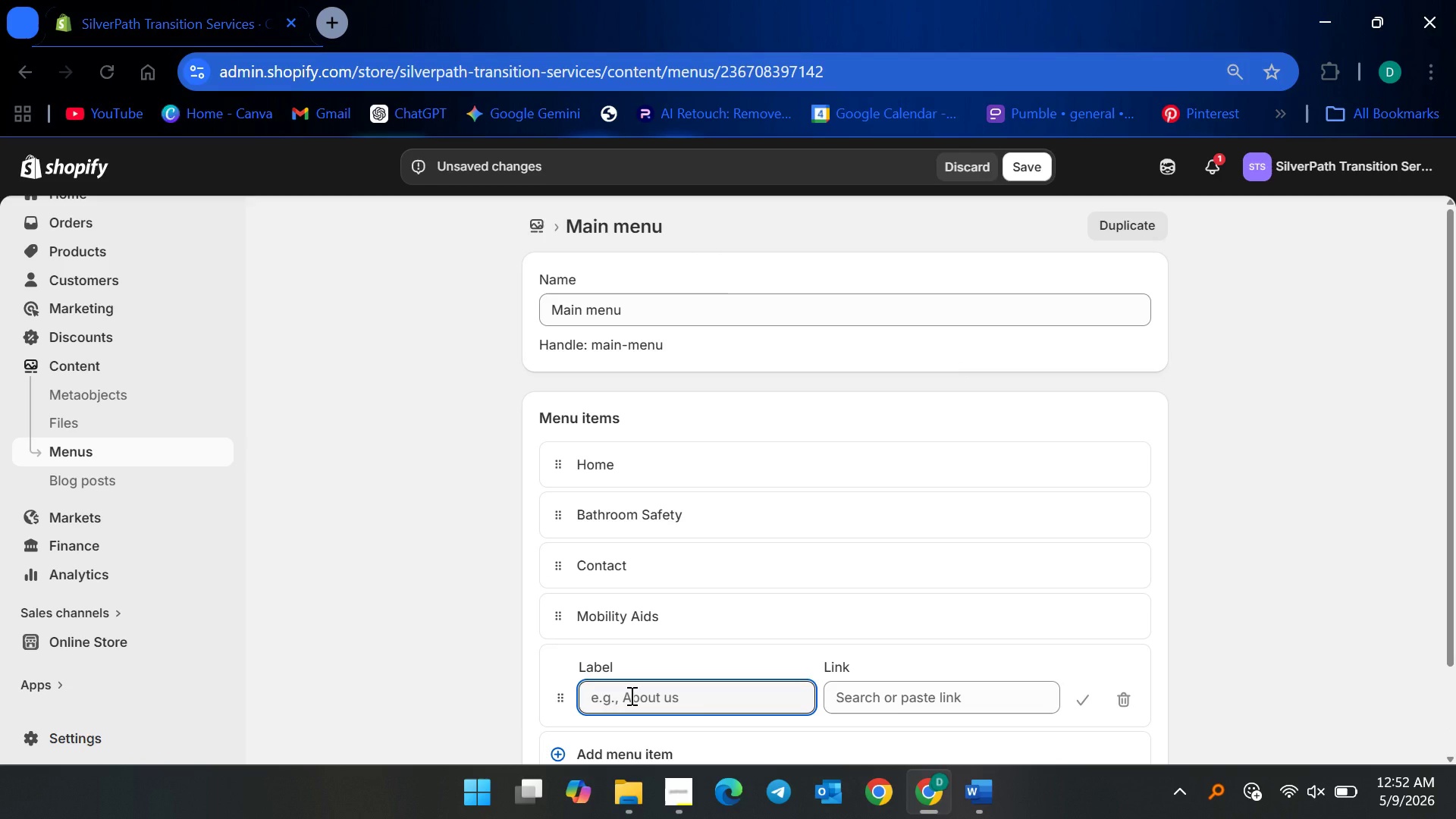 
type(Cognitive Support)
 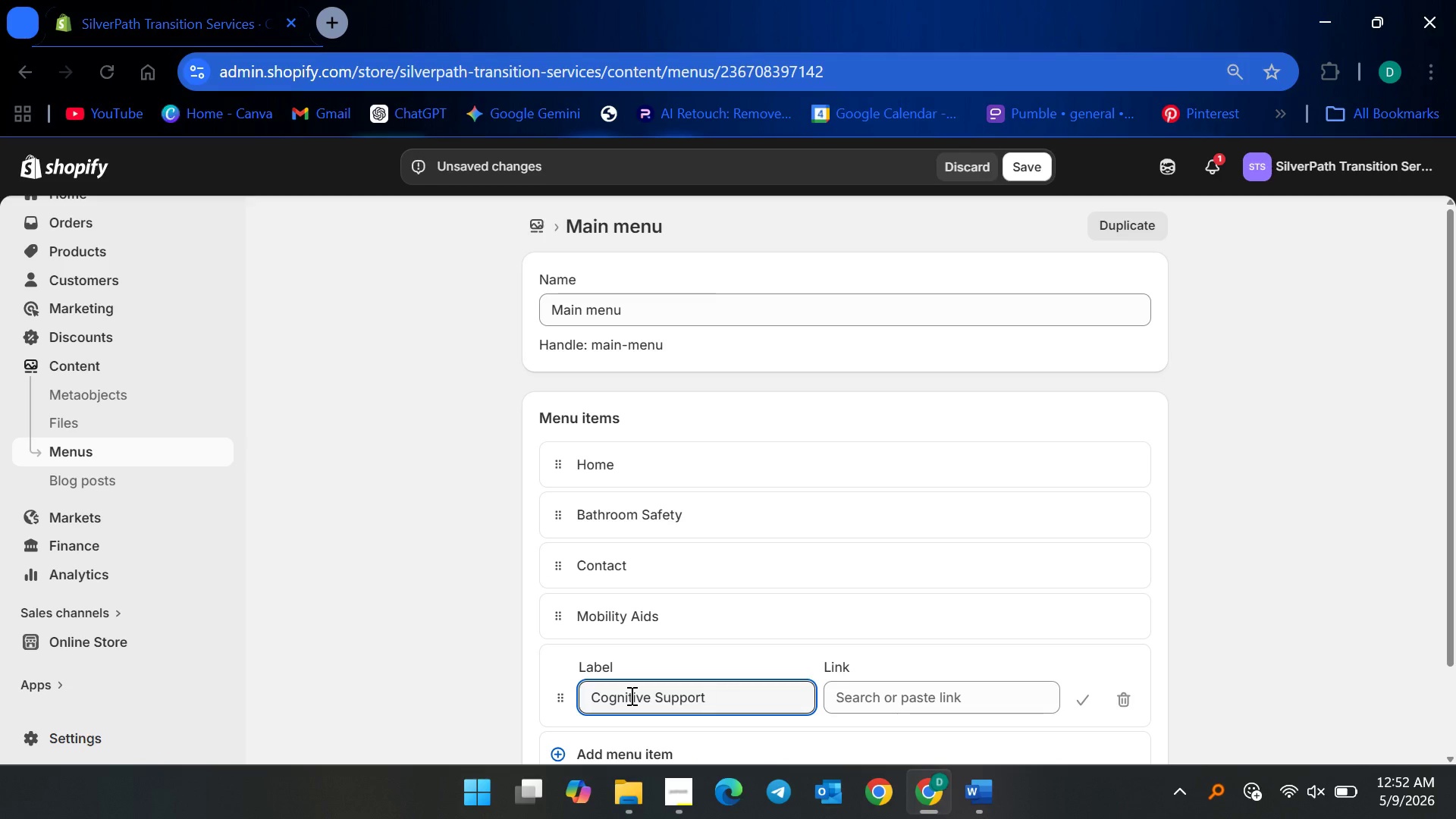 
left_click([915, 692])
 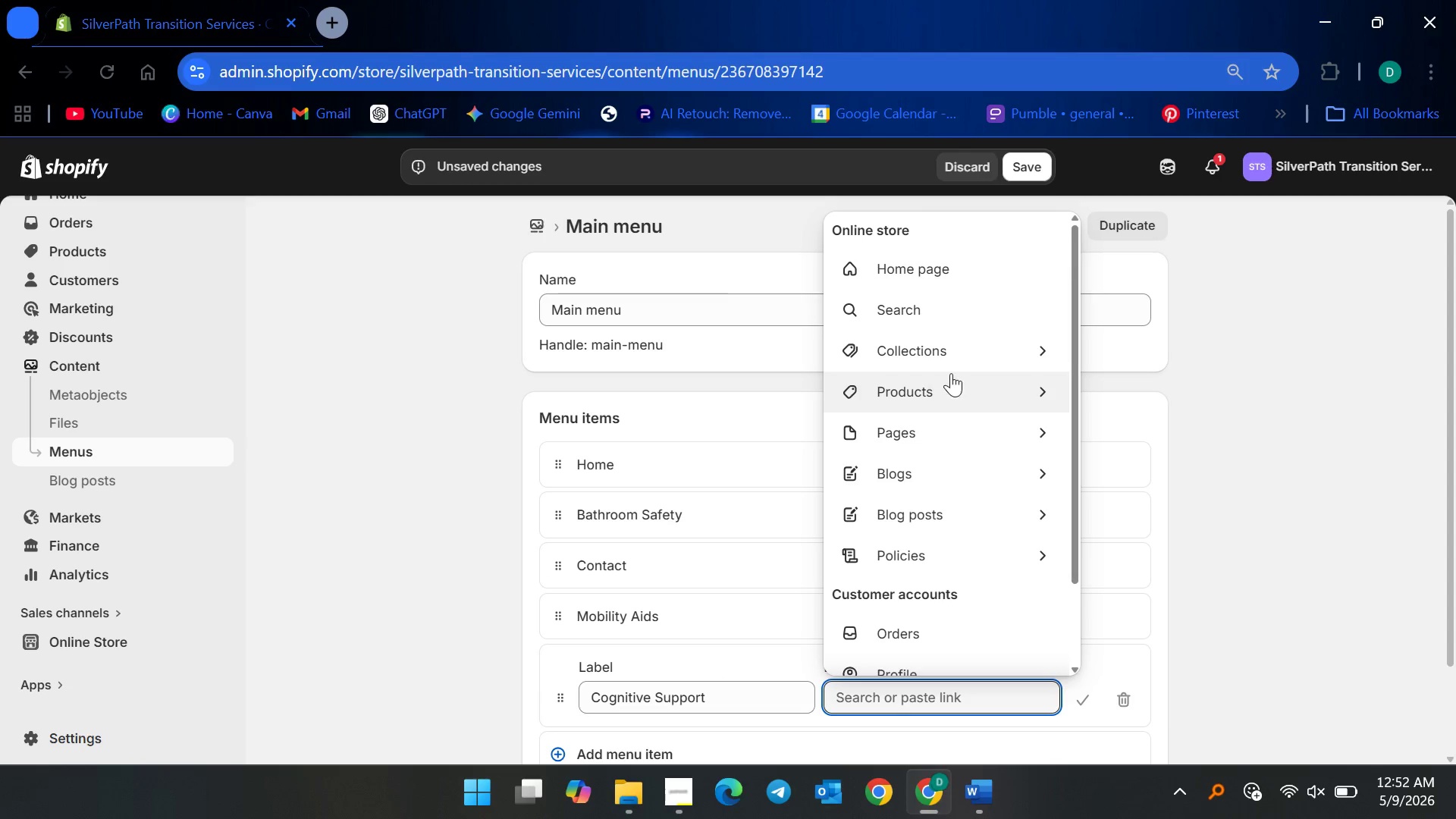 
left_click([953, 366])
 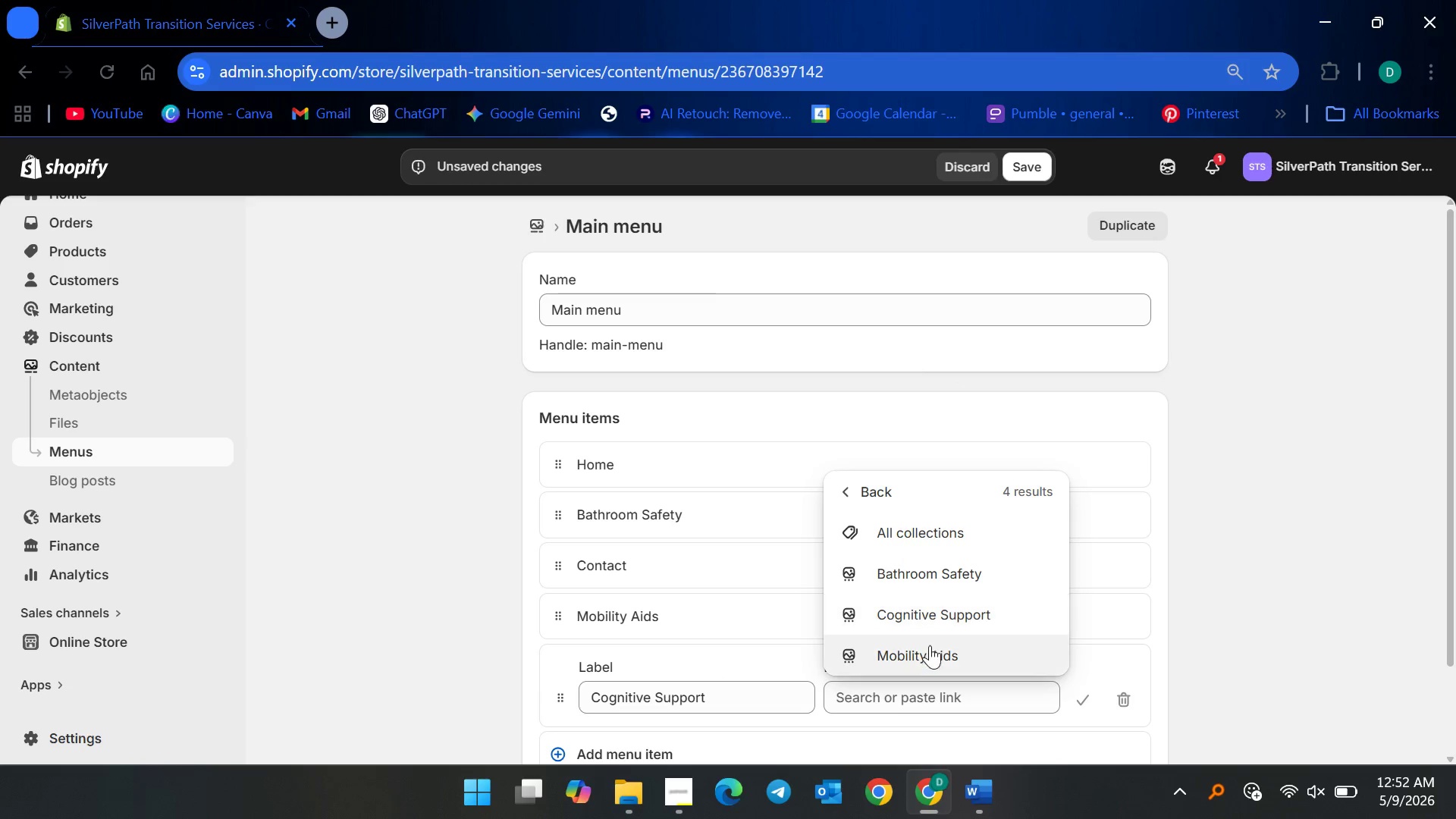 
left_click([939, 616])
 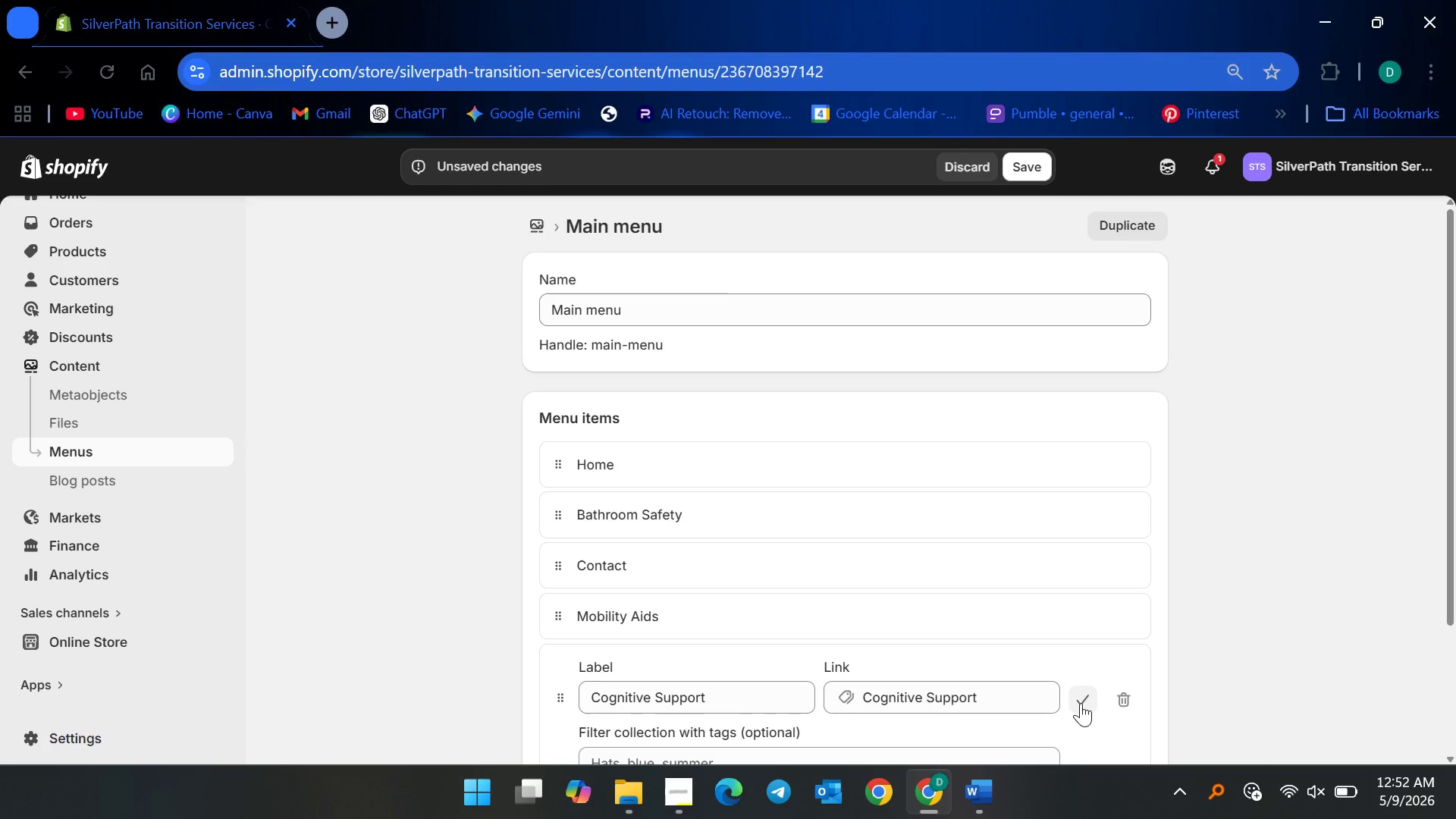 
left_click([1082, 701])
 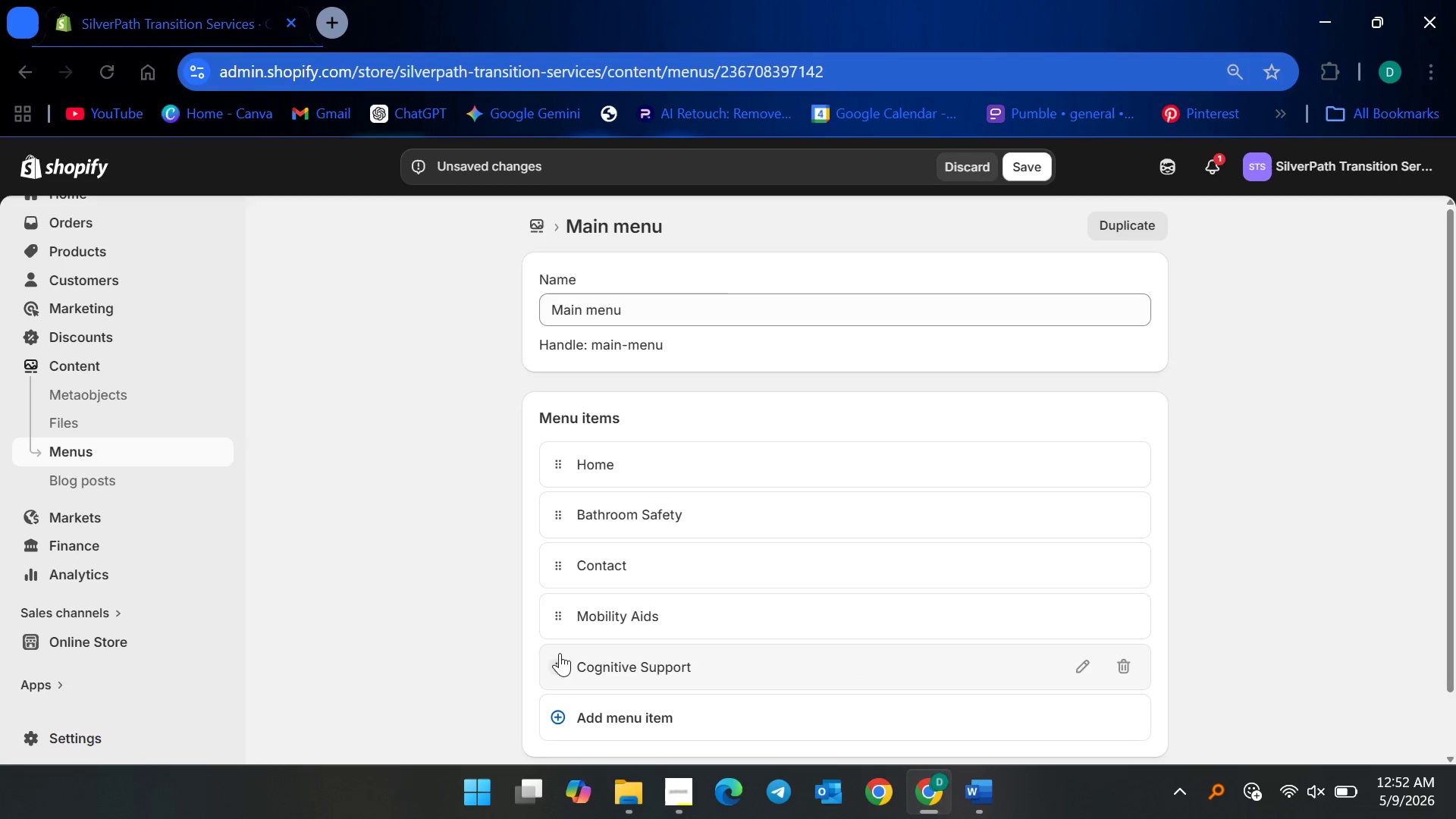 
left_click_drag(start_coordinate=[558, 618], to_coordinate=[549, 559])
 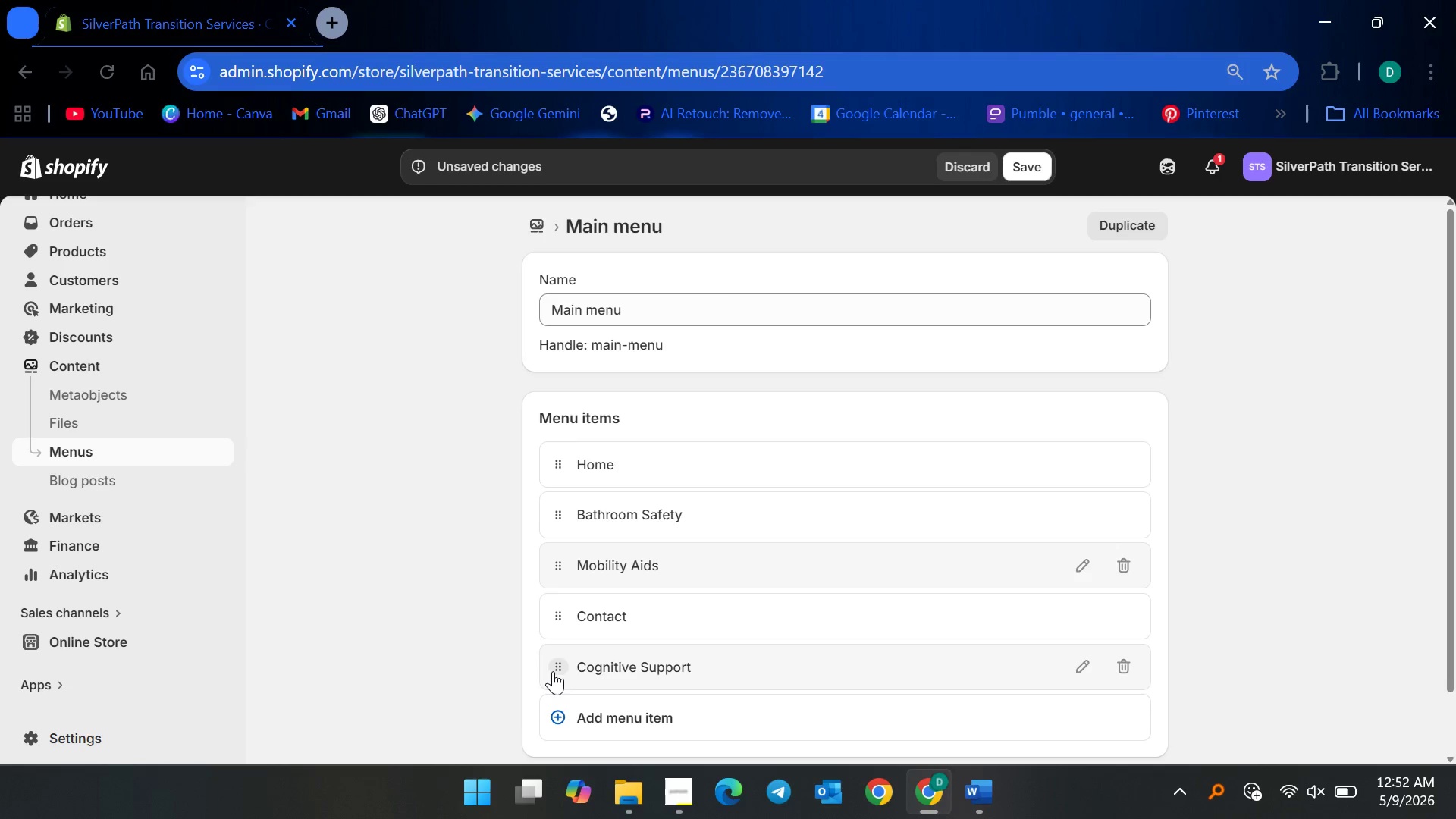 
left_click_drag(start_coordinate=[552, 669], to_coordinate=[542, 623])
 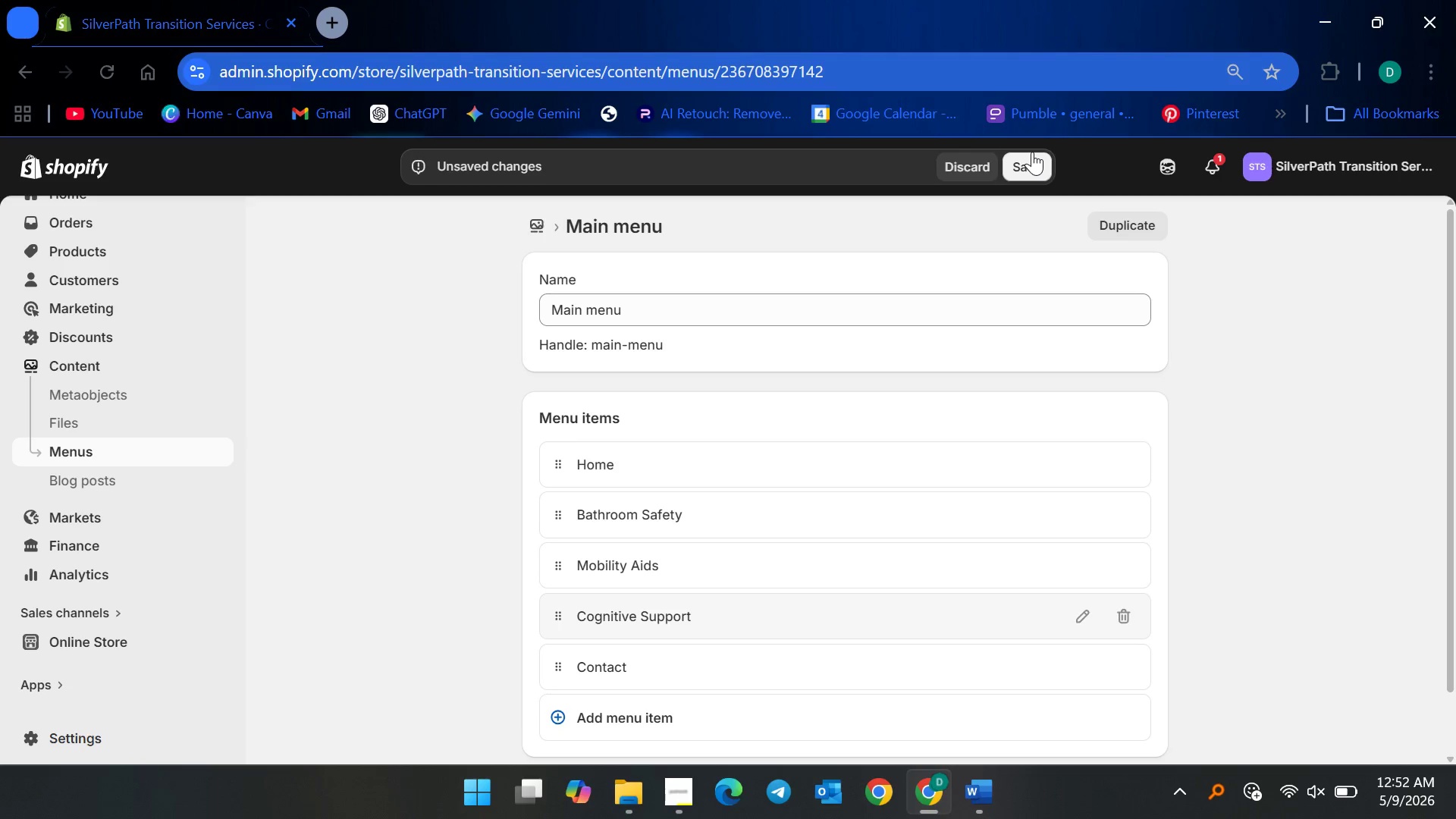 
left_click([1028, 158])
 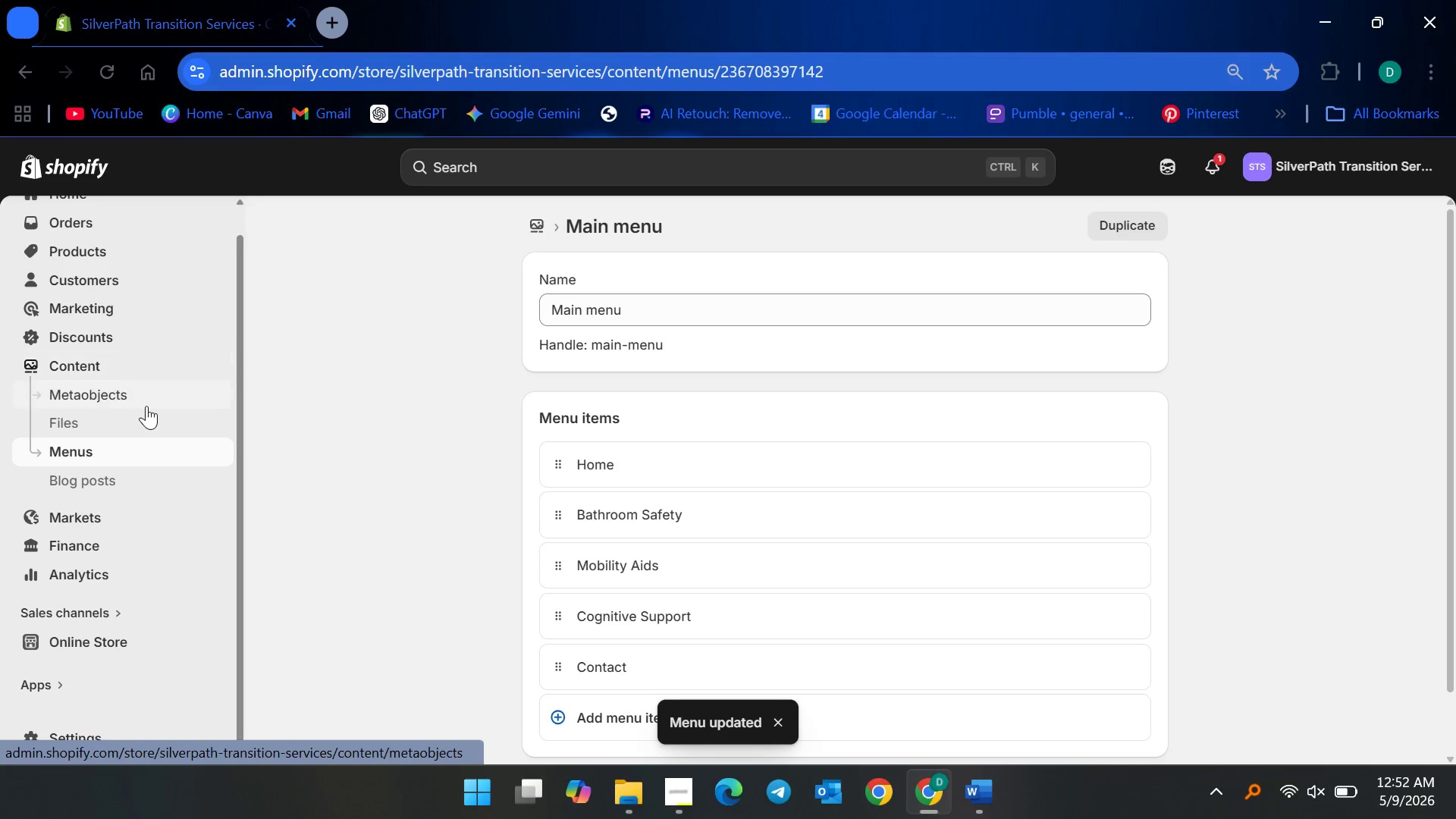 
scroll: coordinate [197, 501], scroll_direction: down, amount: 3.0
 